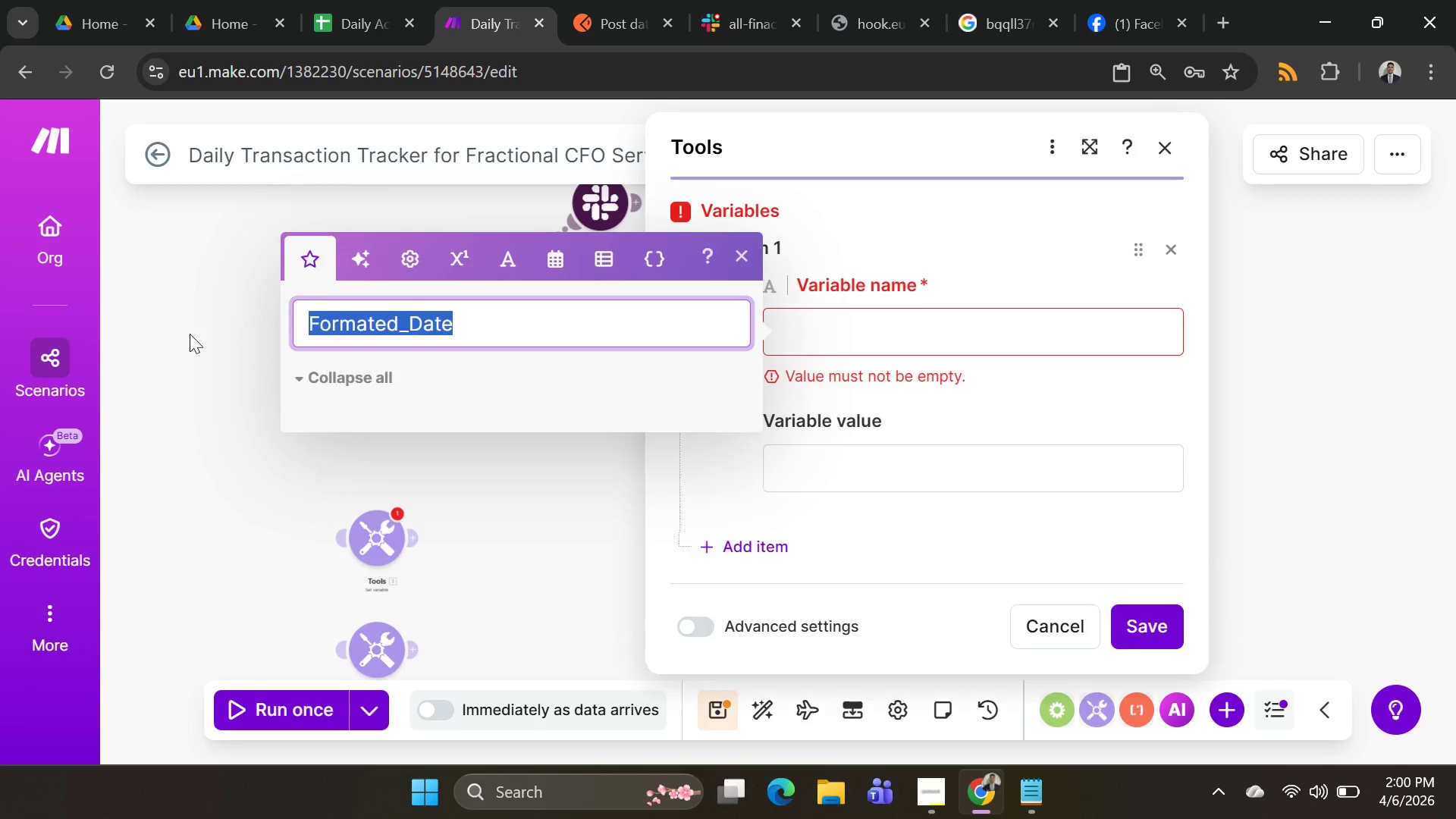 
key(Control+C)
 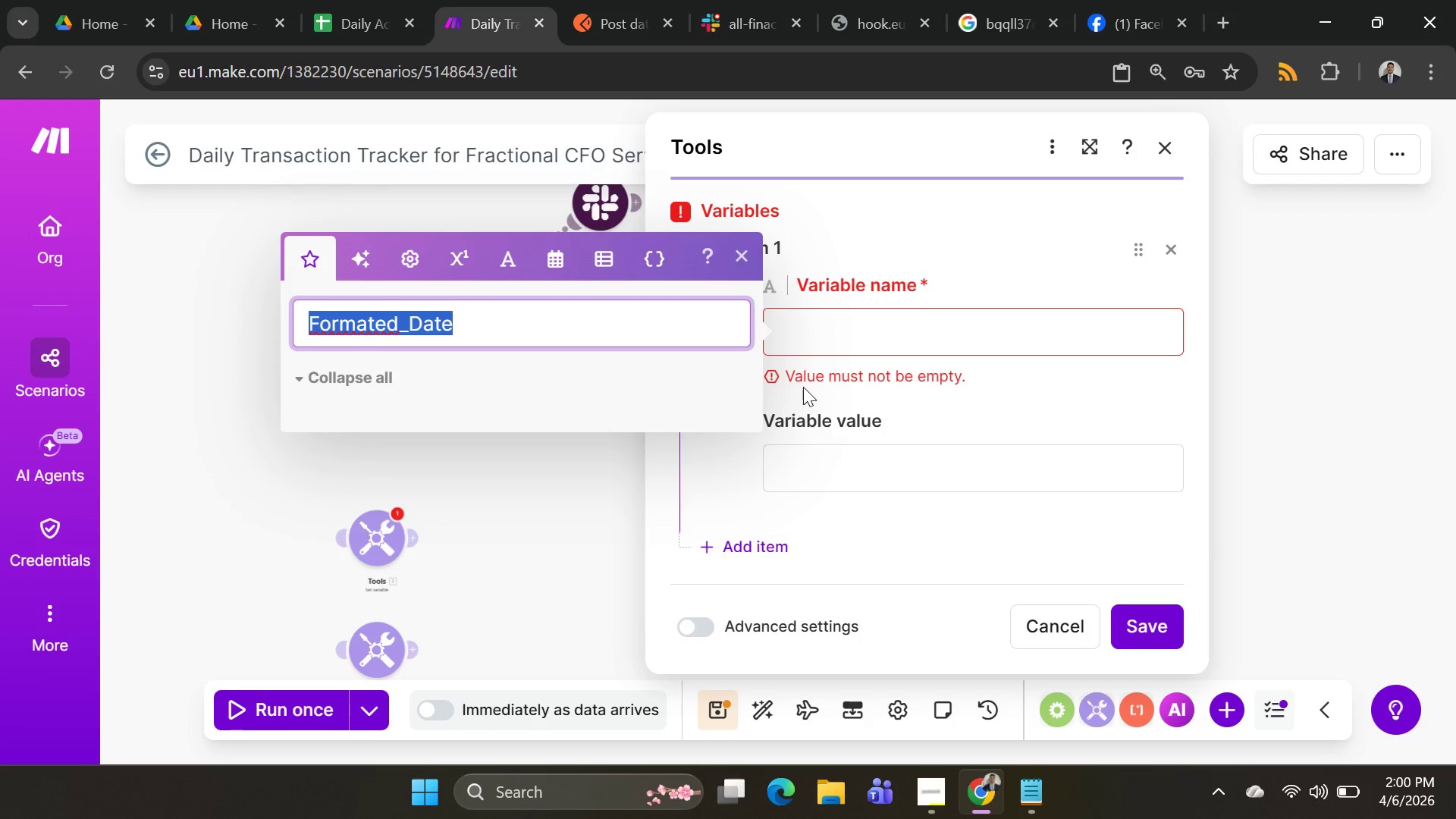 
key(Control+C)
 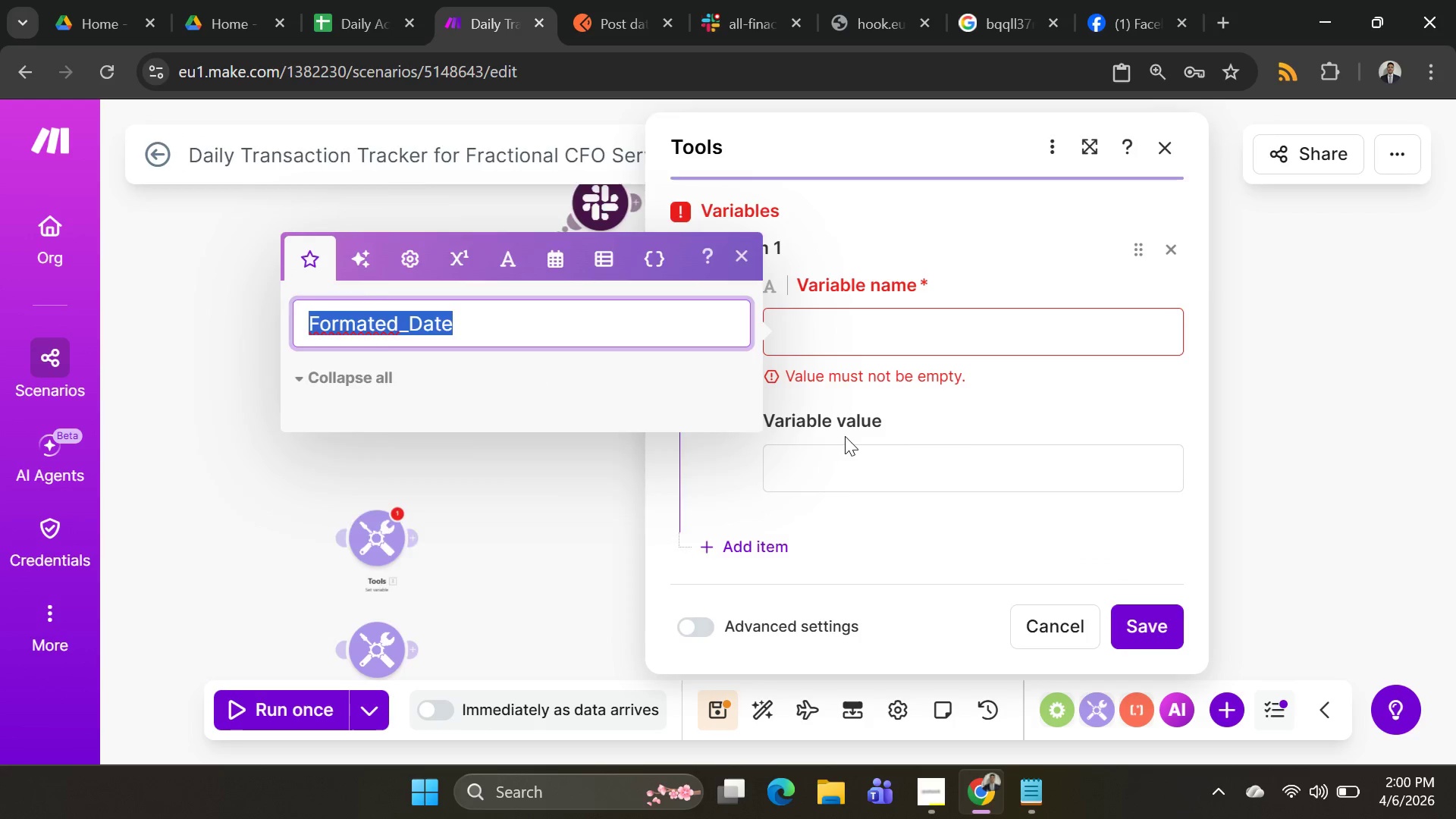 
key(Backspace)
 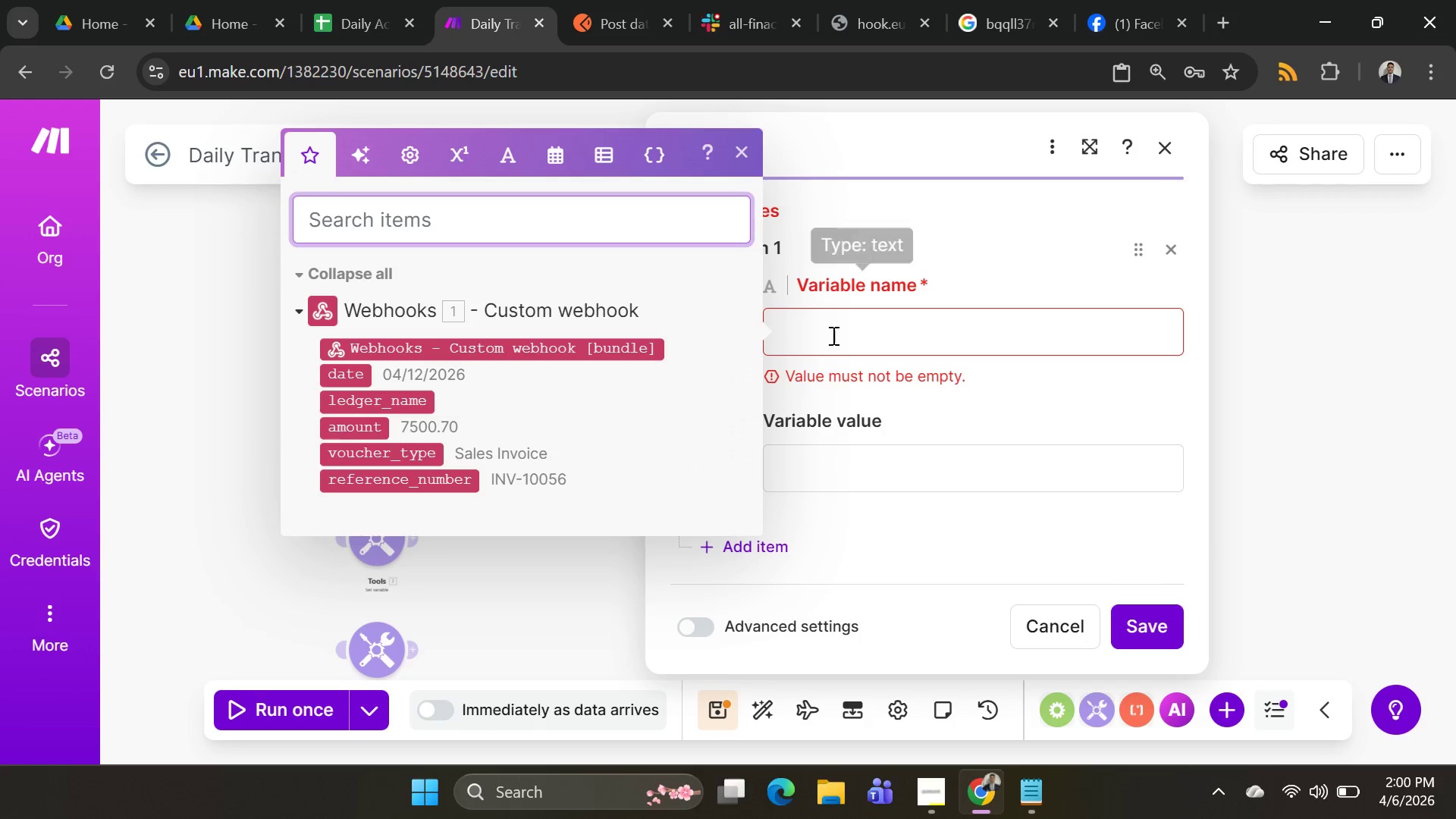 
left_click([832, 335])
 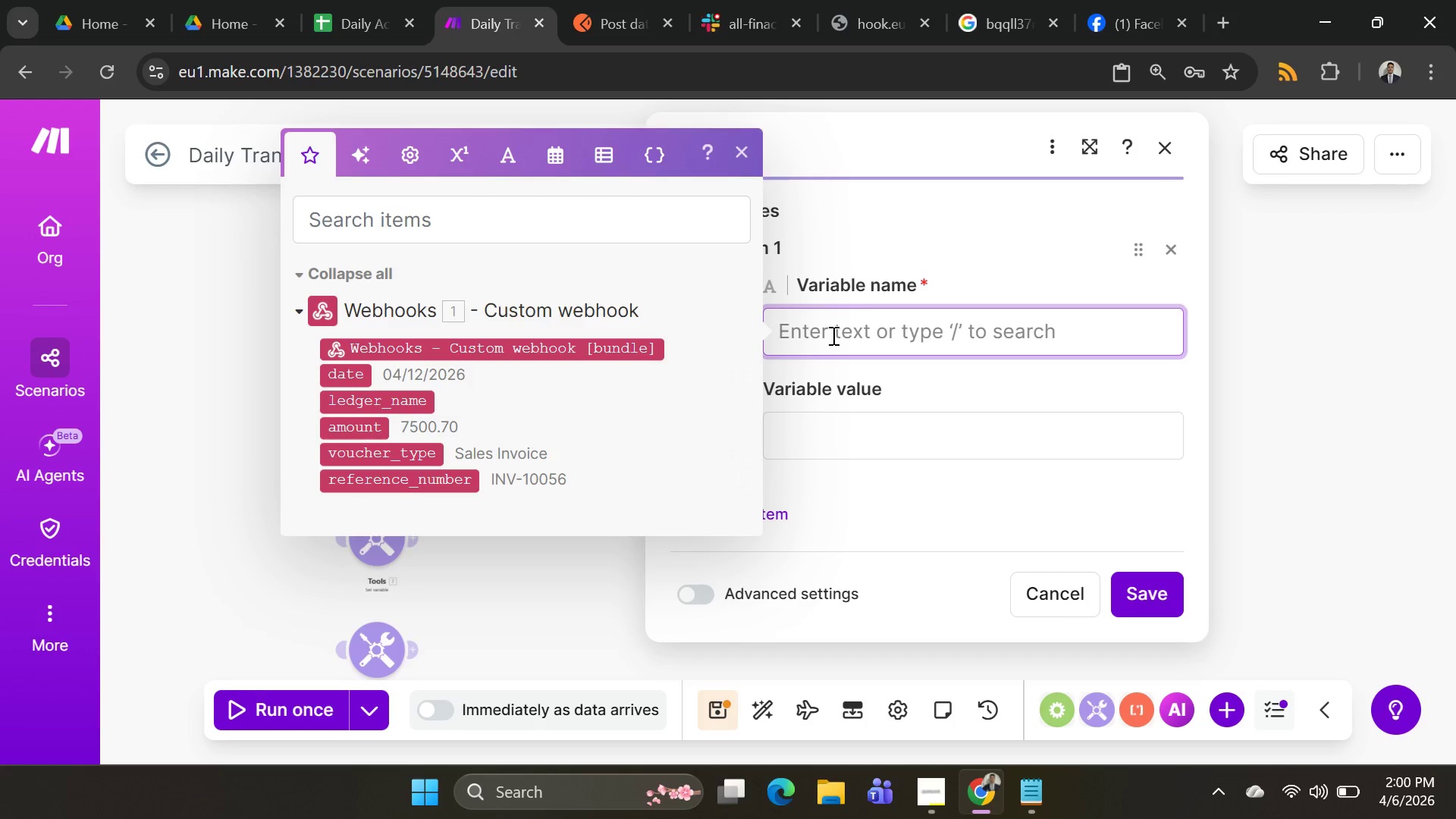 
key(Control+V)
 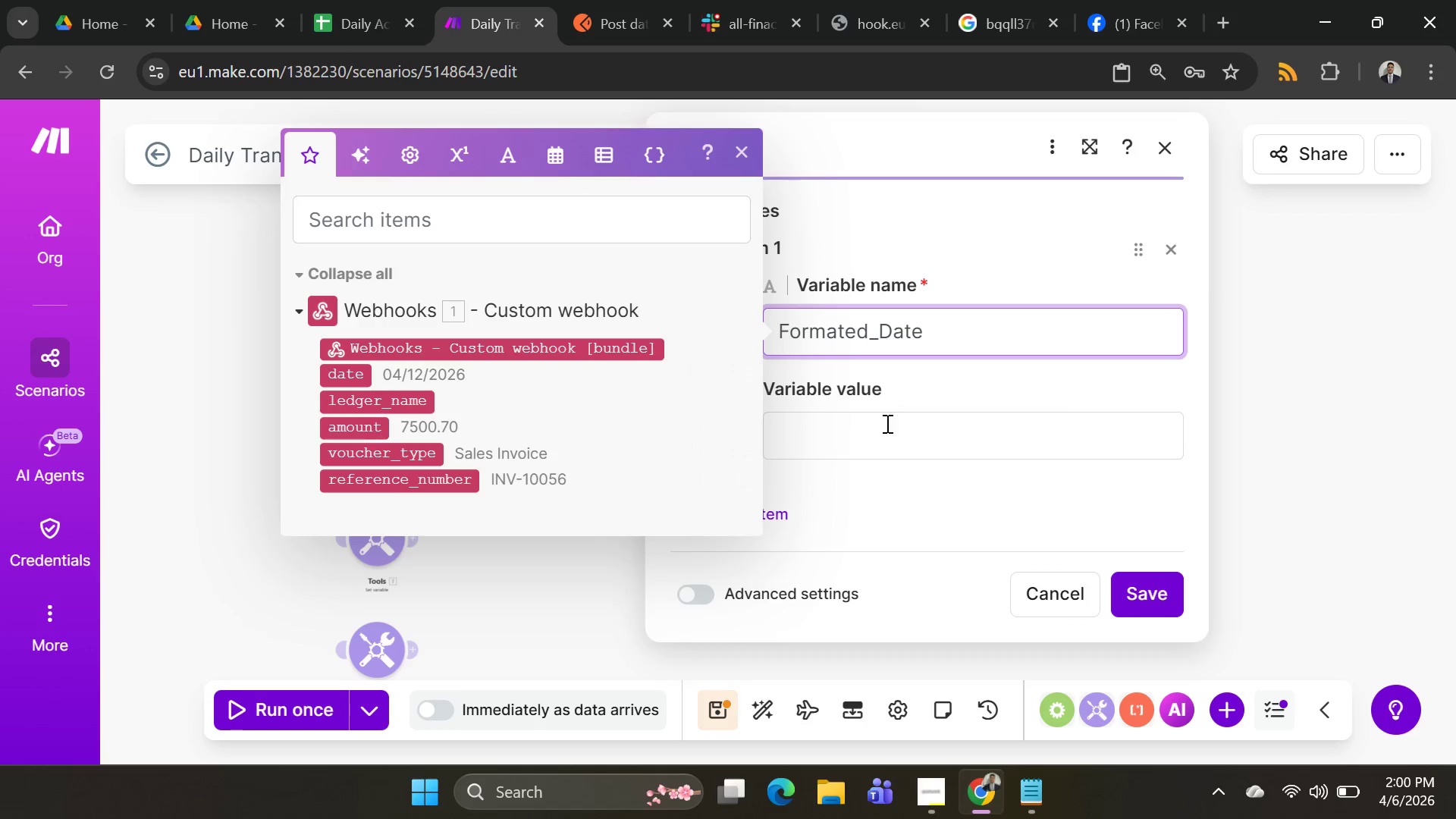 
left_click([879, 438])
 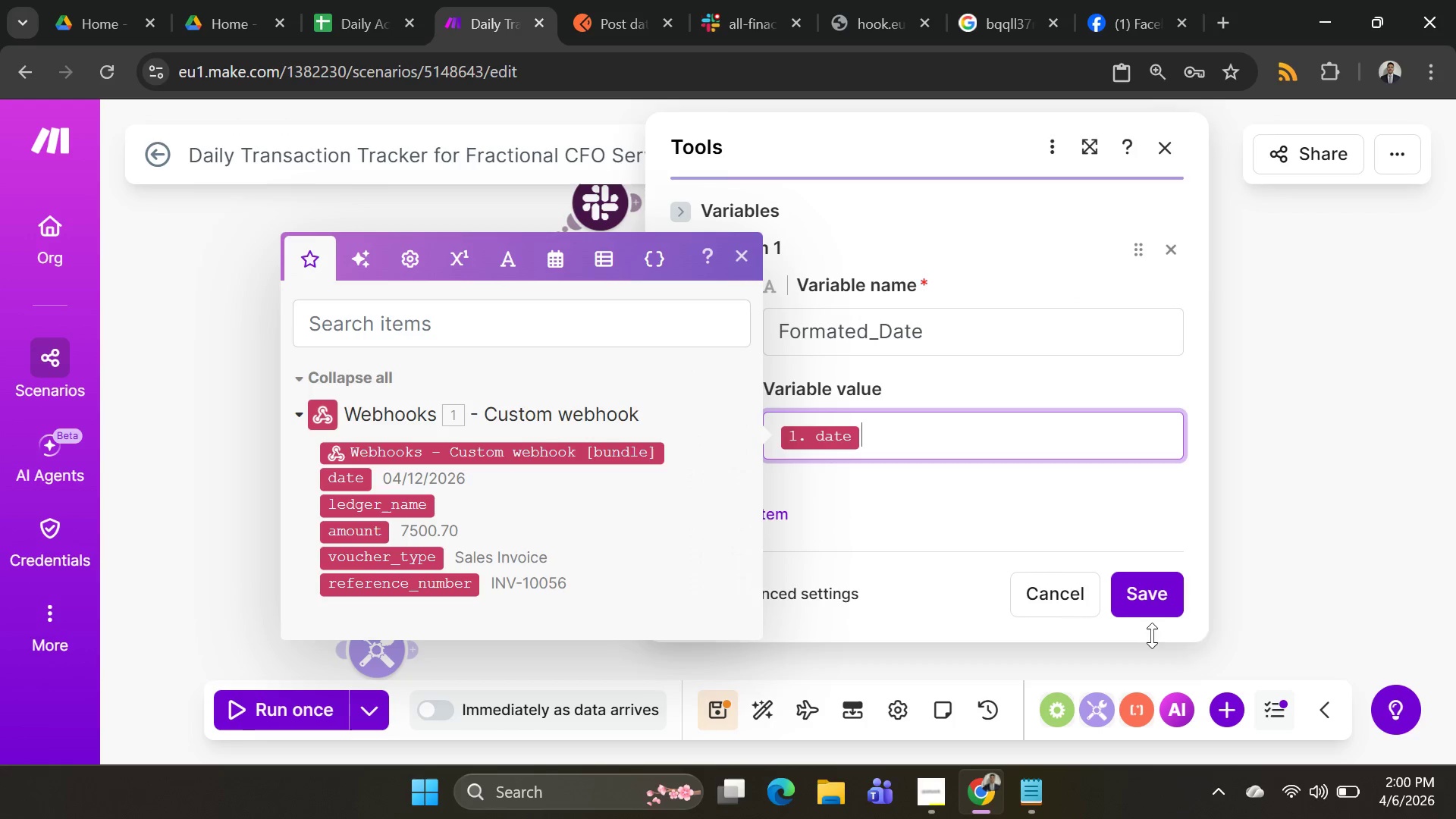 
left_click([987, 497])
 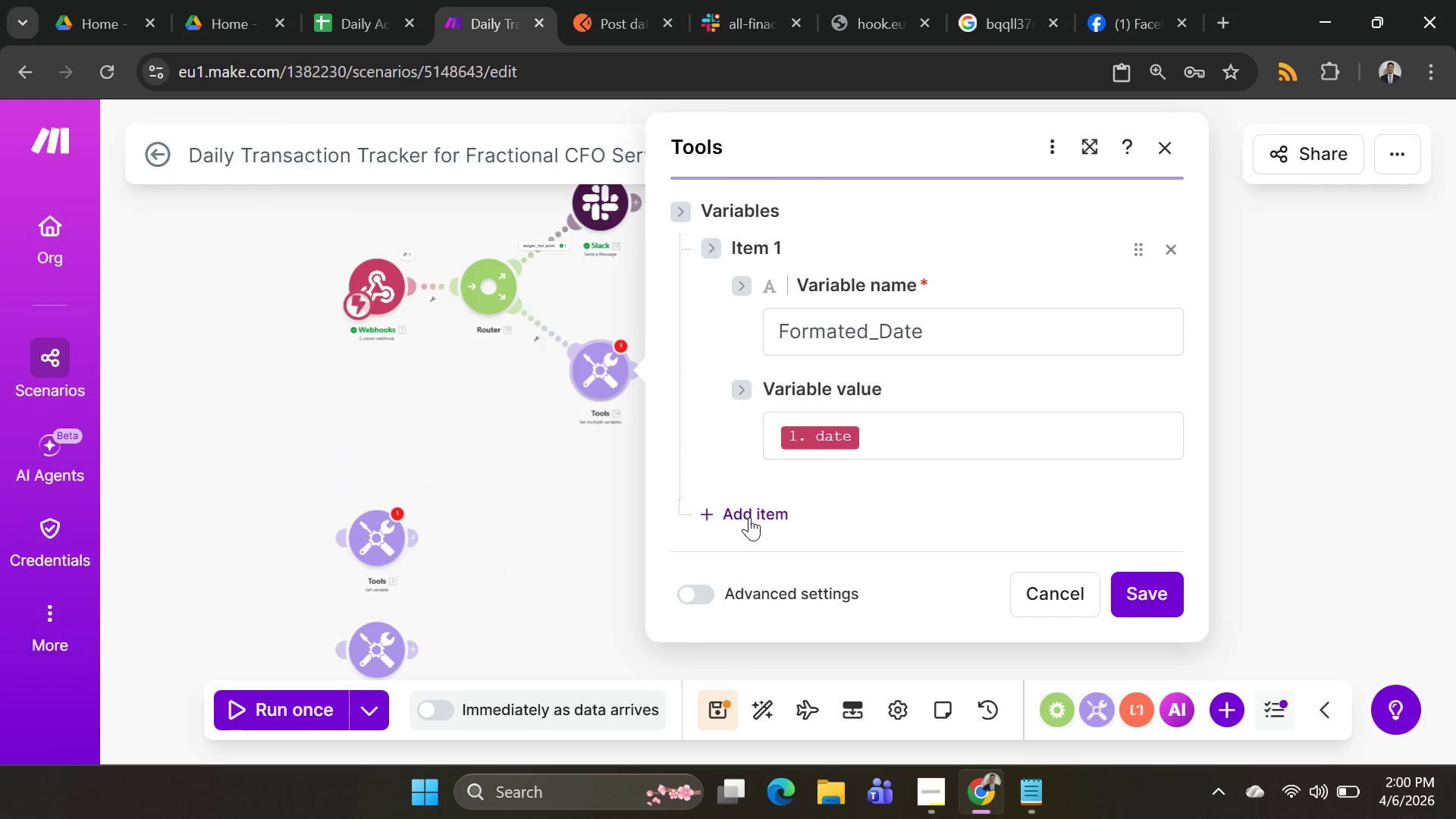 
scroll: coordinate [774, 459], scroll_direction: down, amount: 3.0
 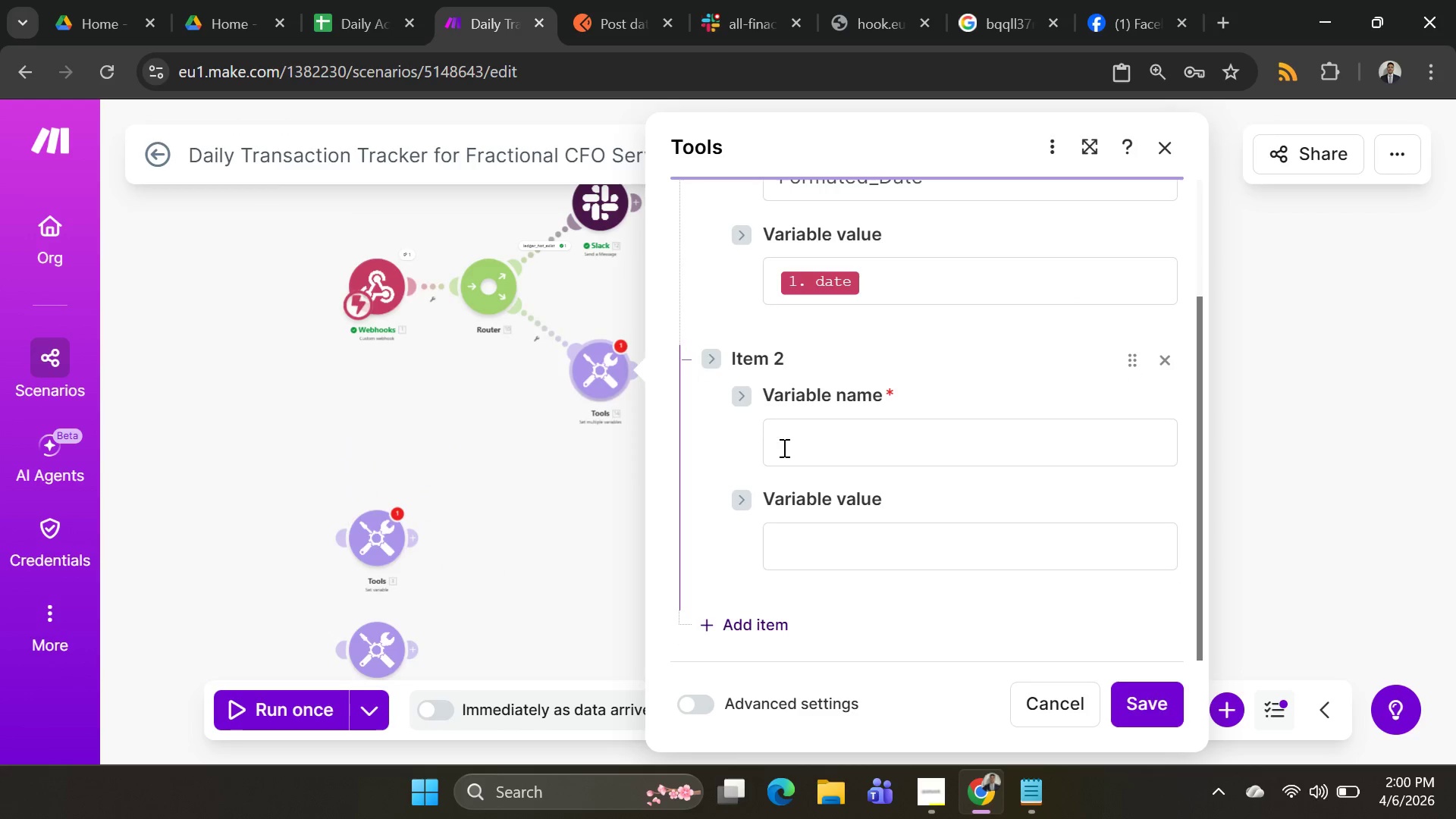 
left_click([786, 444])
 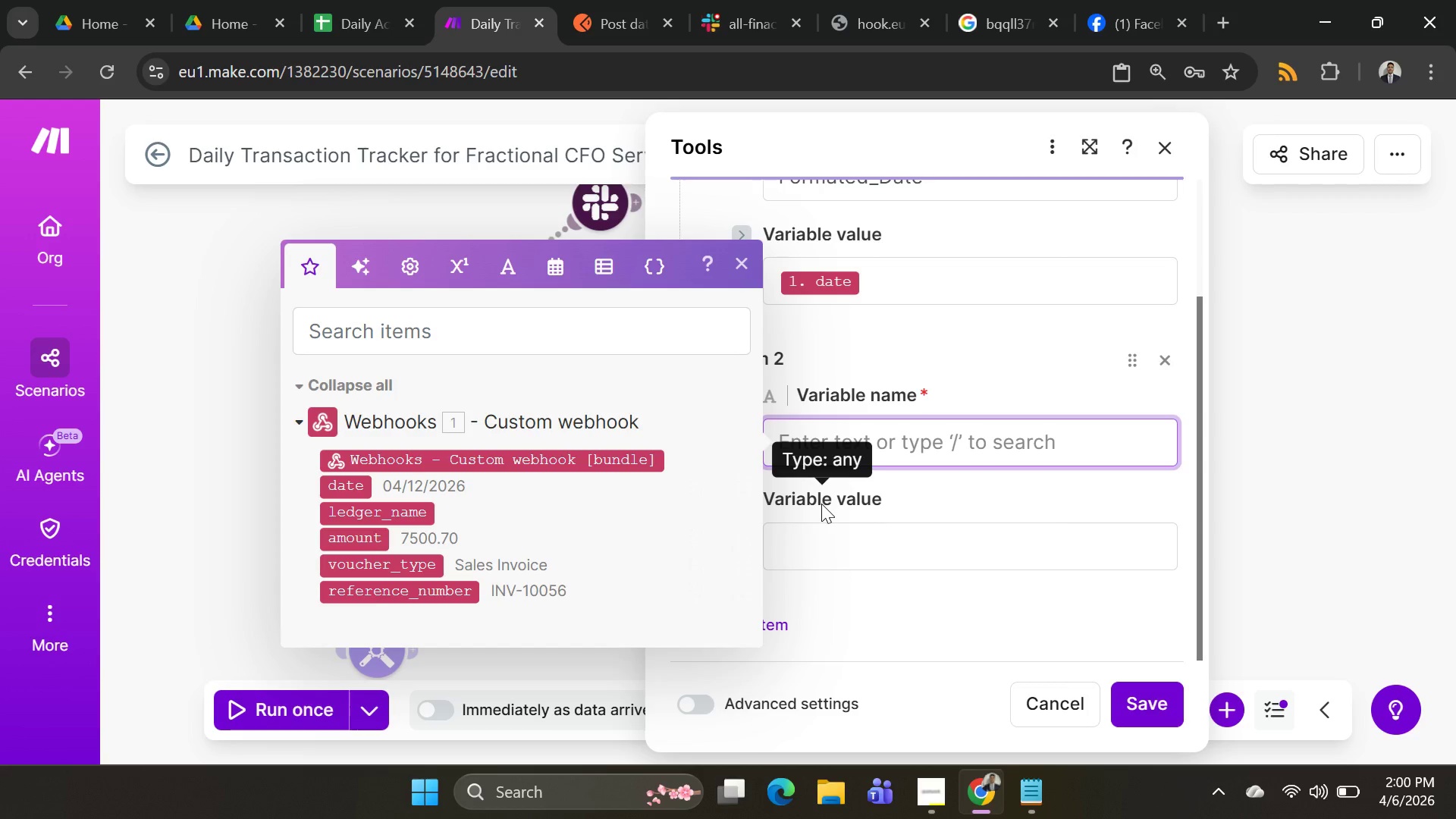 
wait(6.91)
 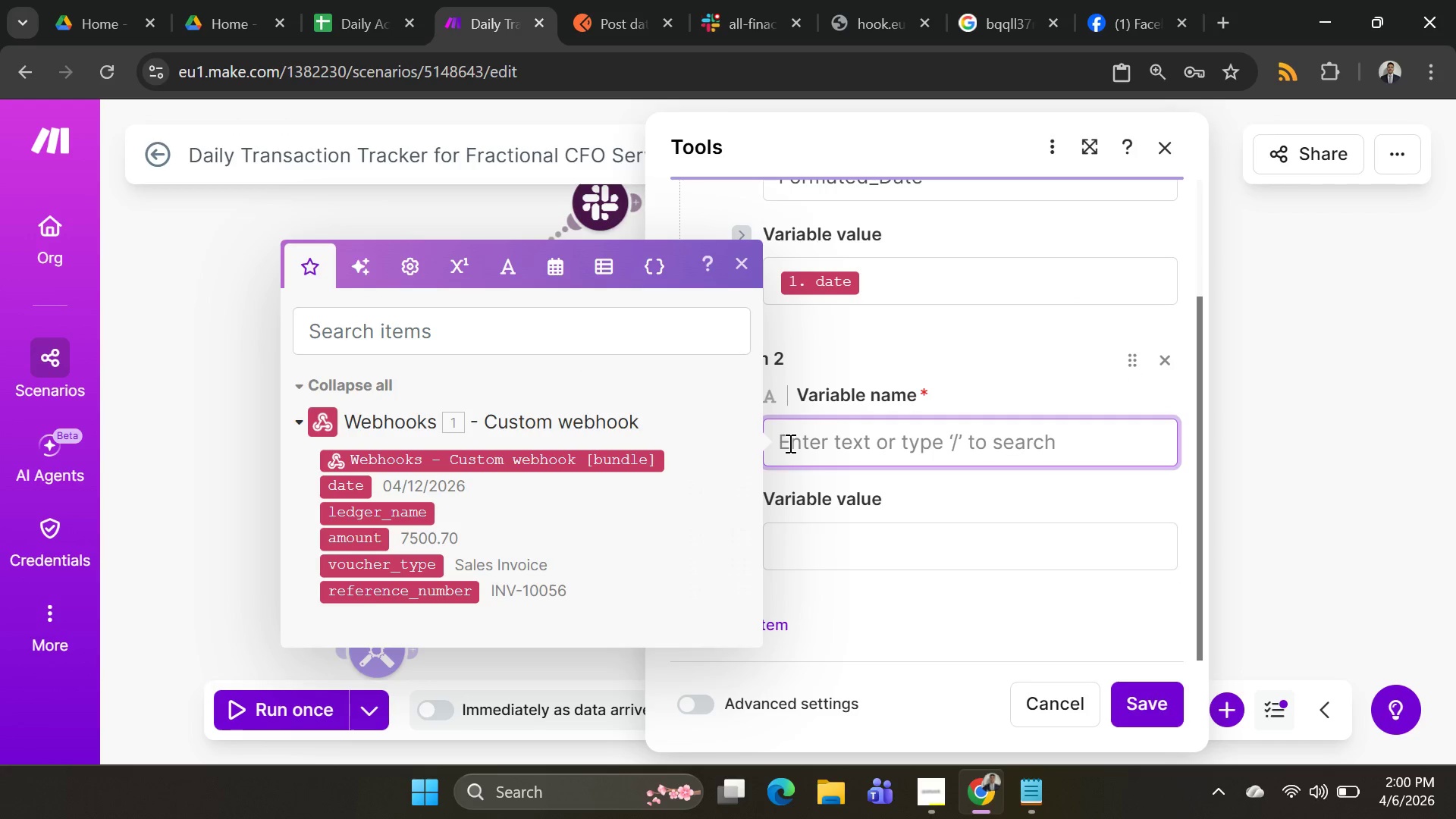 
type(Clean_amount)
 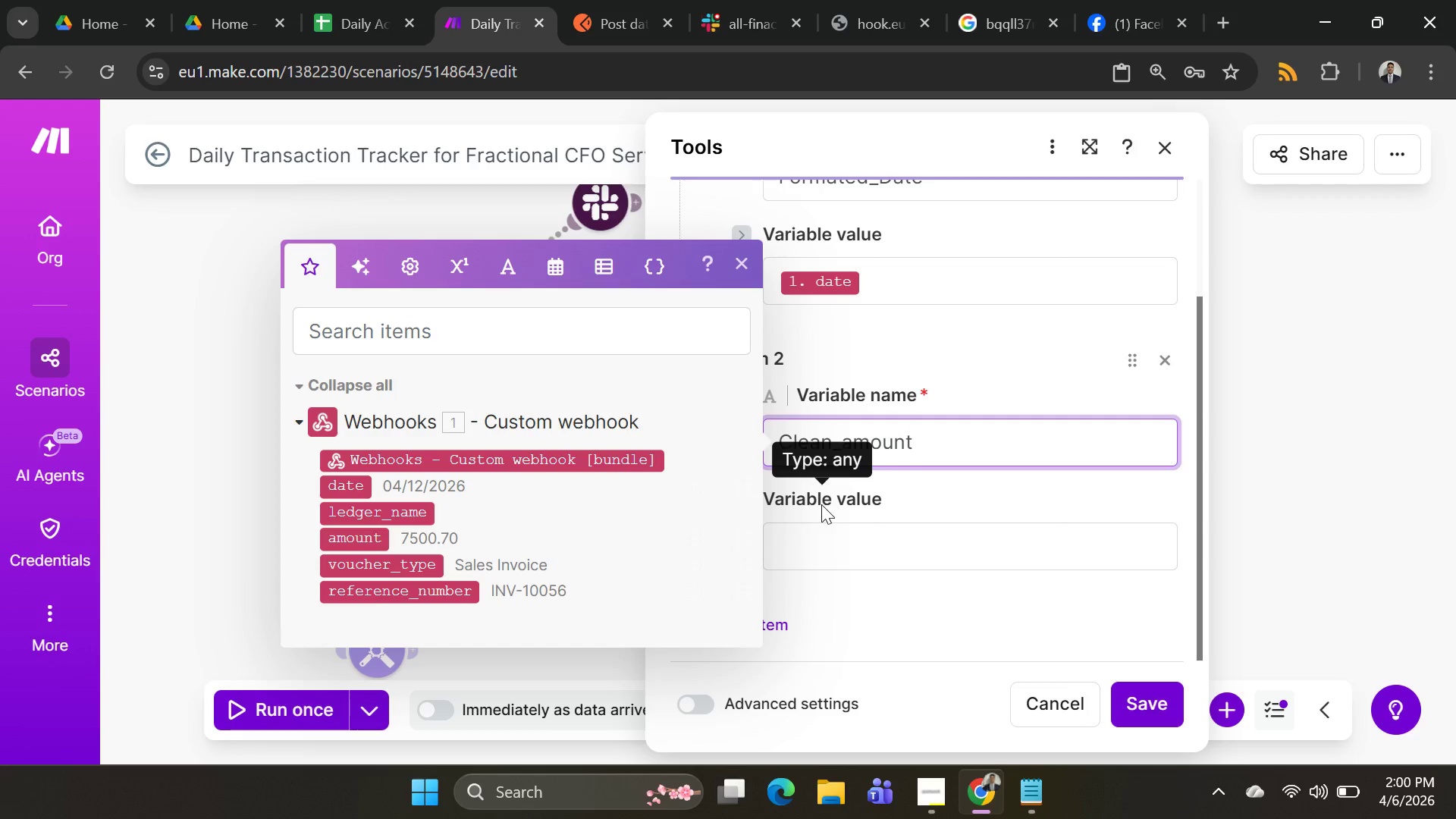 
double_click([864, 556])
 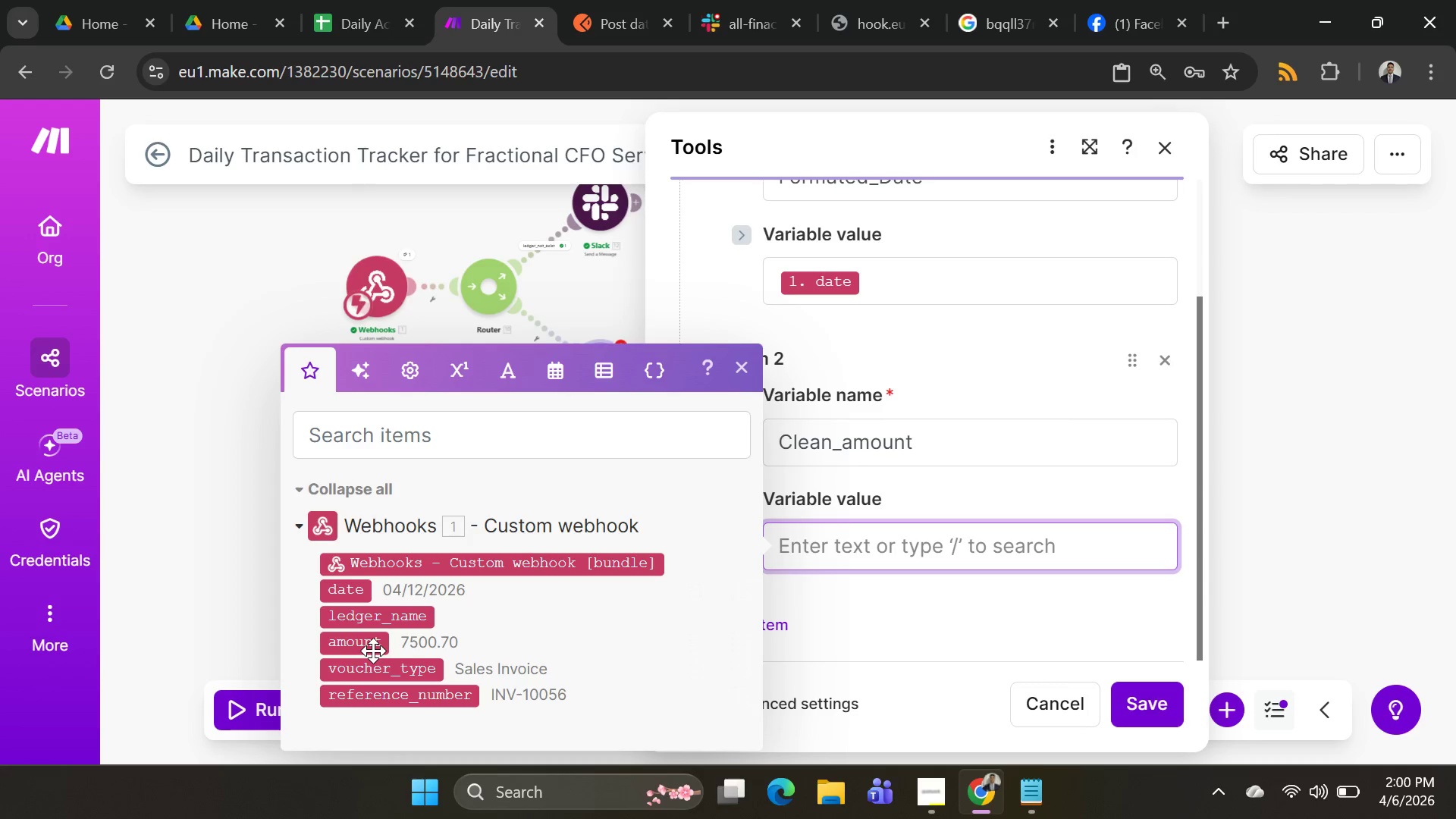 
left_click([371, 649])
 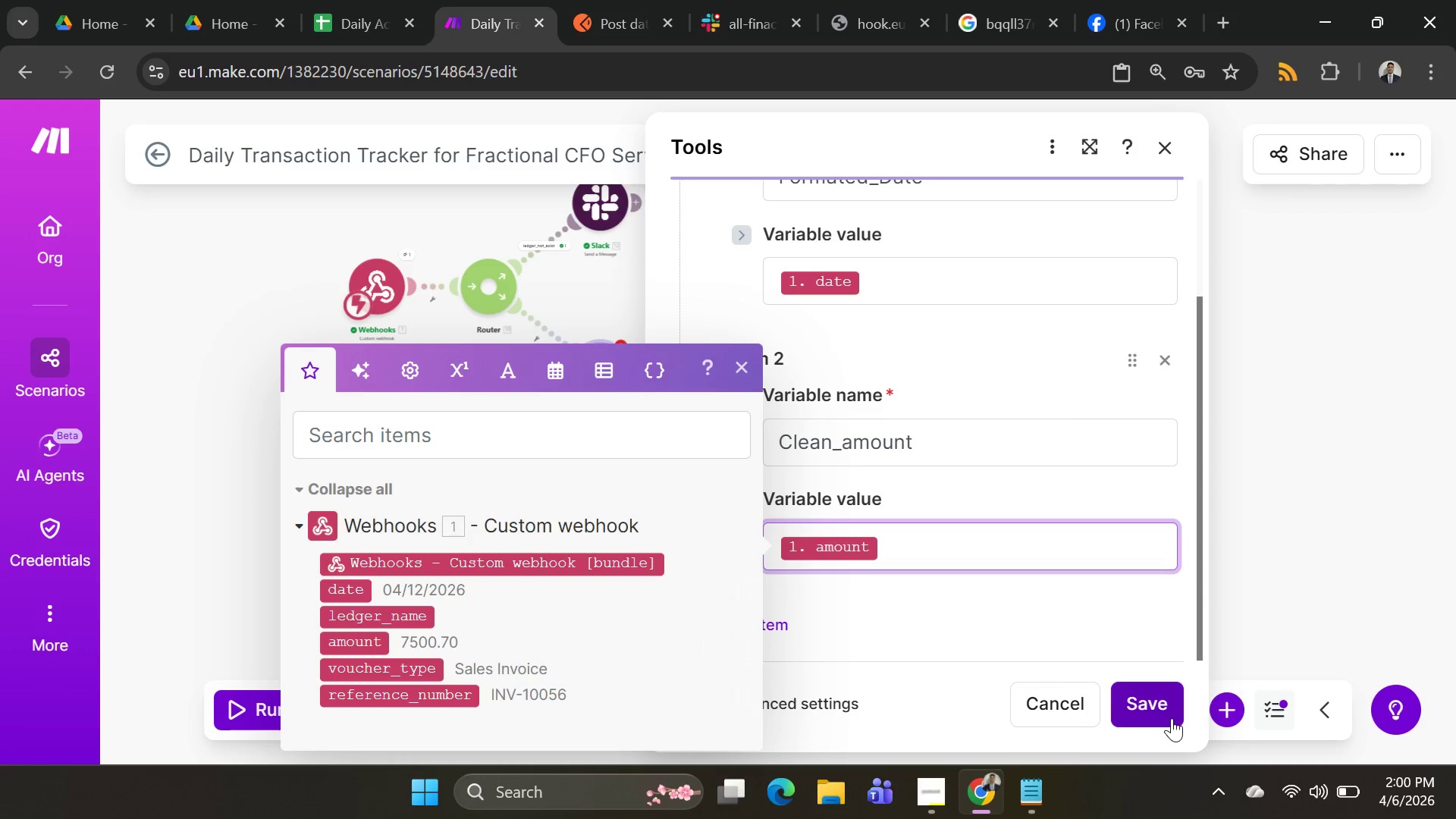 
left_click([1154, 703])
 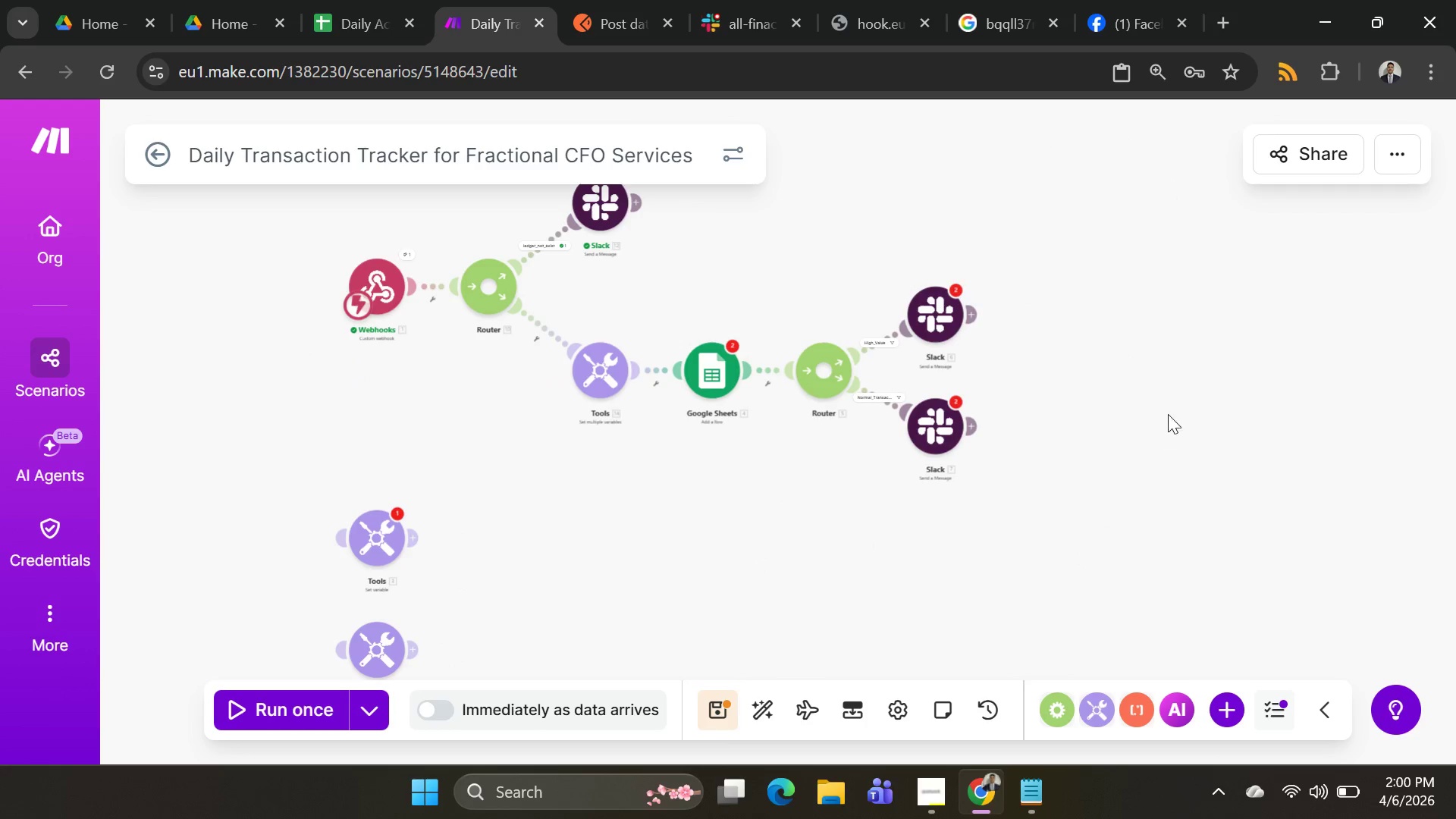 
scroll: coordinate [1184, 543], scroll_direction: none, amount: 0.0
 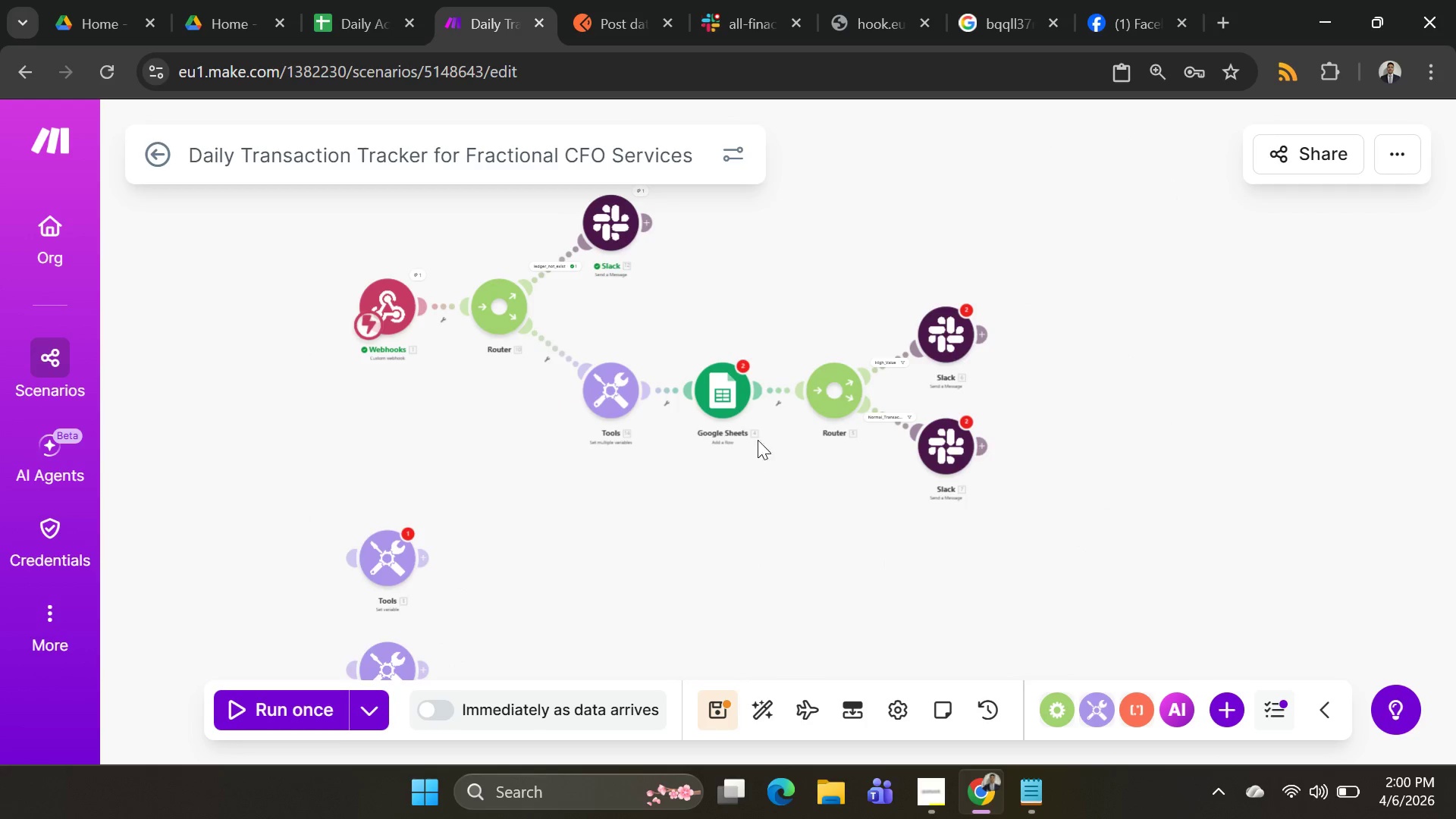 
left_click([729, 382])
 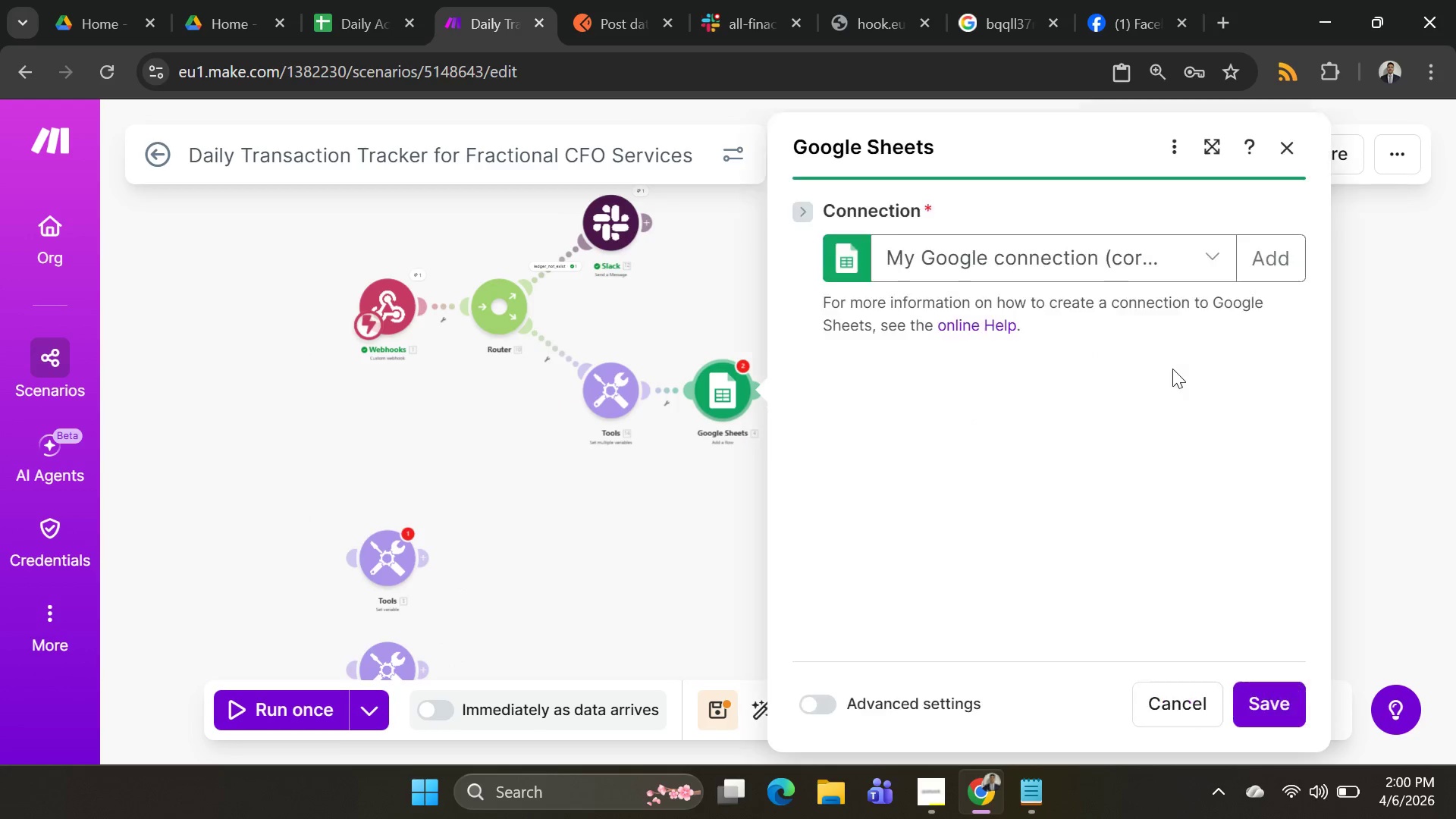 
scroll: coordinate [1162, 406], scroll_direction: down, amount: 7.0
 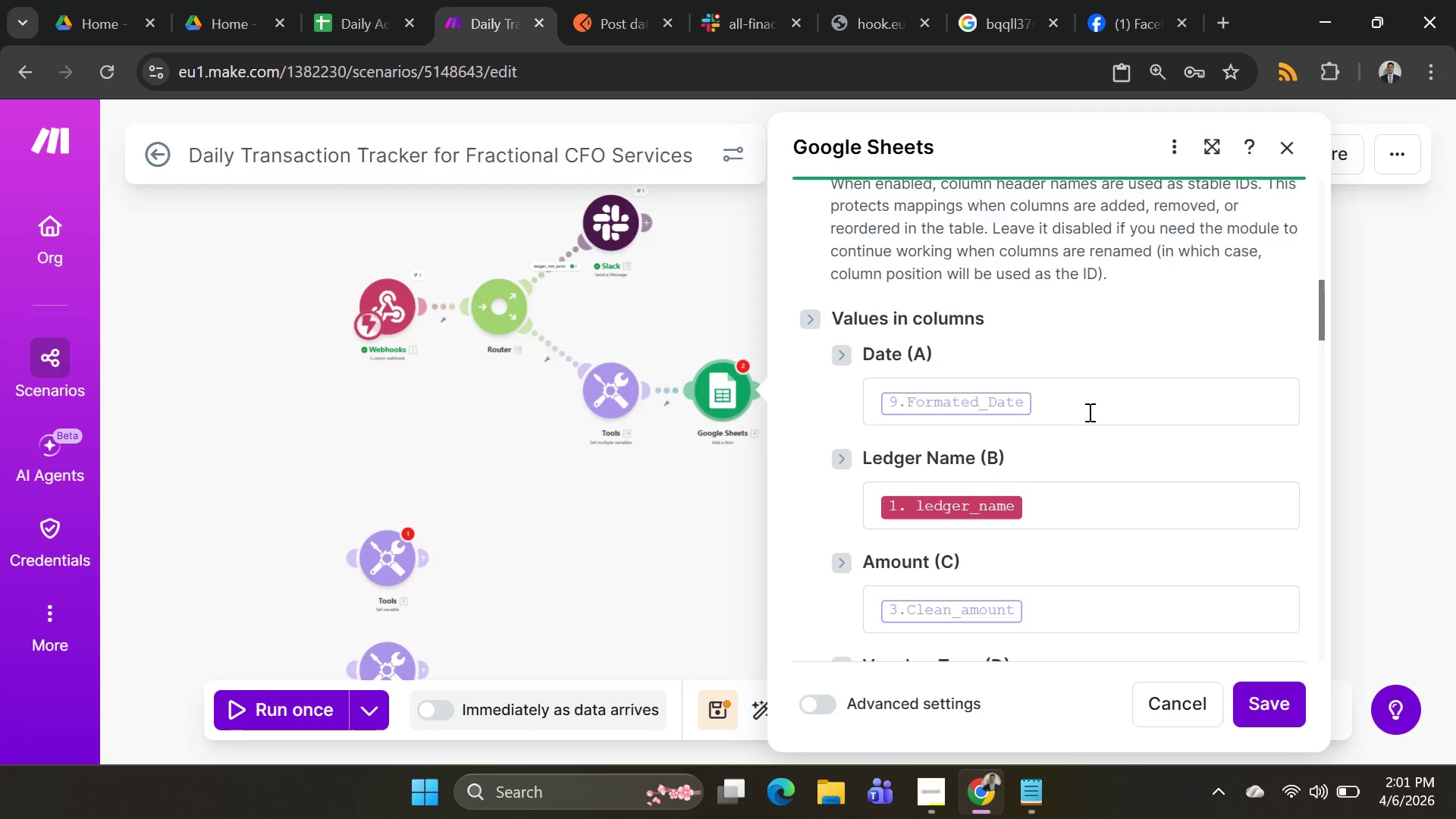 
left_click([1088, 412])
 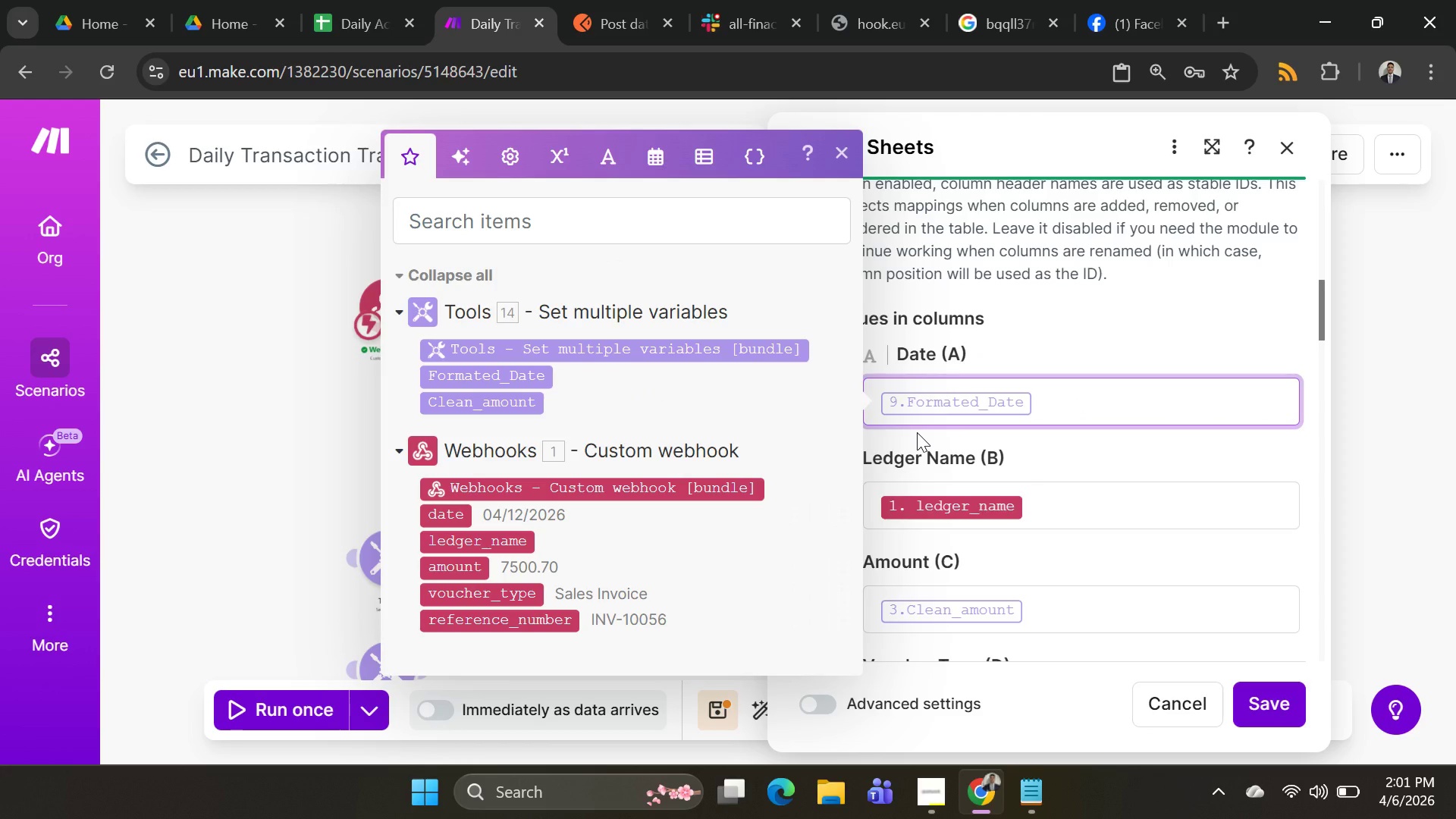 
key(Backspace)
 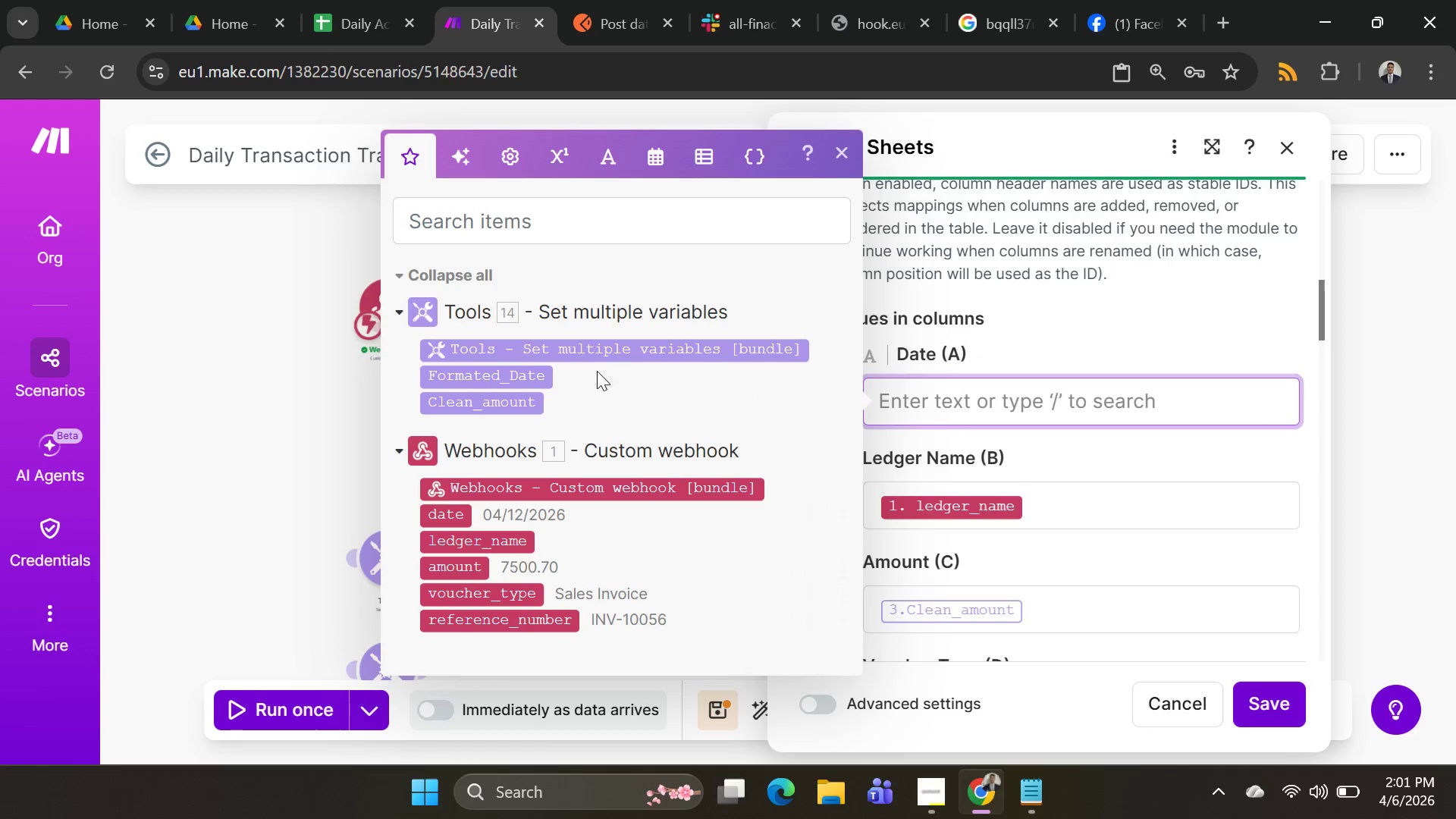 
left_click([534, 377])
 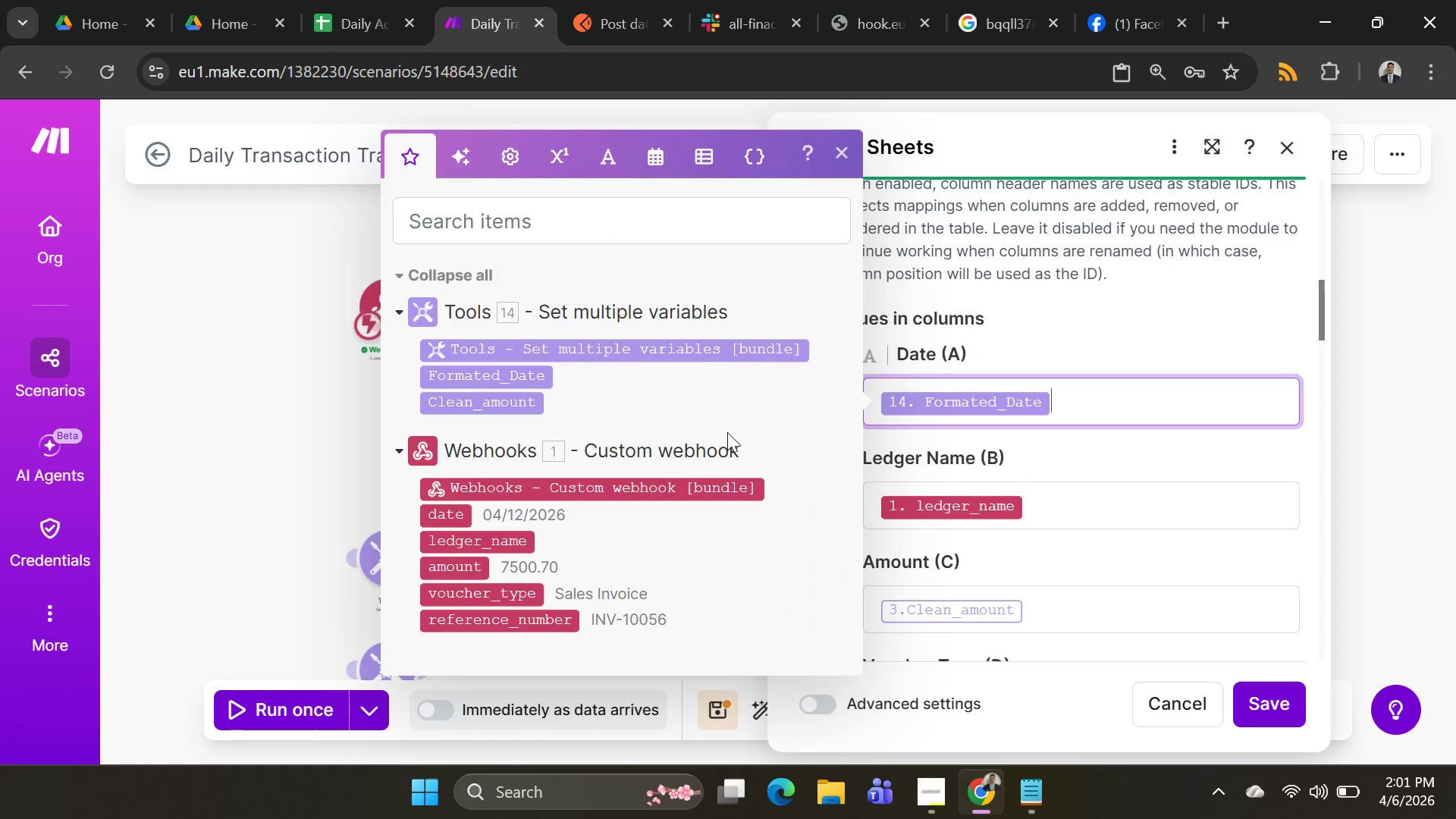 
scroll: coordinate [923, 444], scroll_direction: down, amount: 2.0
 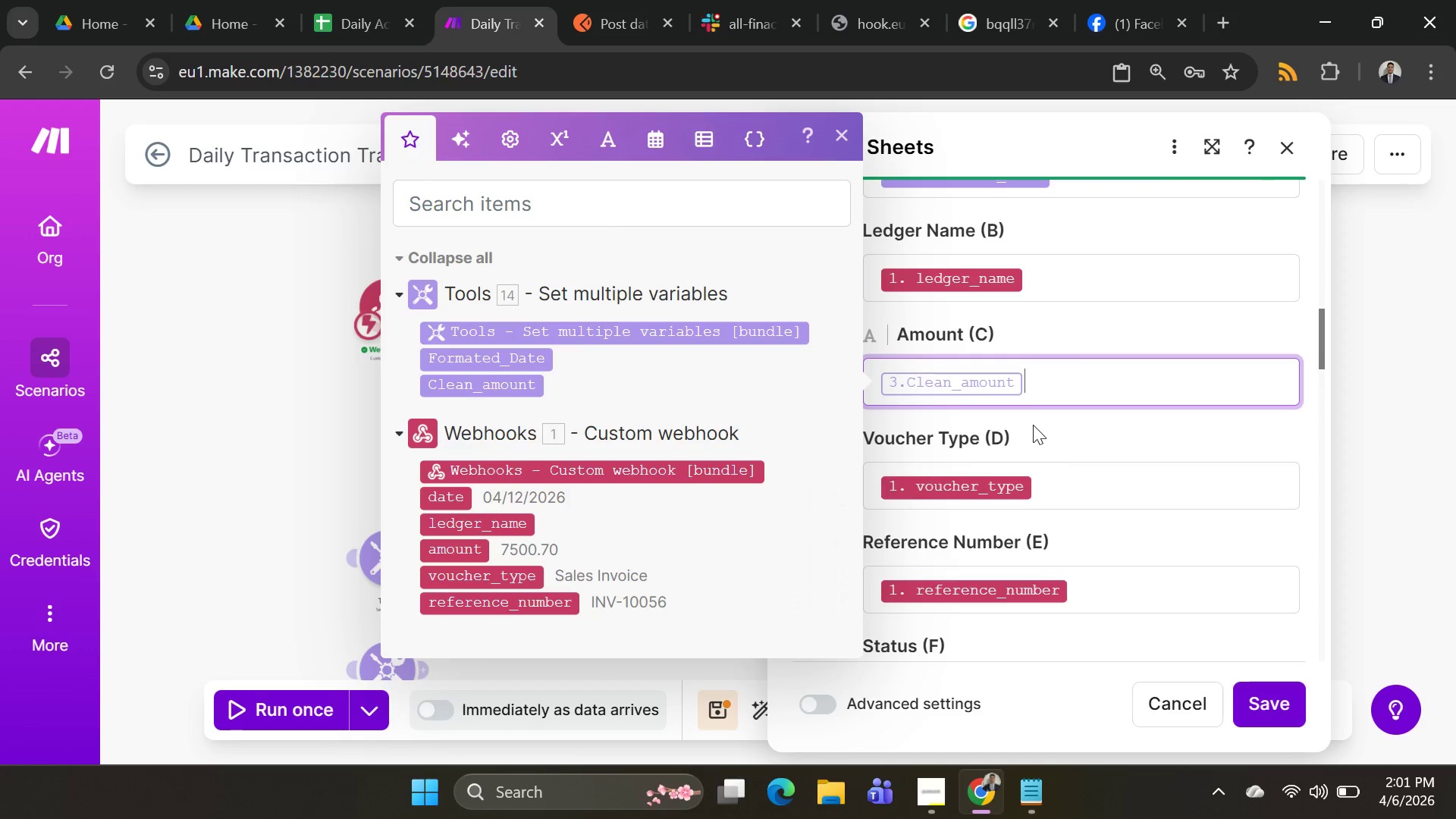 
key(Backspace)
 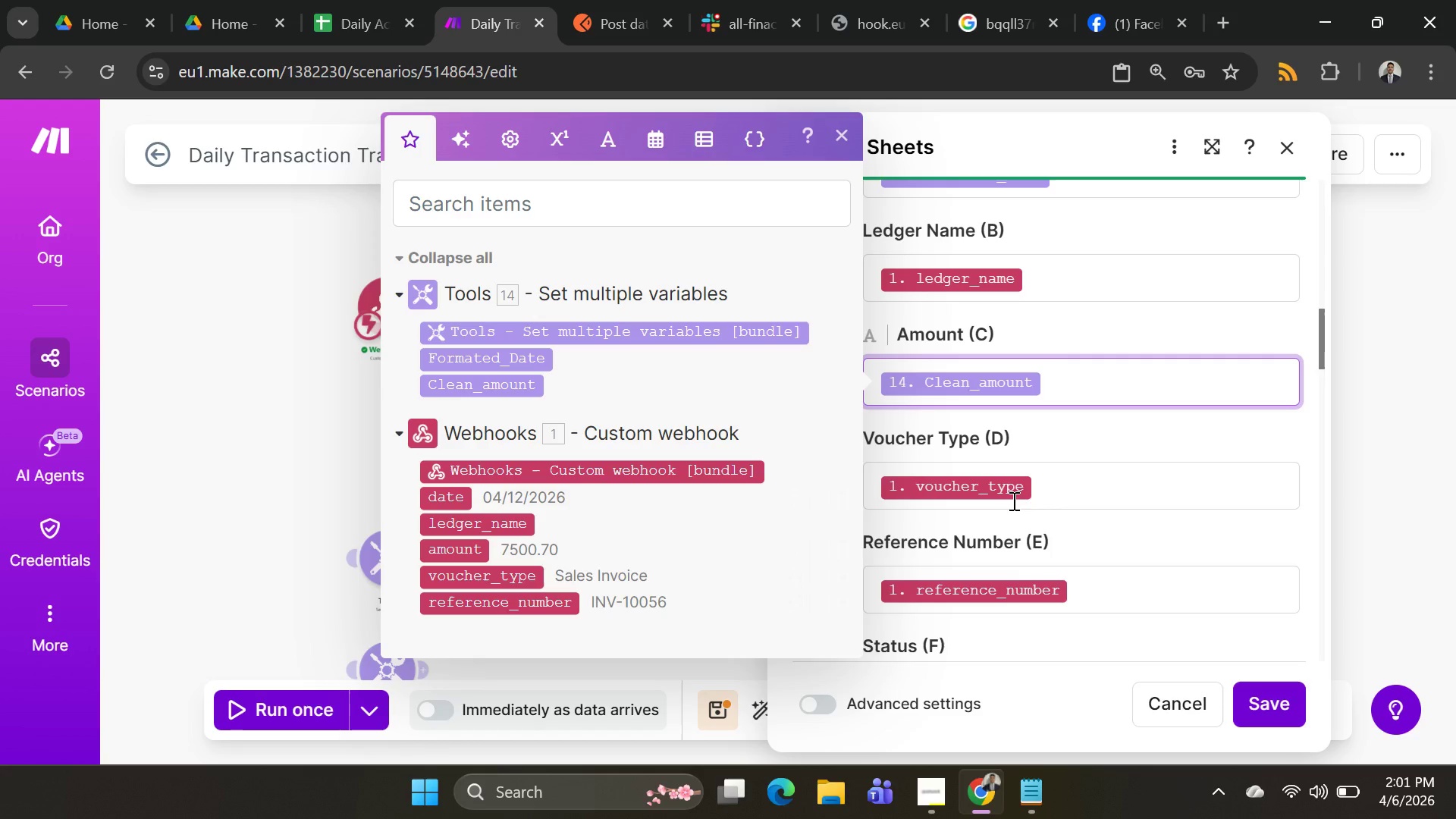 
scroll: coordinate [1194, 574], scroll_direction: down, amount: 5.0
 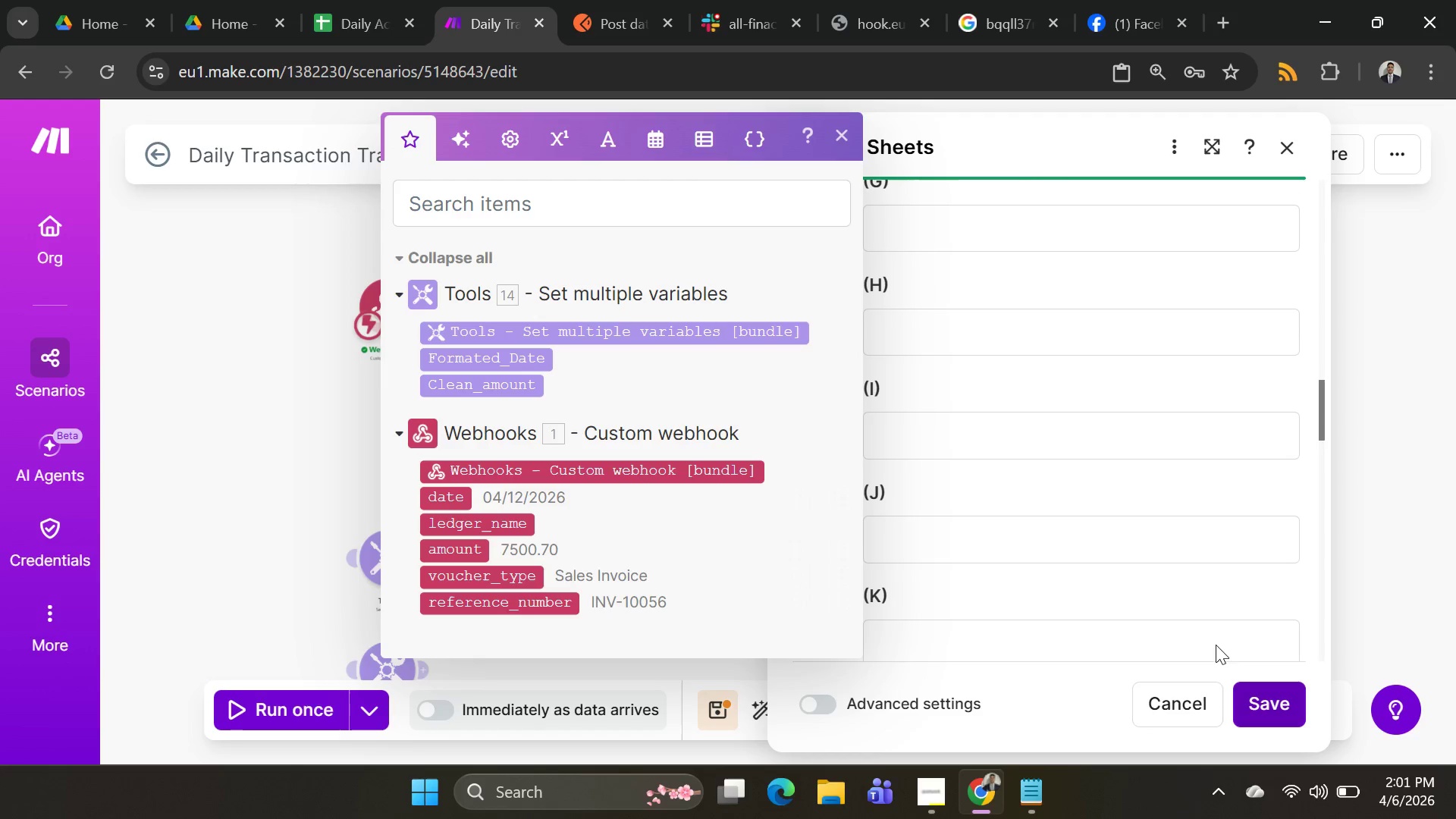 
scroll: coordinate [1079, 466], scroll_direction: up, amount: 4.0
 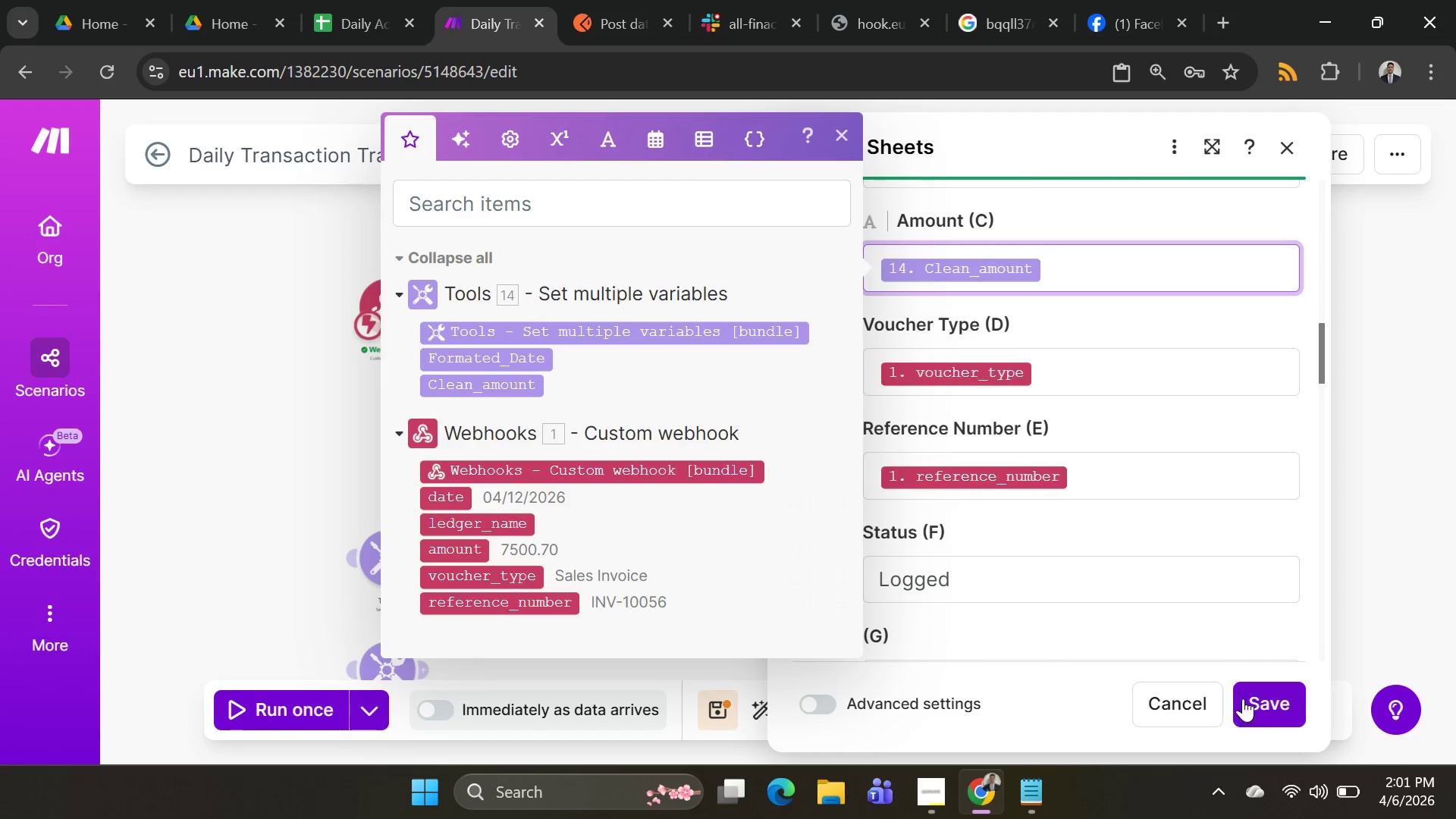 
left_click([1250, 708])
 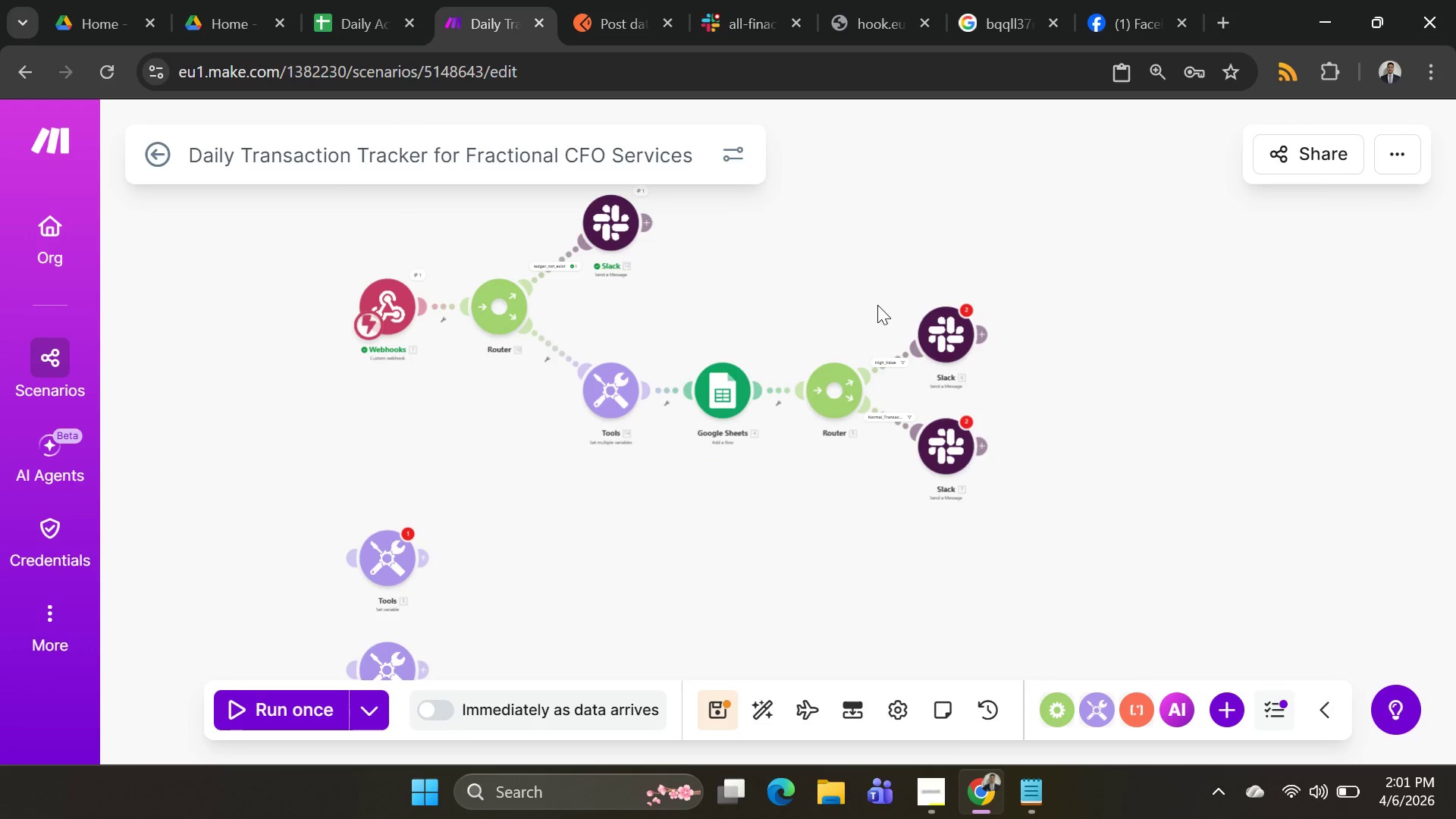 
left_click([983, 324])
 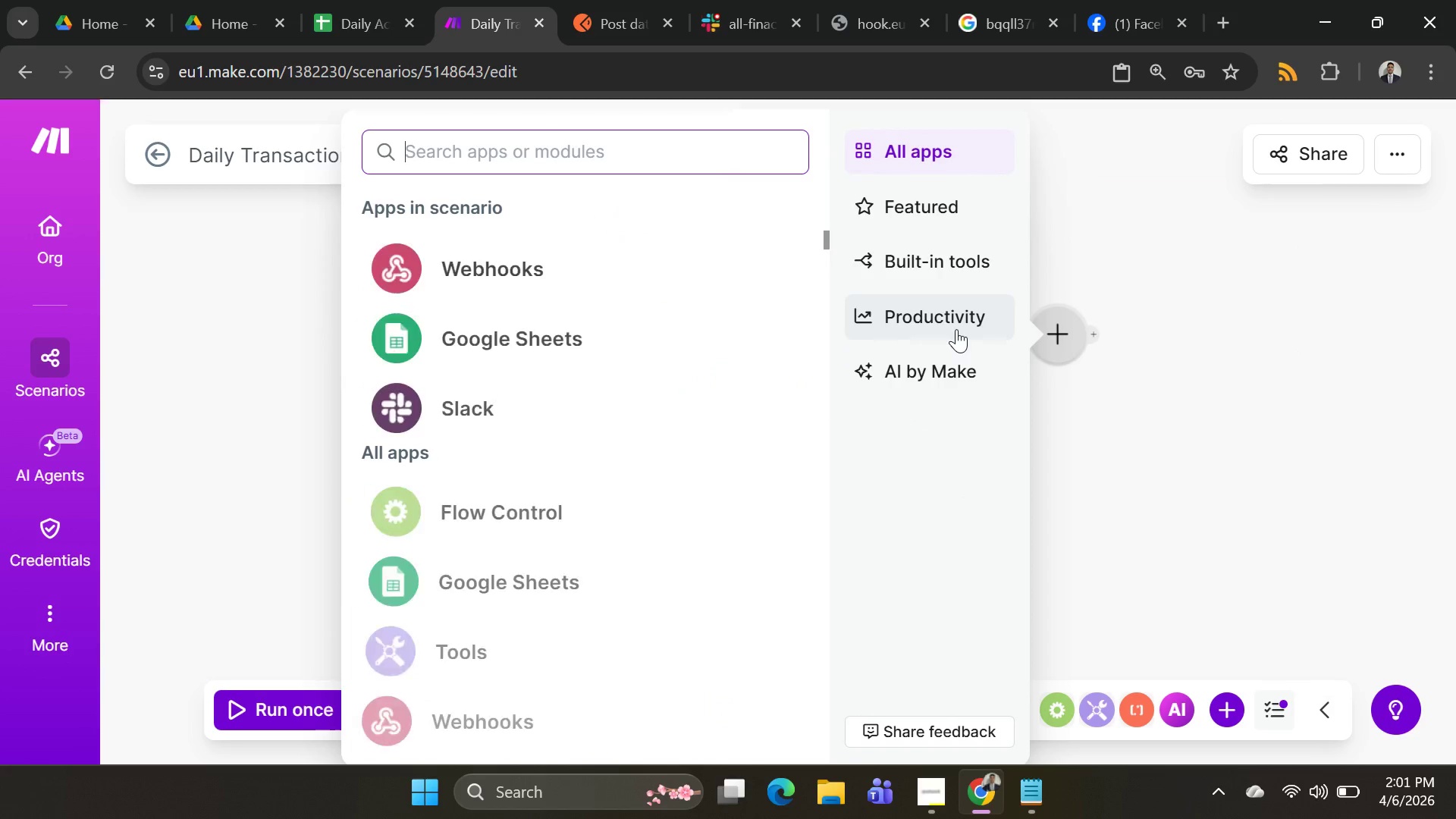 
left_click([1123, 228])
 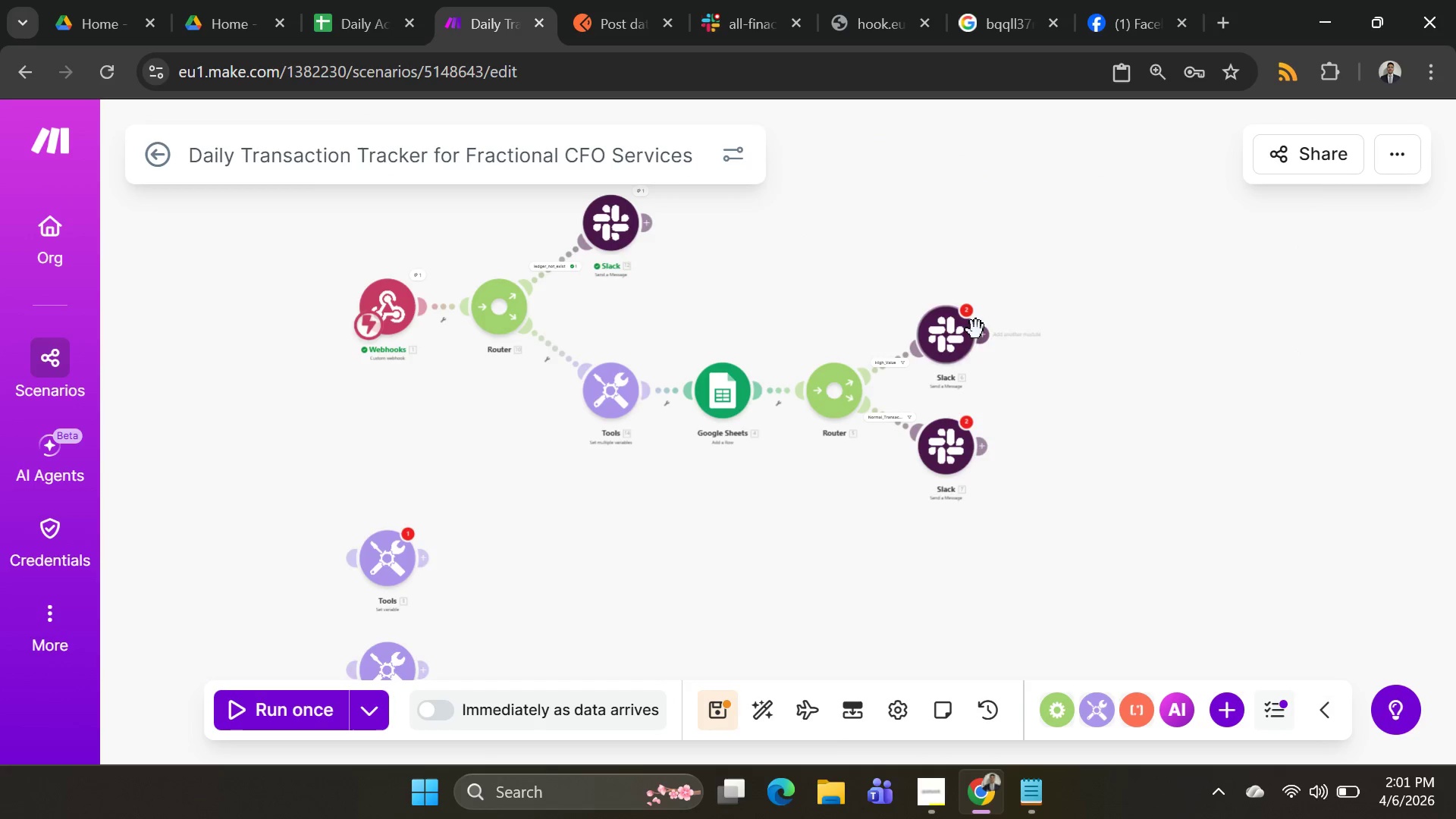 
left_click([975, 331])
 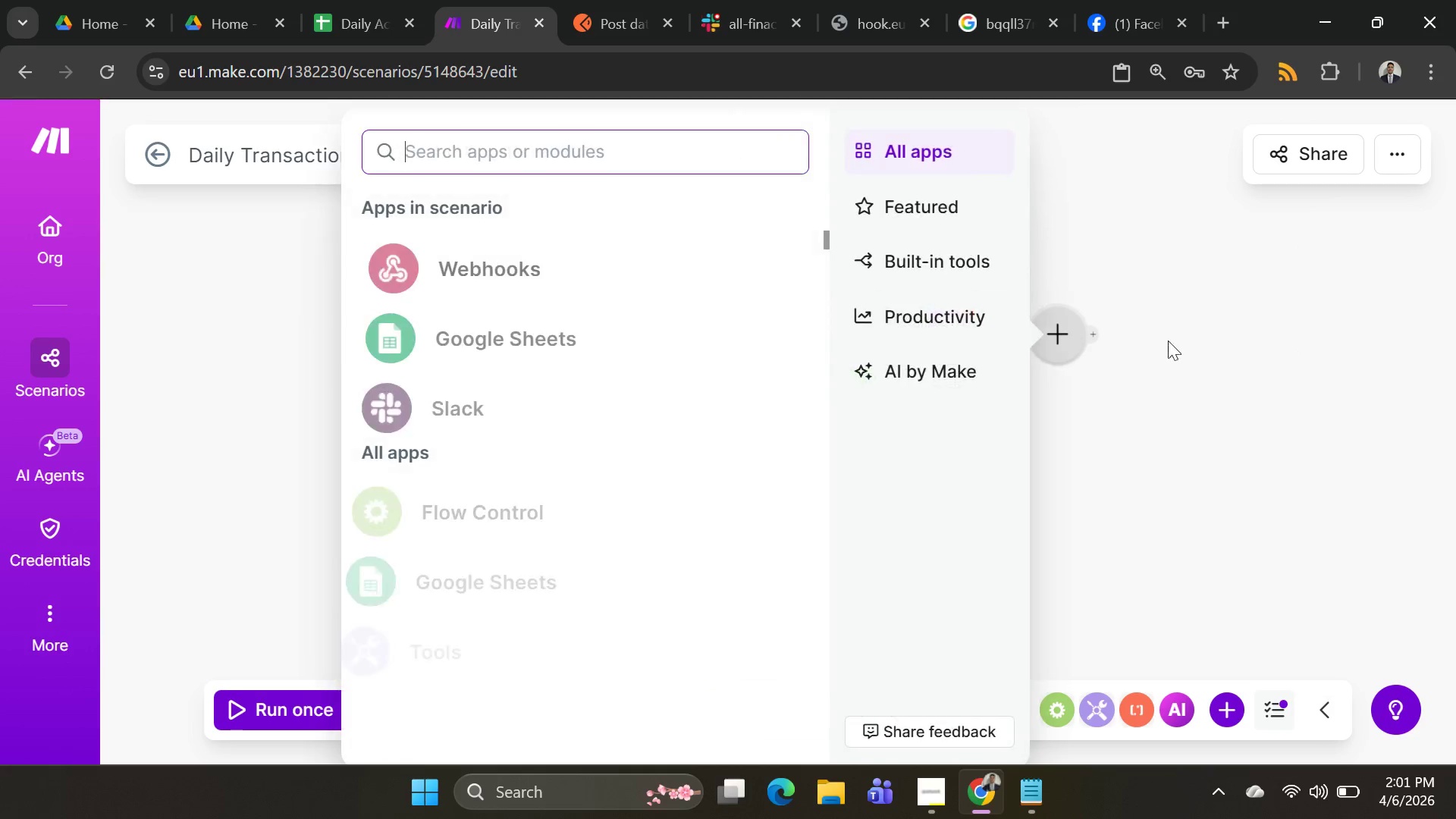 
left_click([1376, 327])
 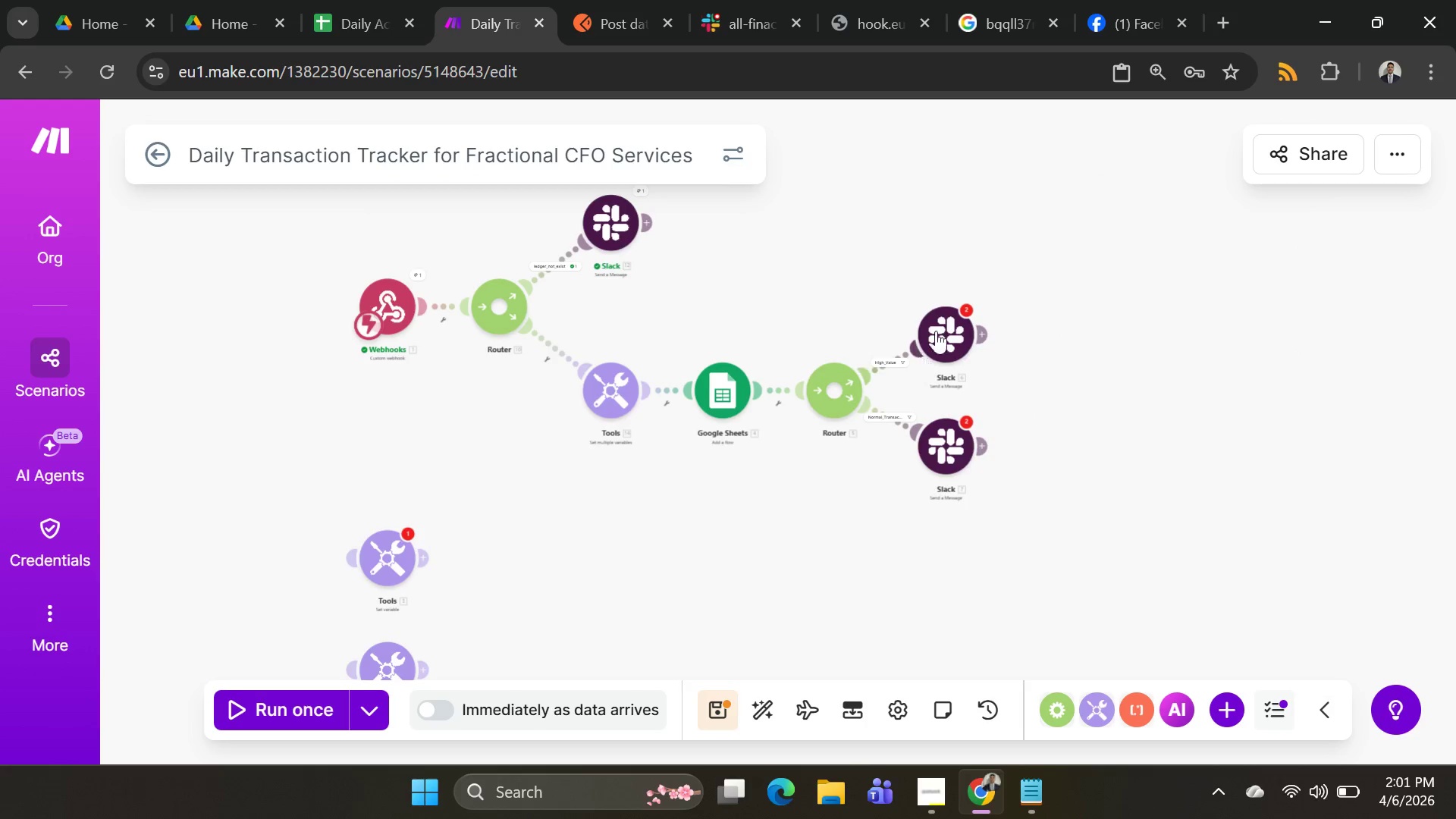 
left_click([962, 313])
 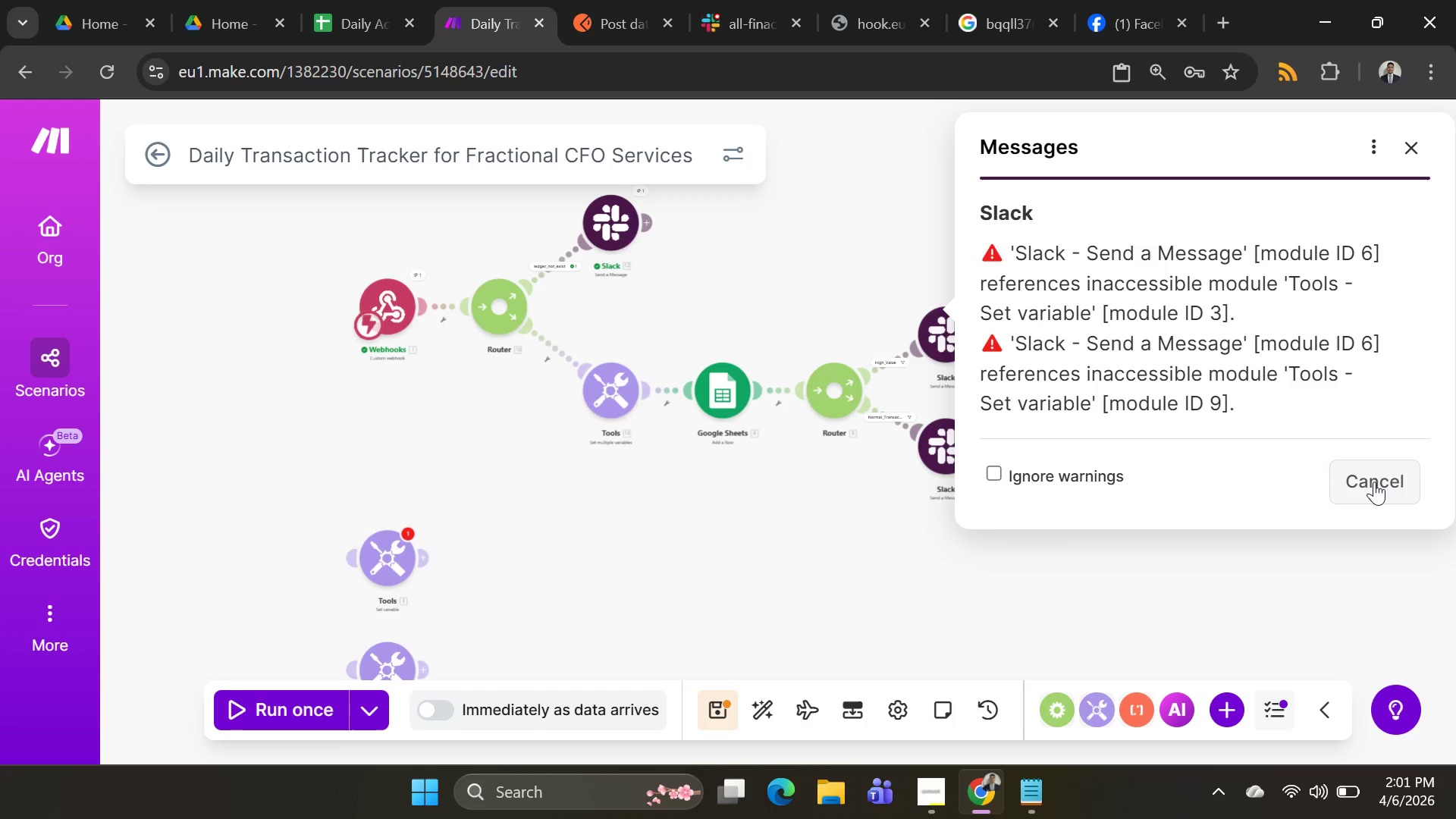 
left_click([943, 346])
 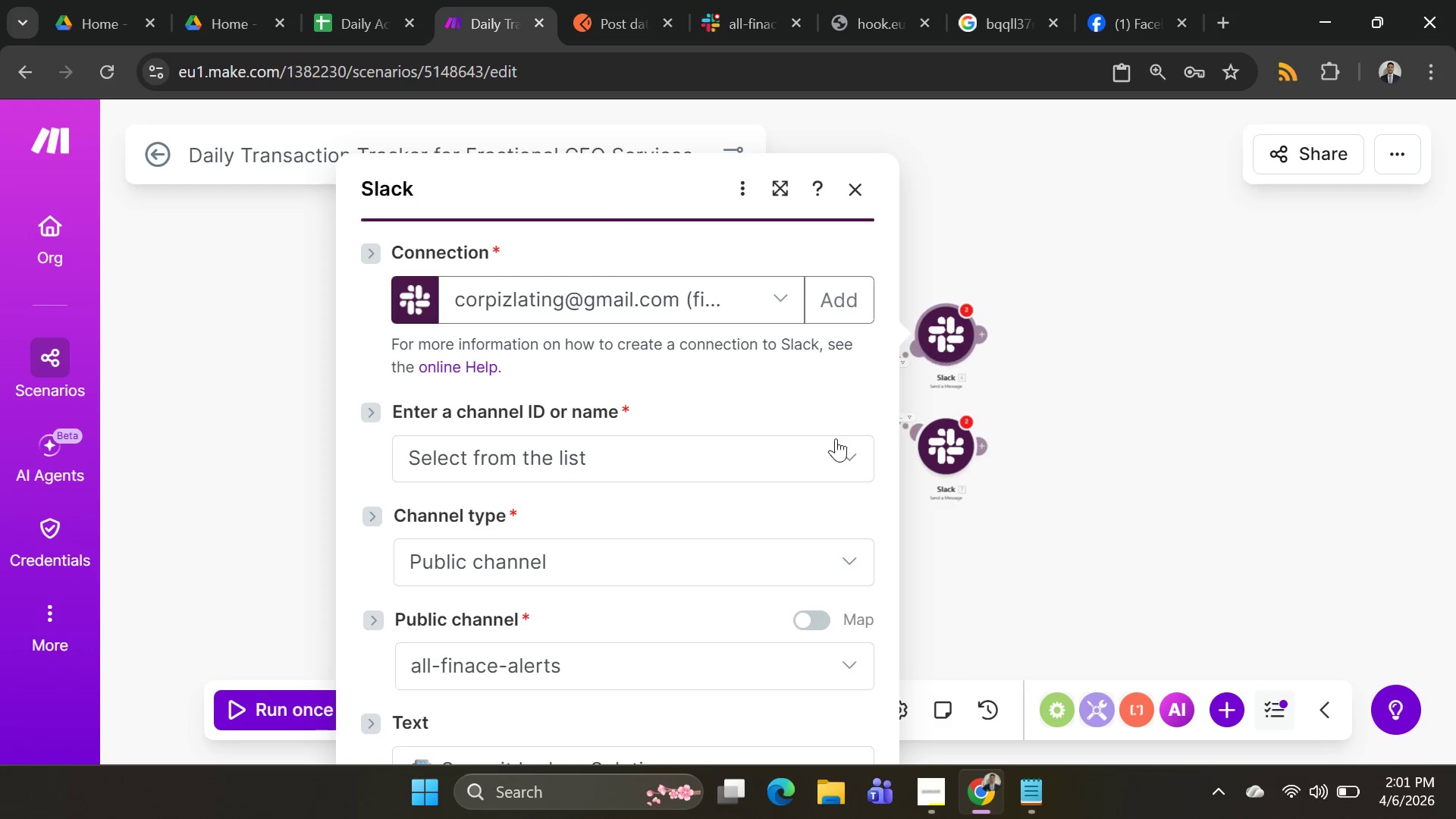 
scroll: coordinate [607, 526], scroll_direction: down, amount: 5.0
 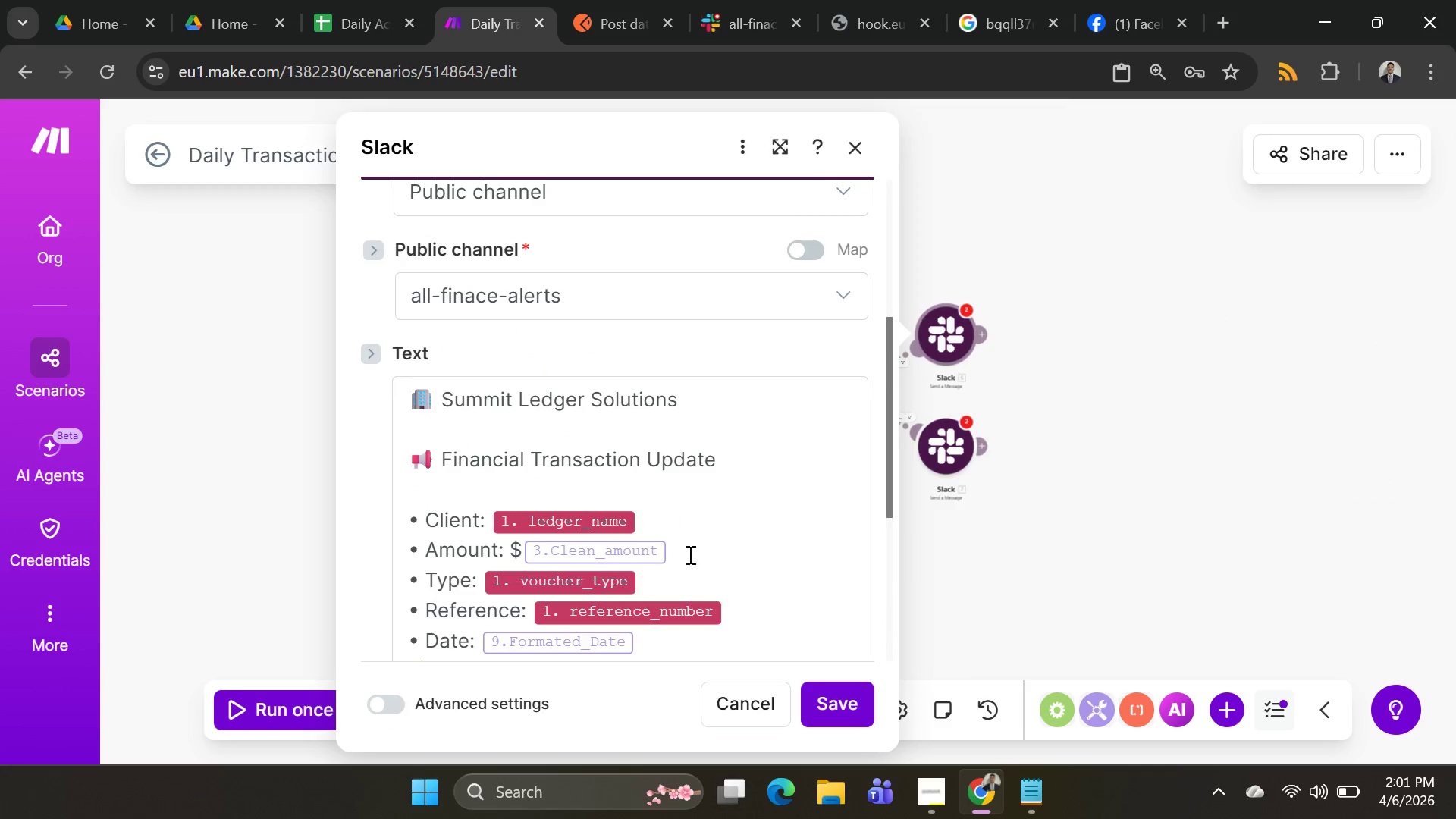 
left_click([698, 566])
 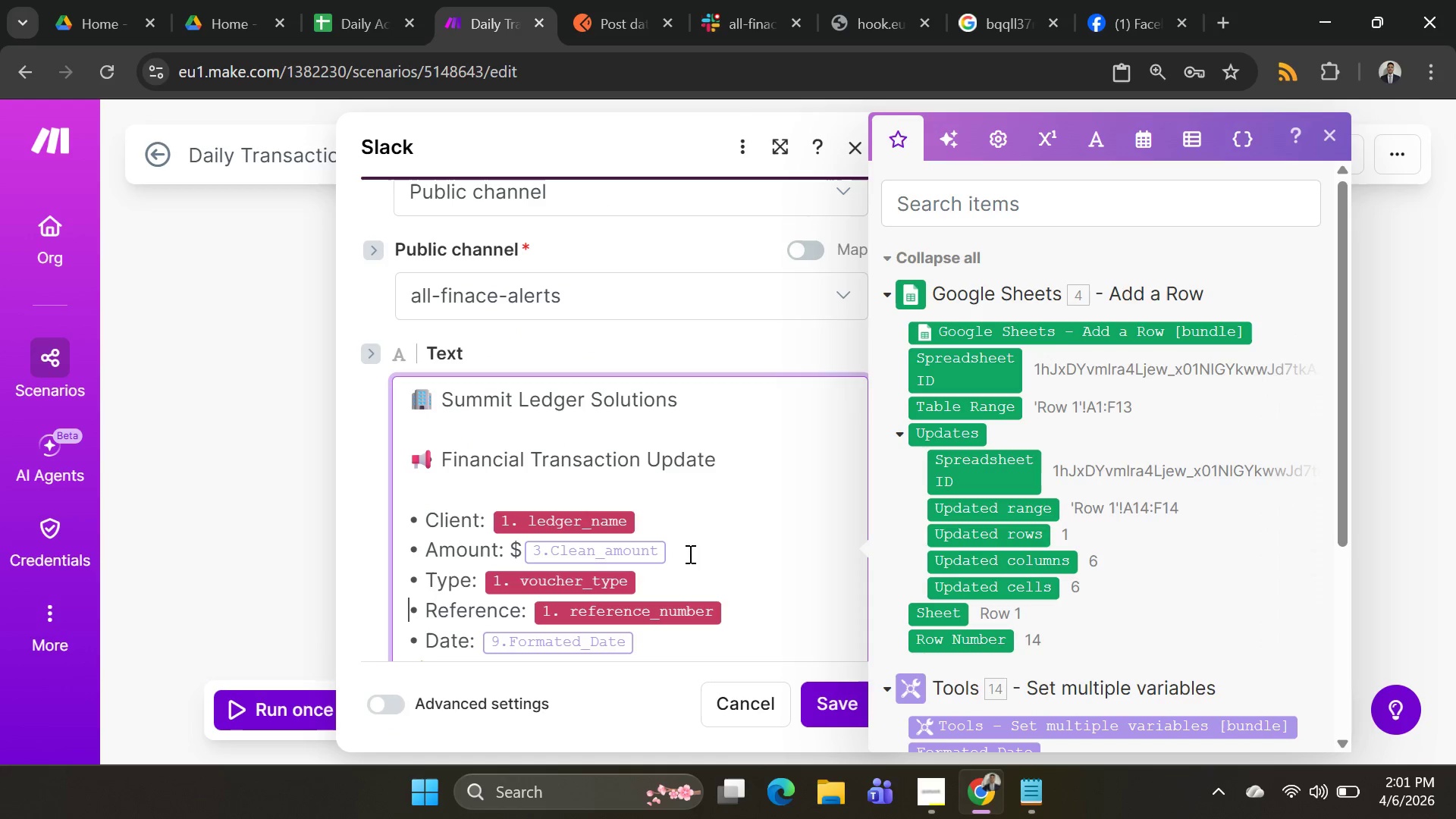 
left_click([689, 554])
 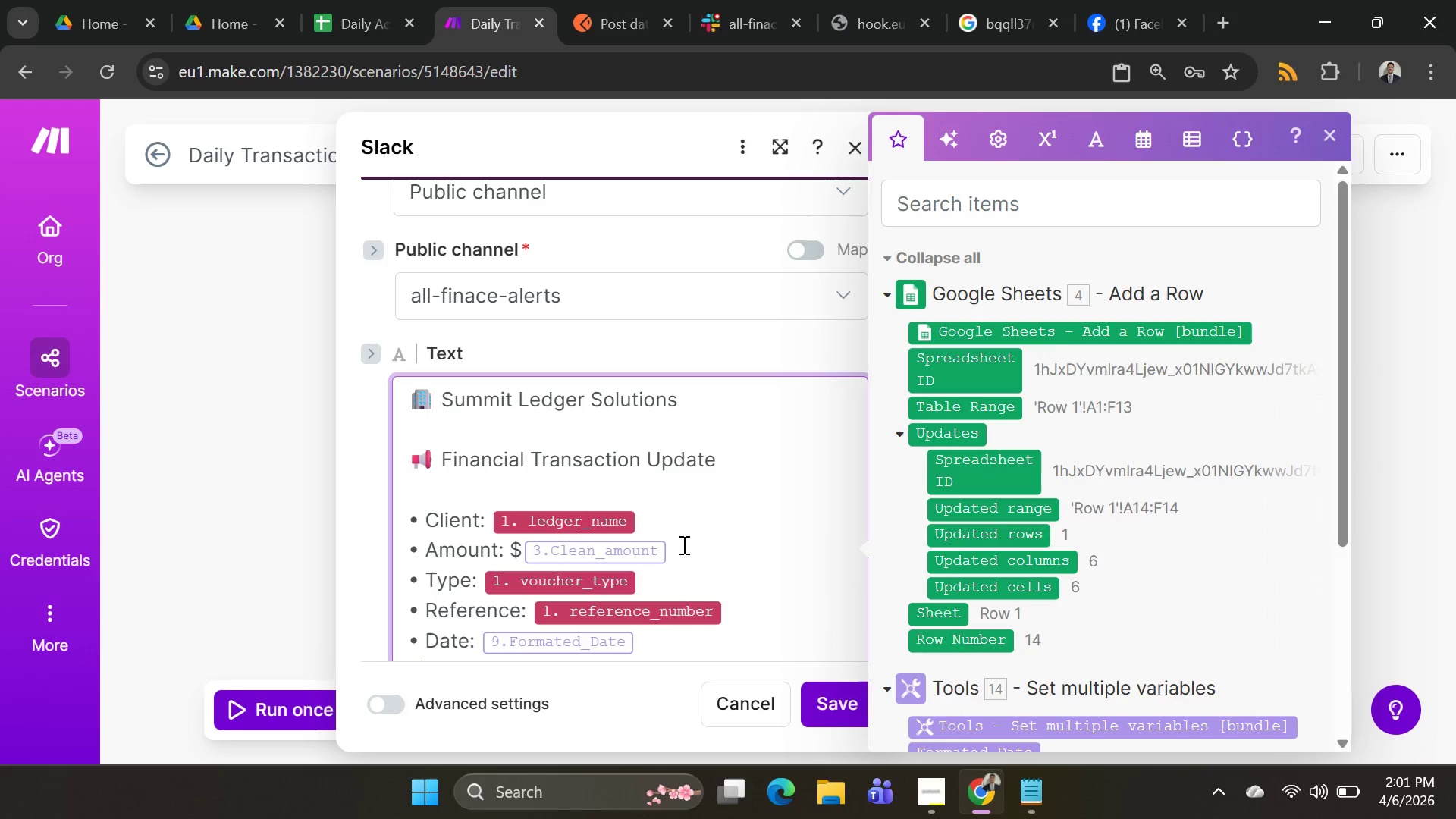 
left_click([682, 544])
 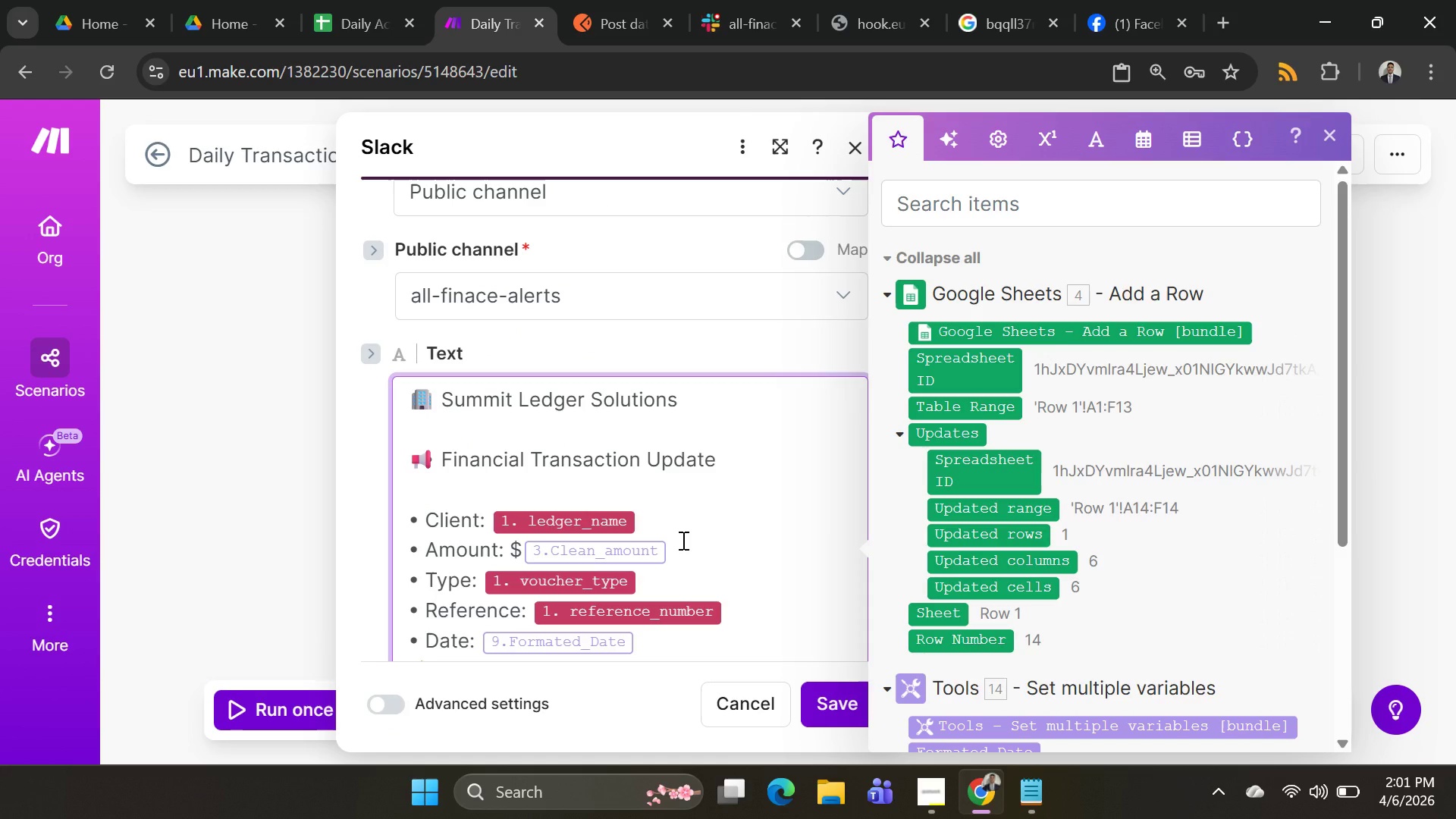 
key(Backspace)
 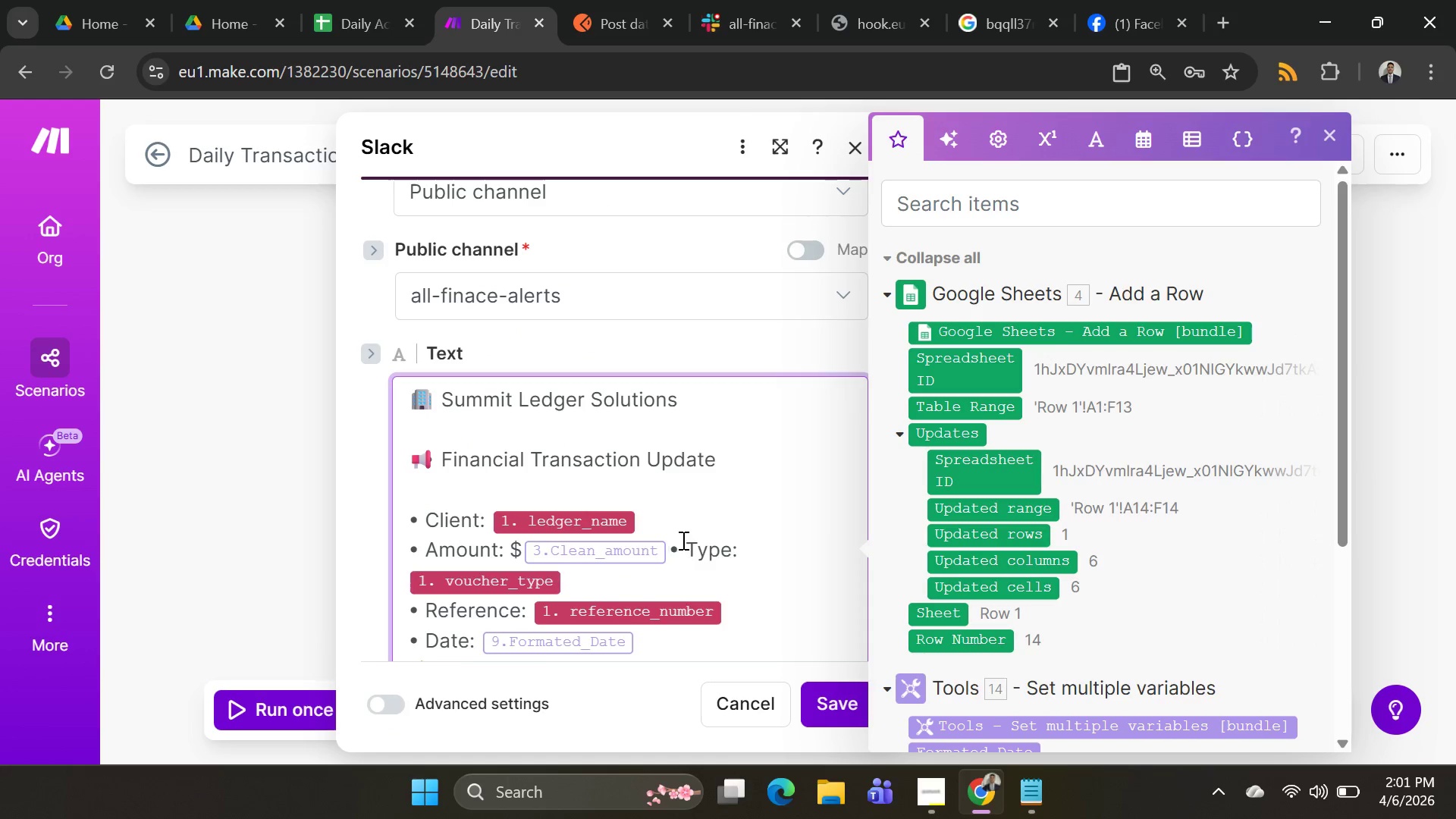 
key(Backspace)
 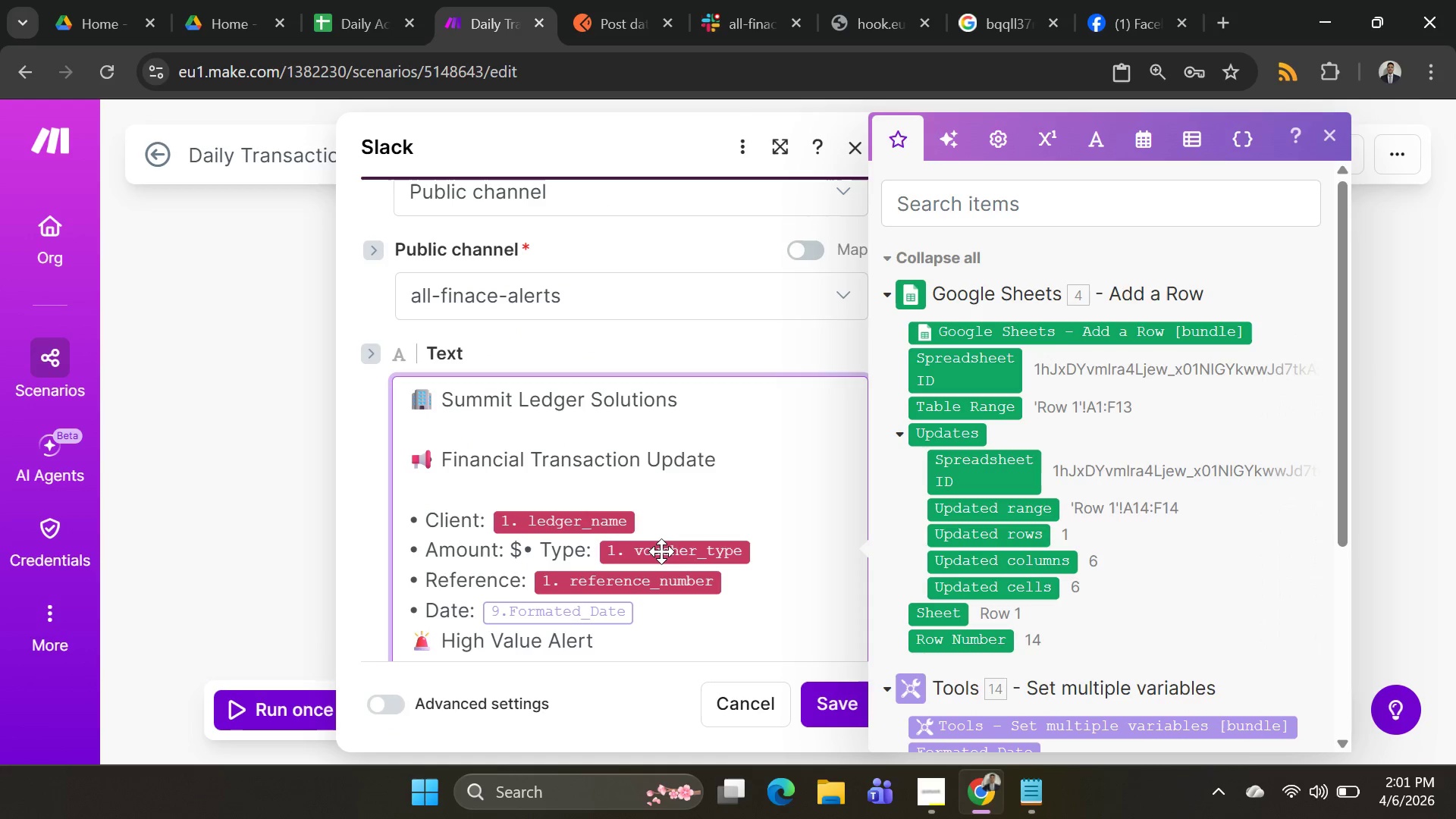 
key(Shift+ShiftRight)
 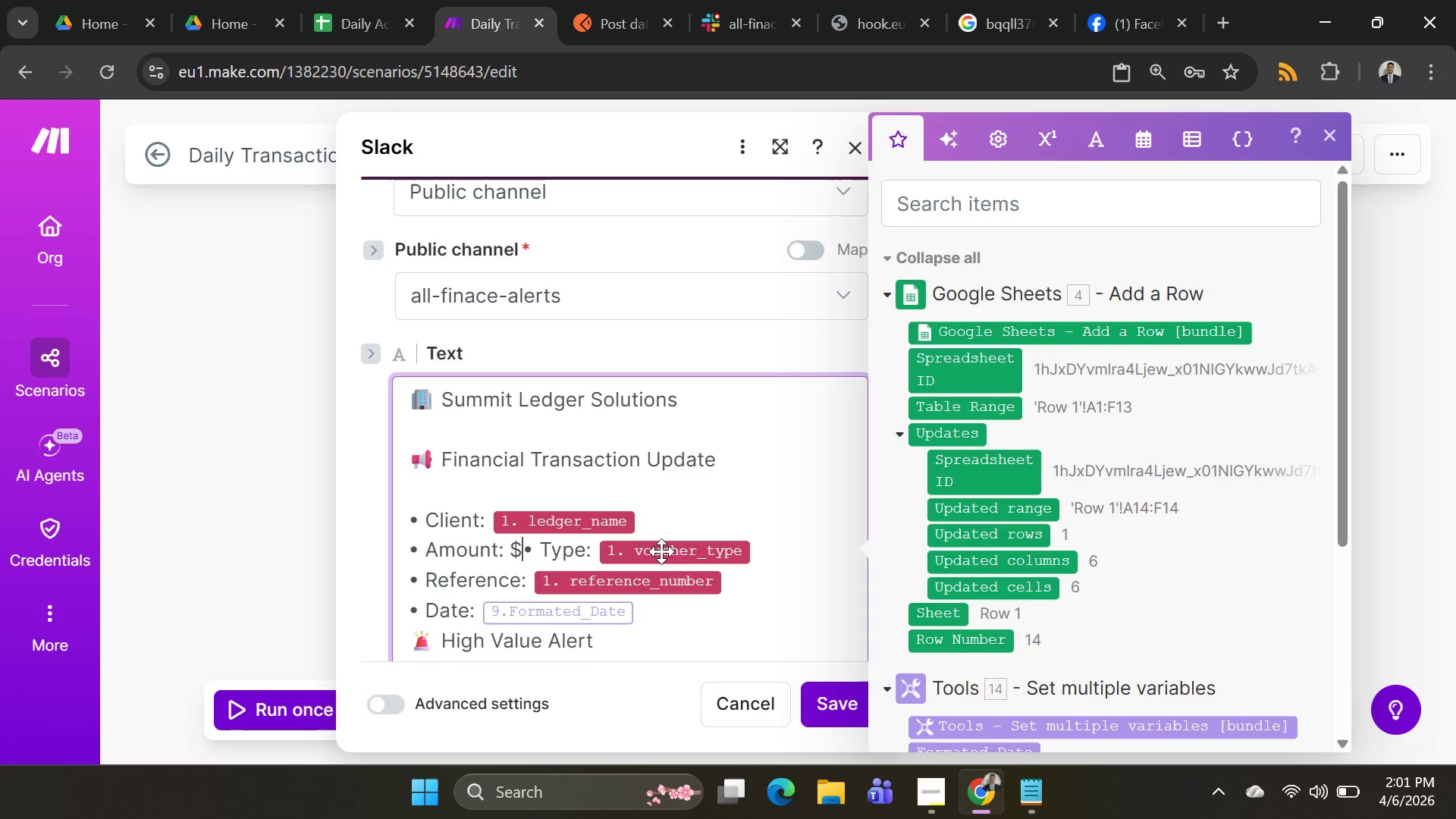 
key(Shift+Enter)
 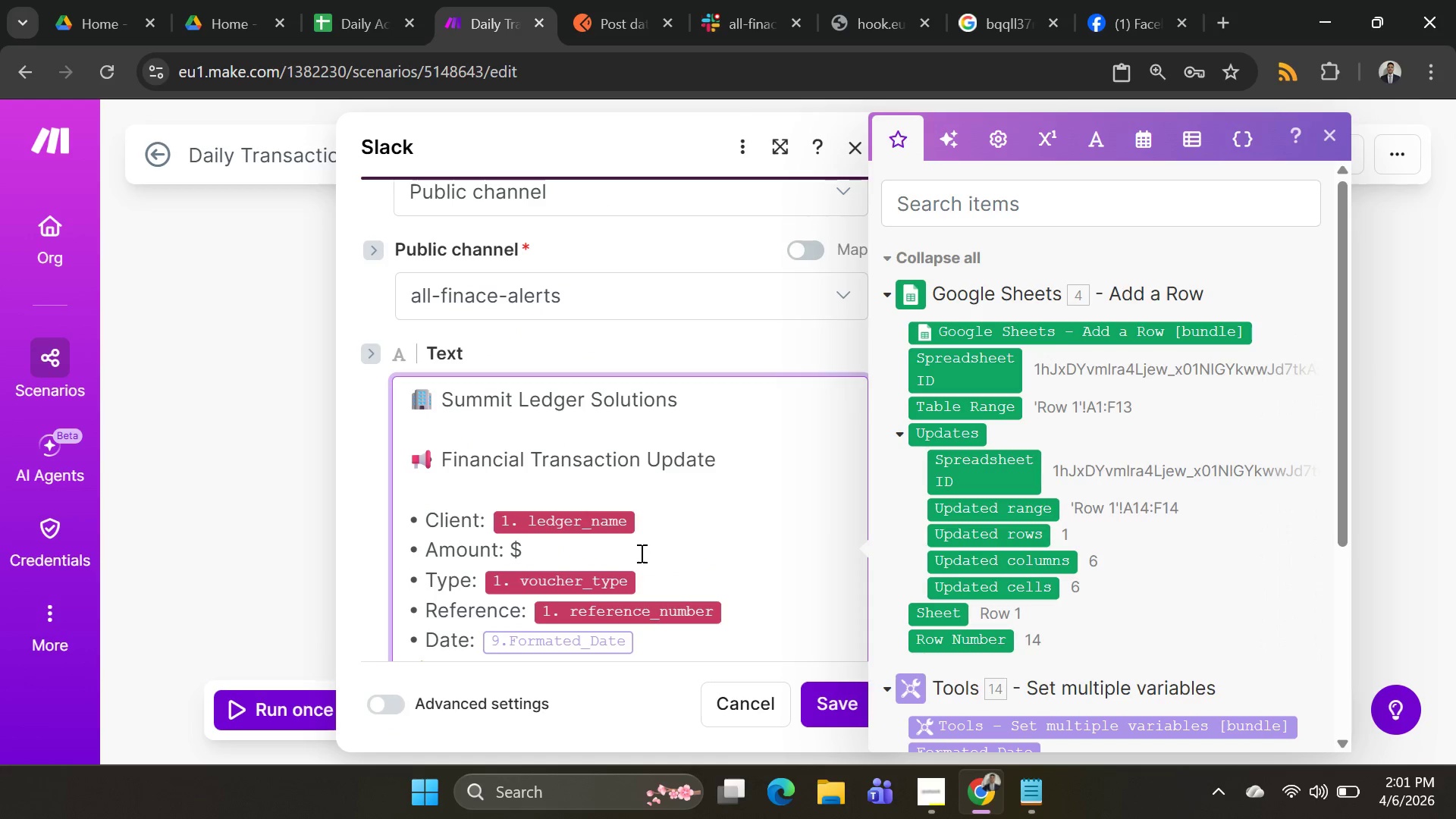 
left_click([588, 545])
 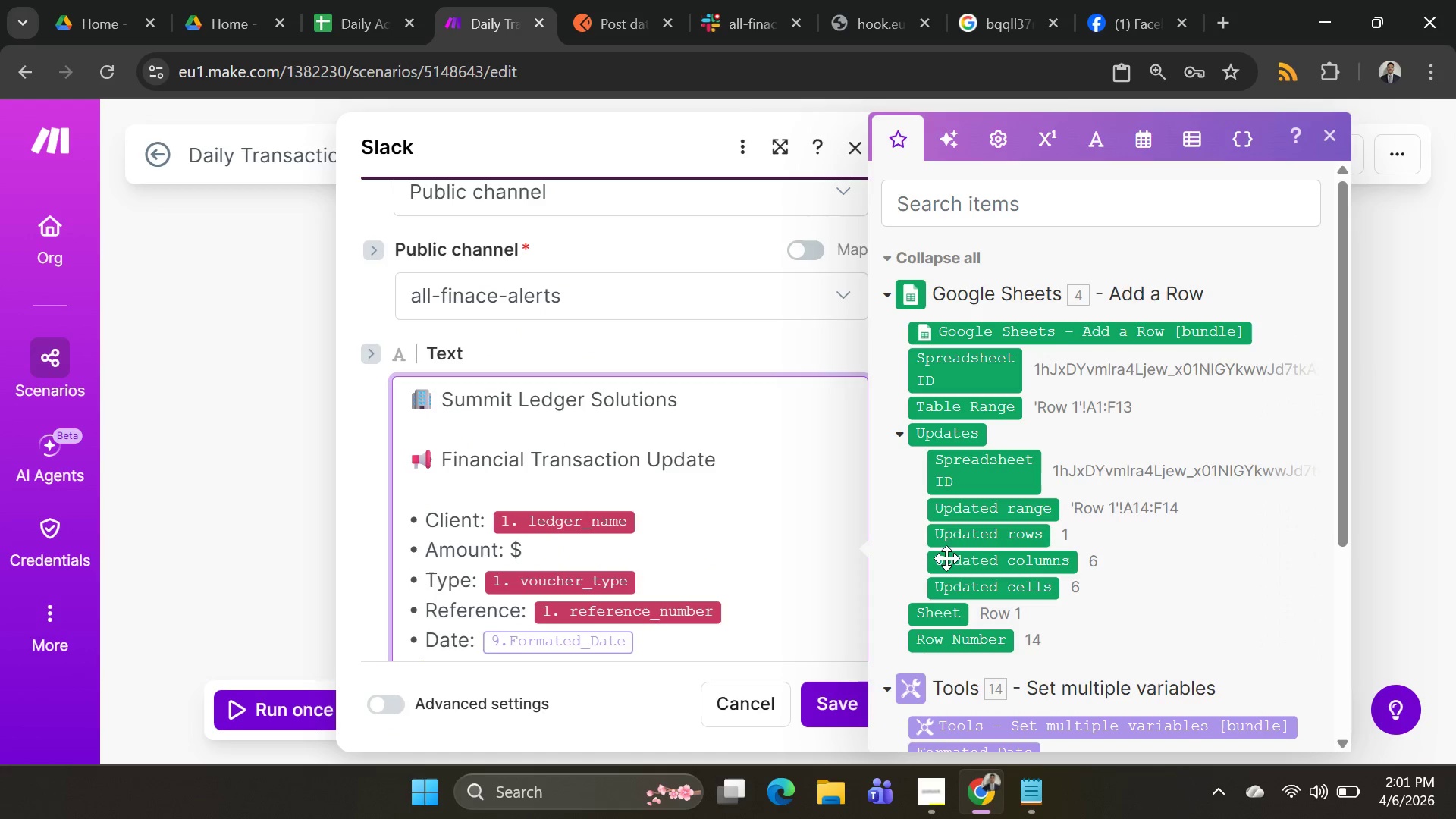 
scroll: coordinate [946, 557], scroll_direction: down, amount: 3.0
 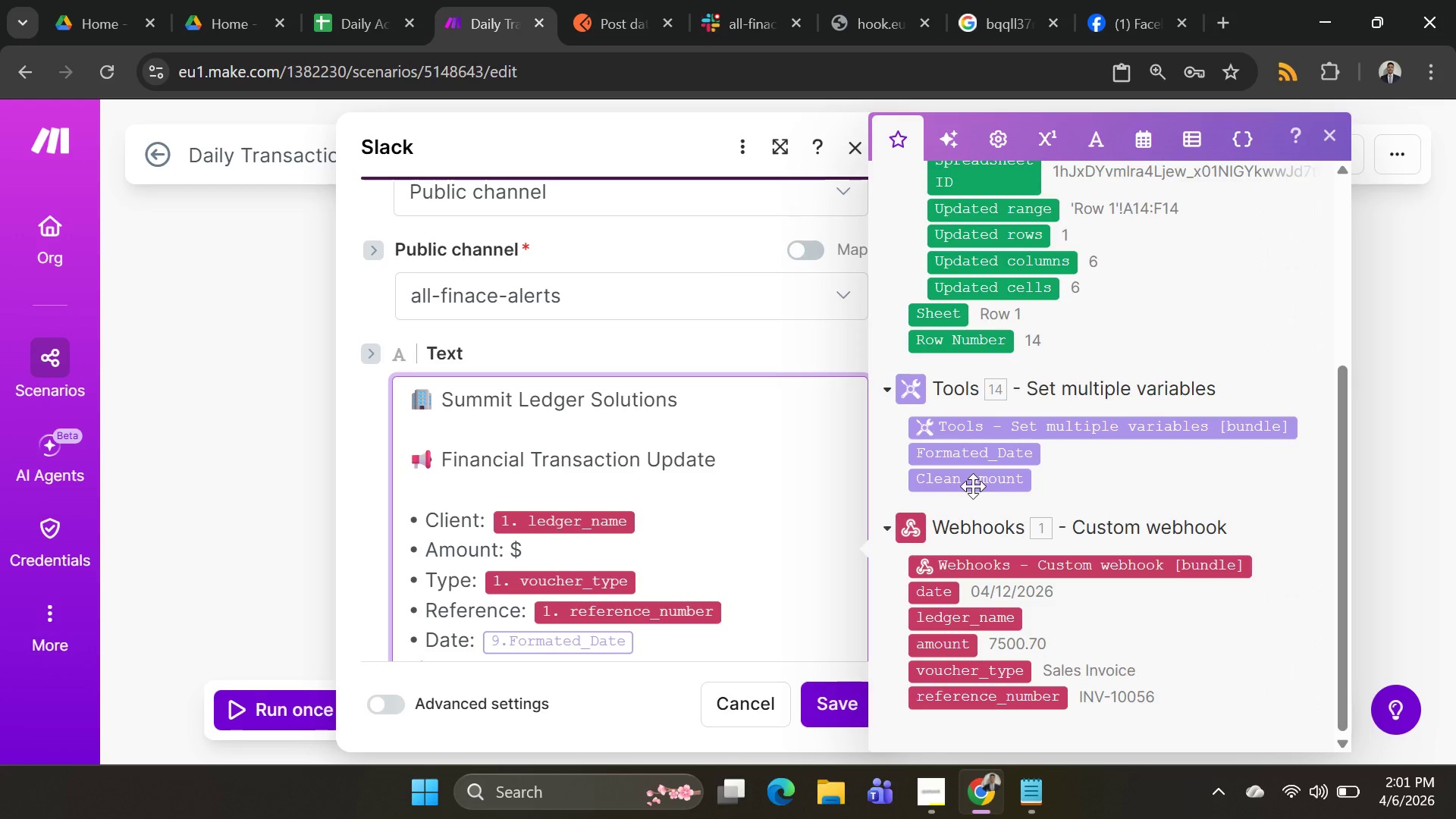 
left_click([973, 485])
 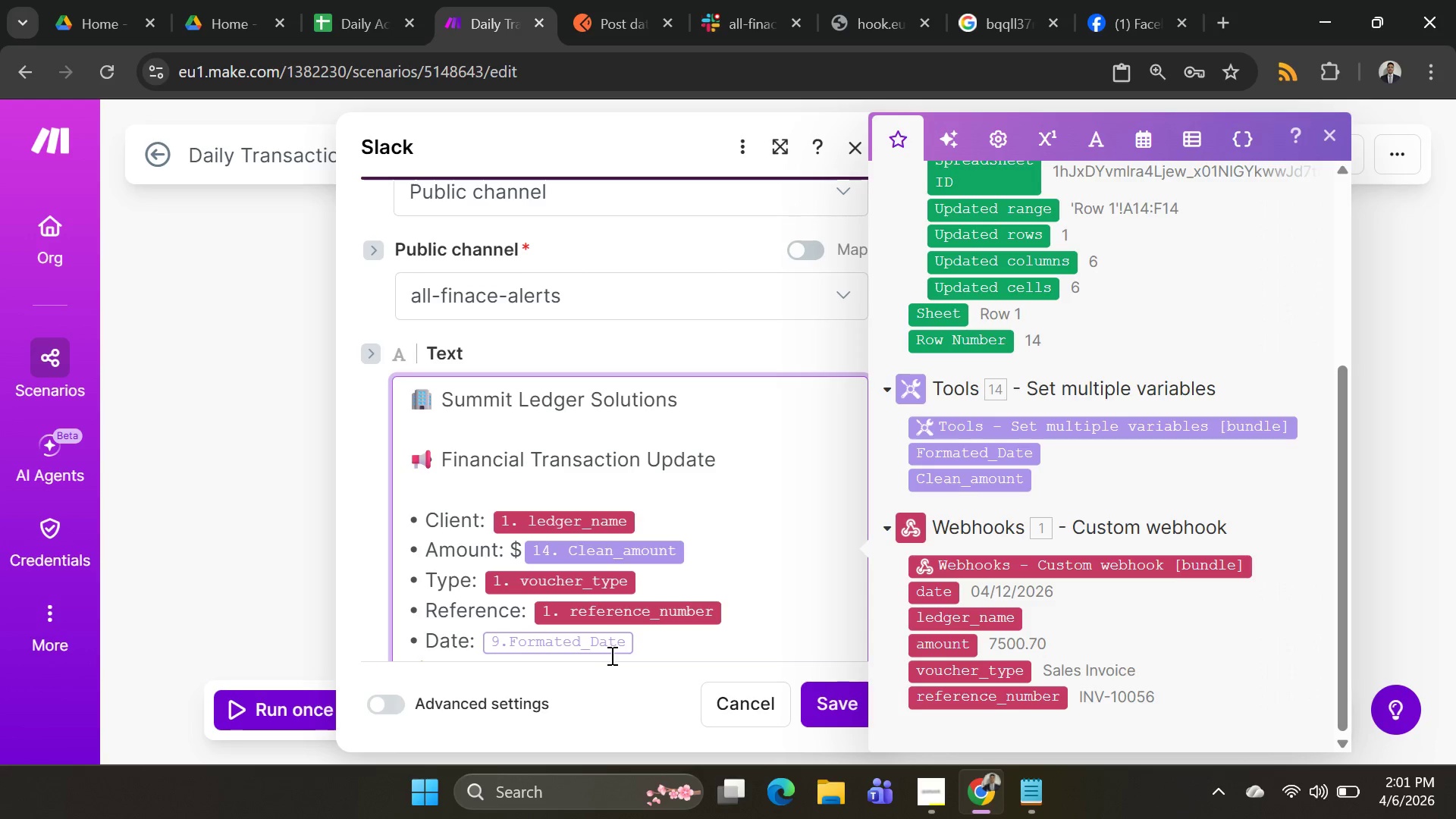 
left_click([653, 645])
 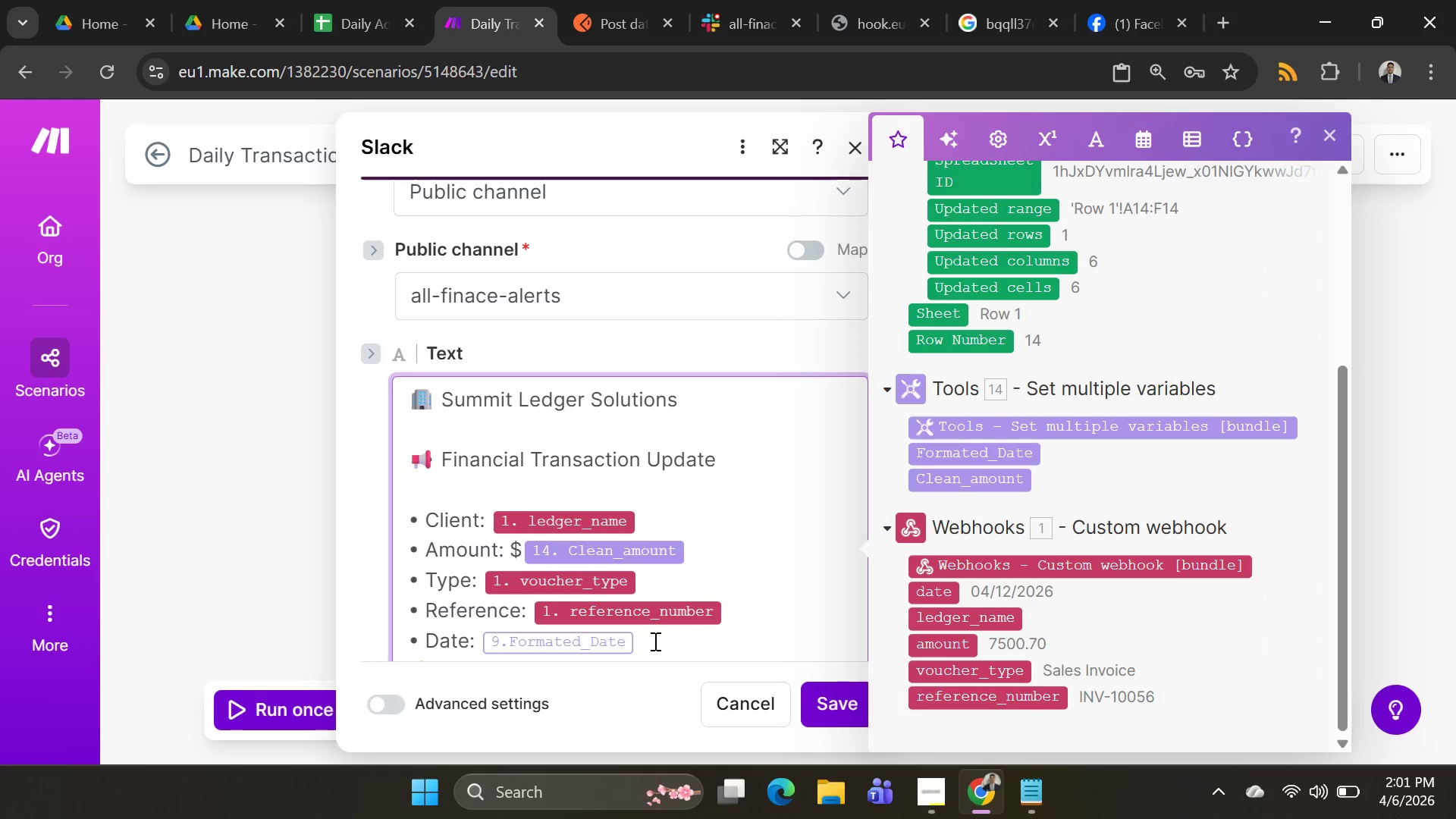 
key(Backspace)
 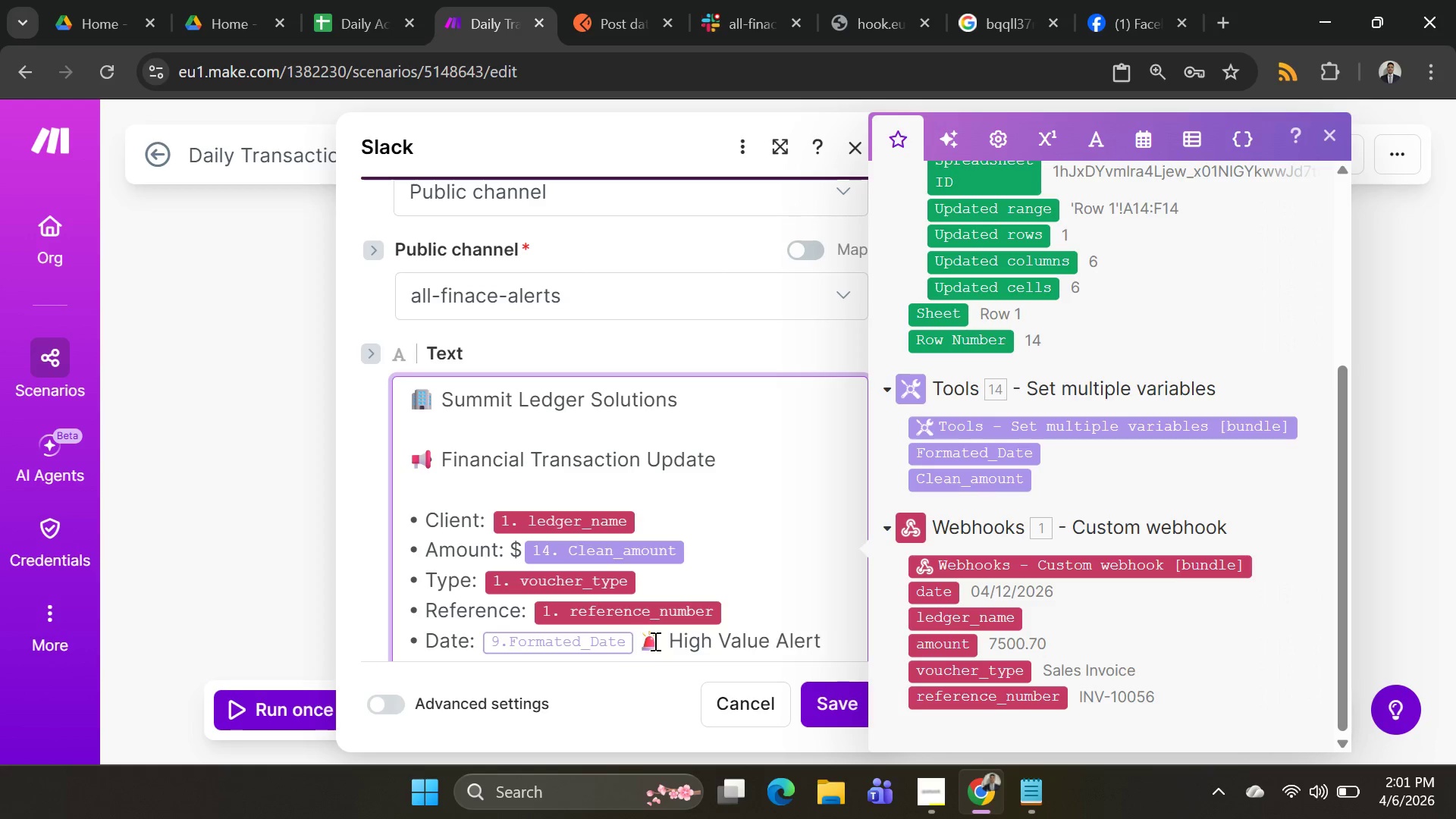 
key(Backspace)
 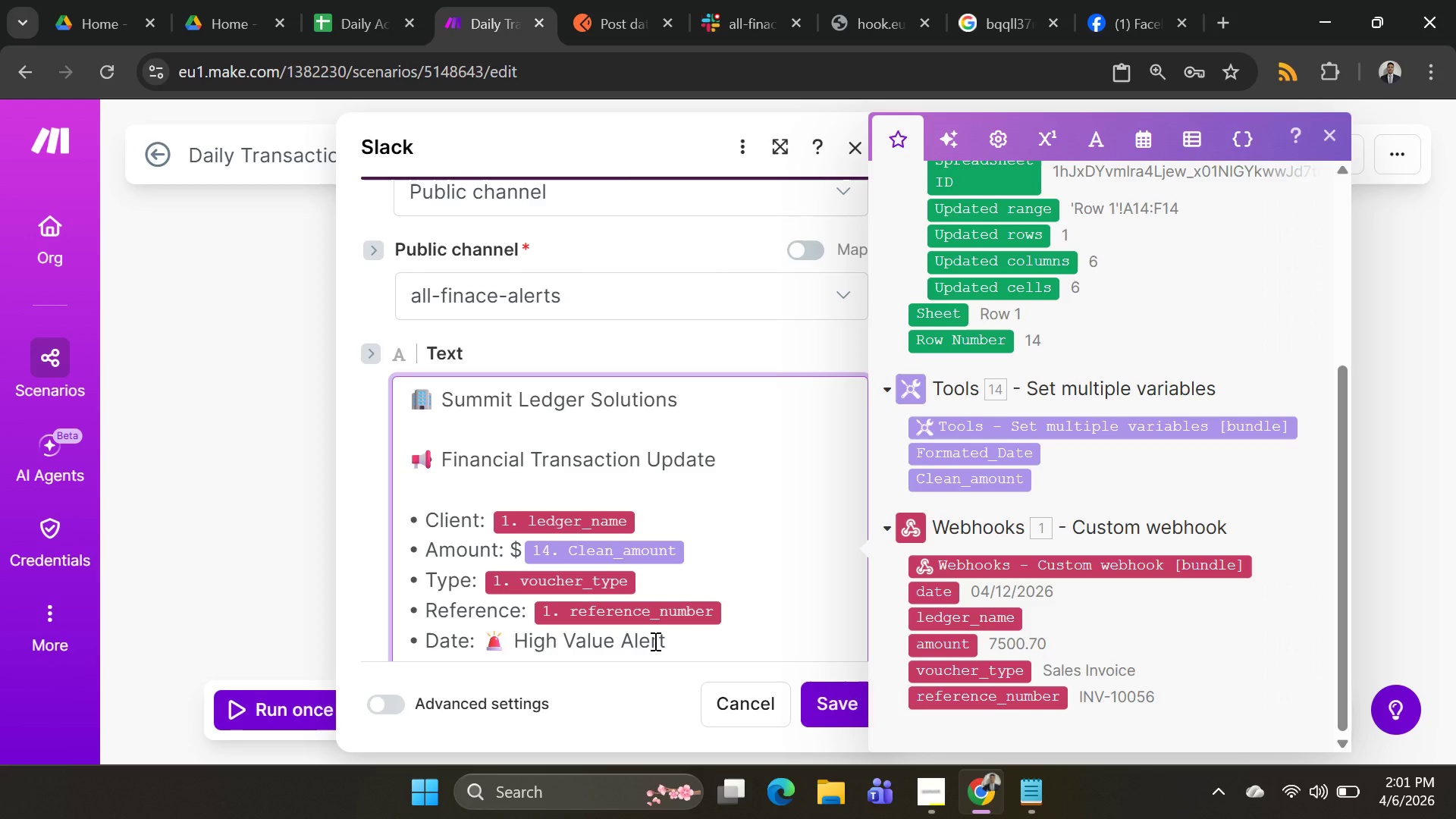 
key(Shift+ShiftRight)
 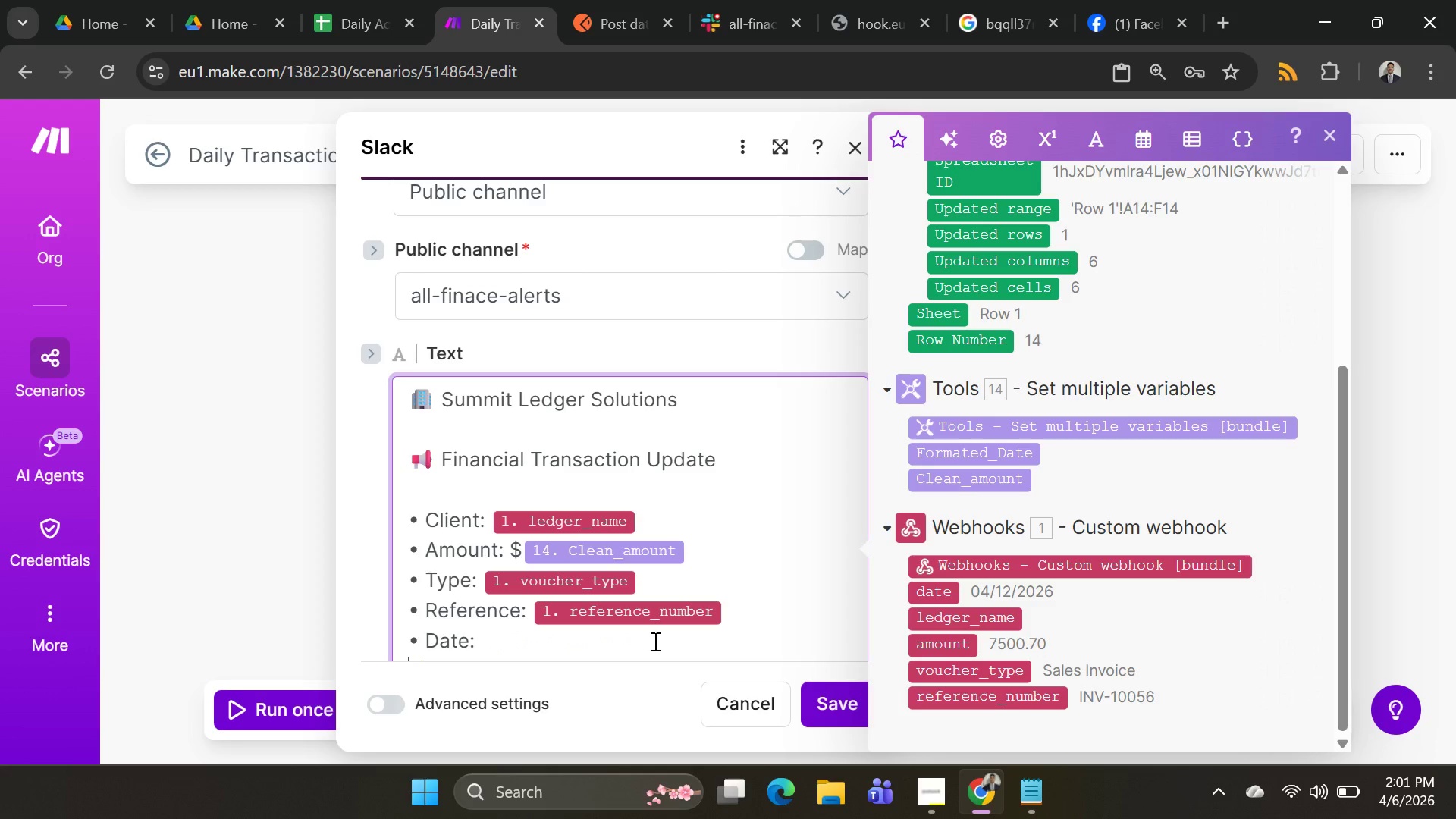 
key(Shift+Enter)
 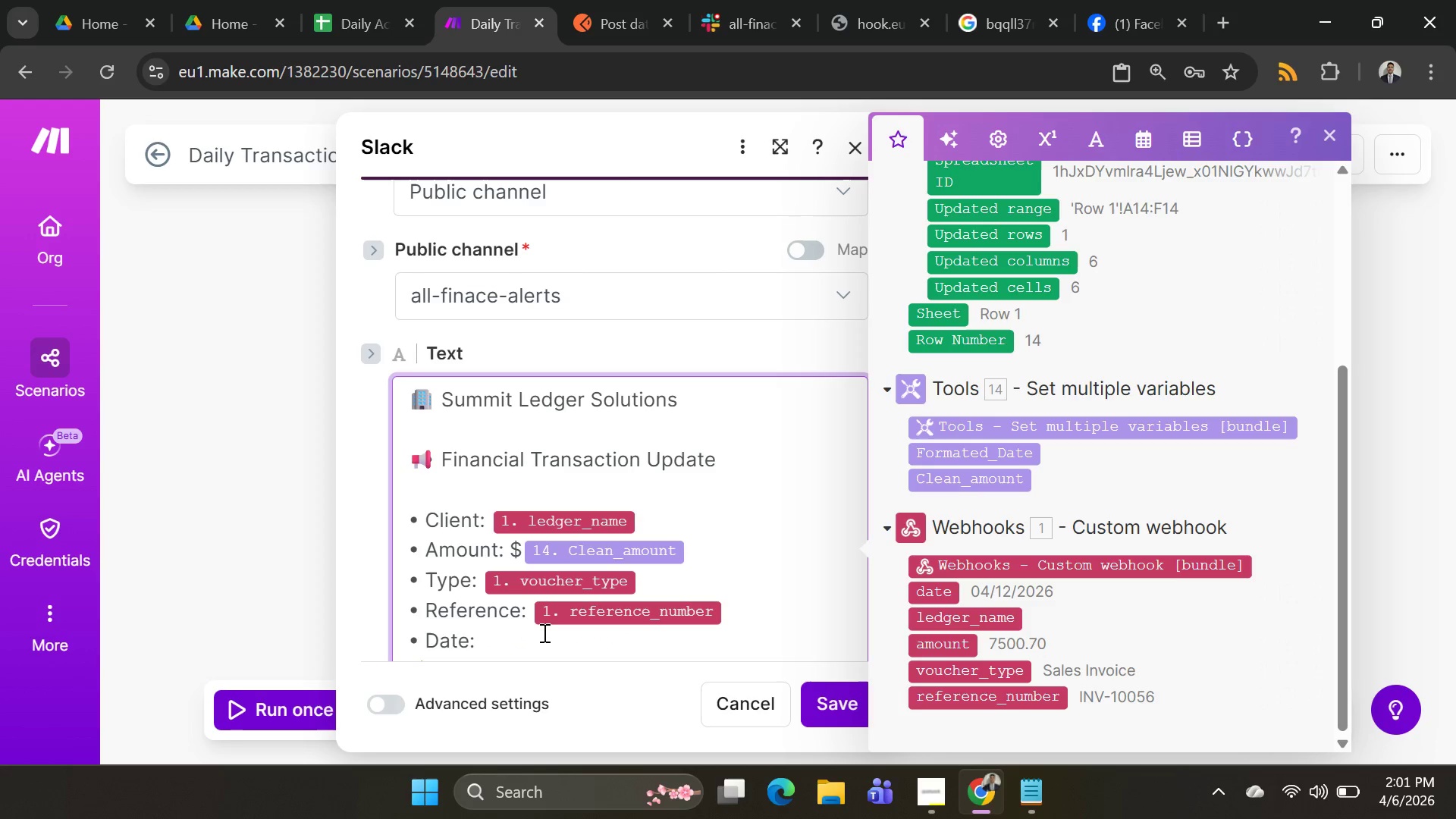 
left_click([539, 632])
 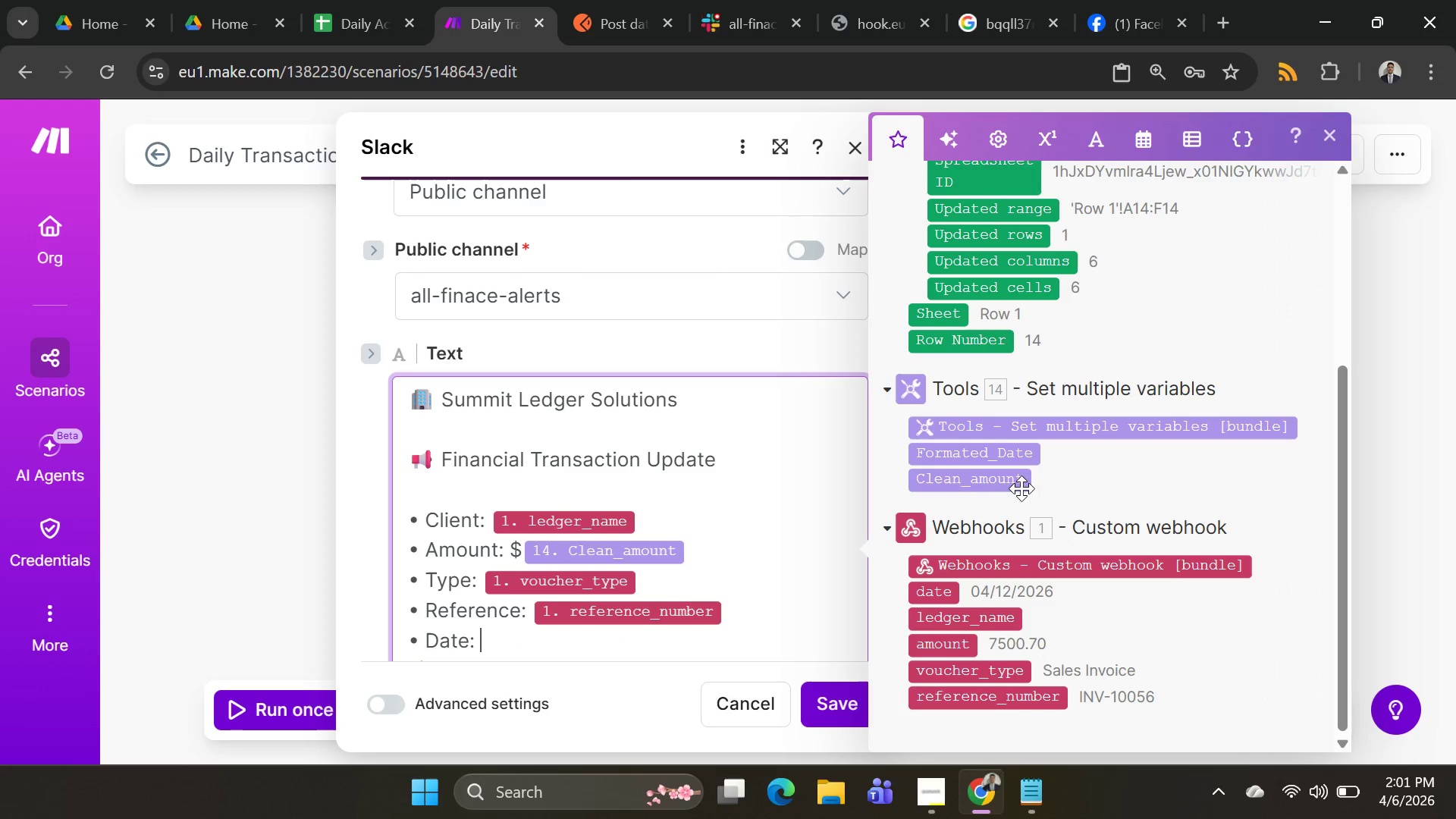 
left_click([977, 452])
 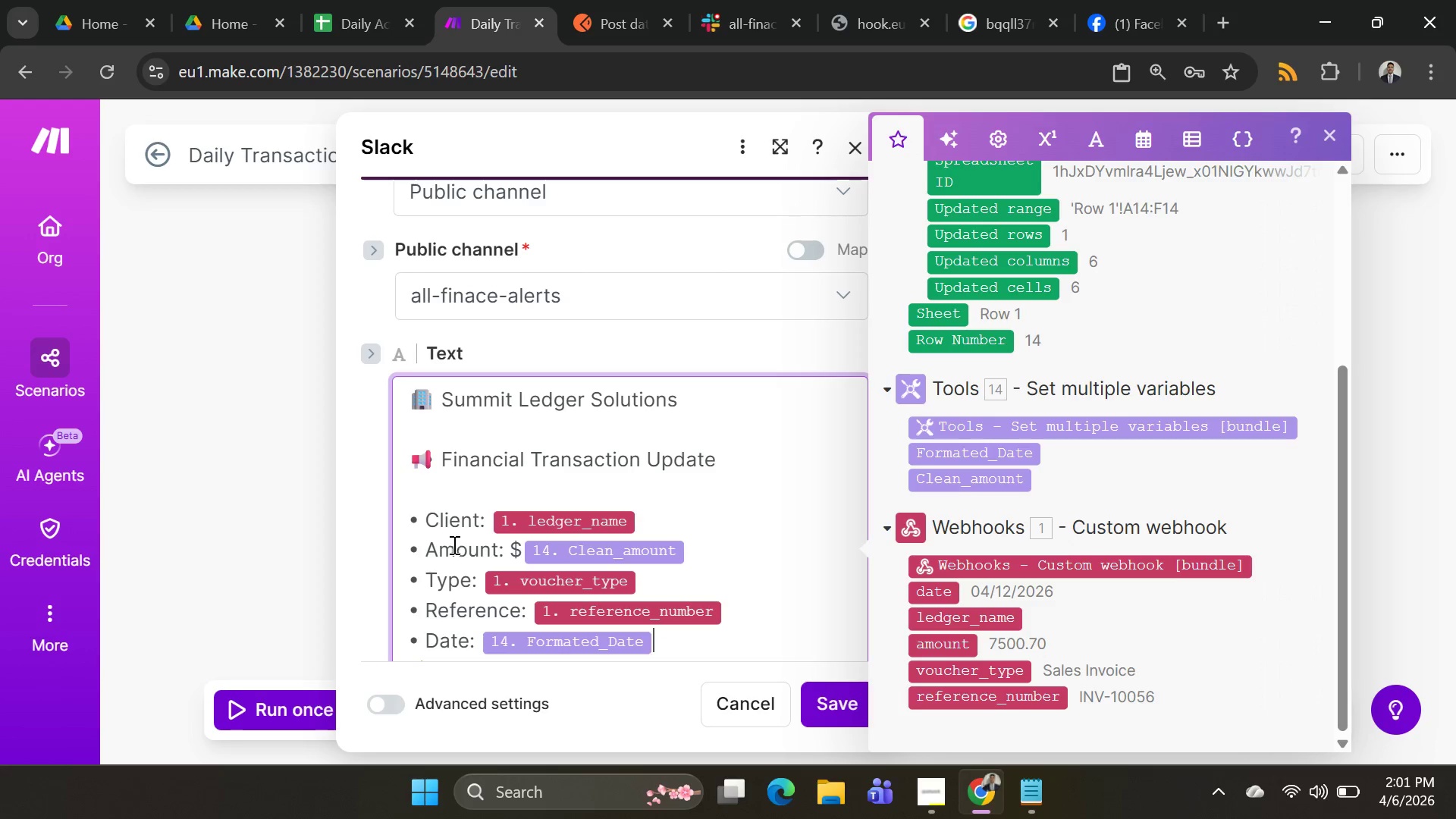 
scroll: coordinate [626, 476], scroll_direction: down, amount: 3.0
 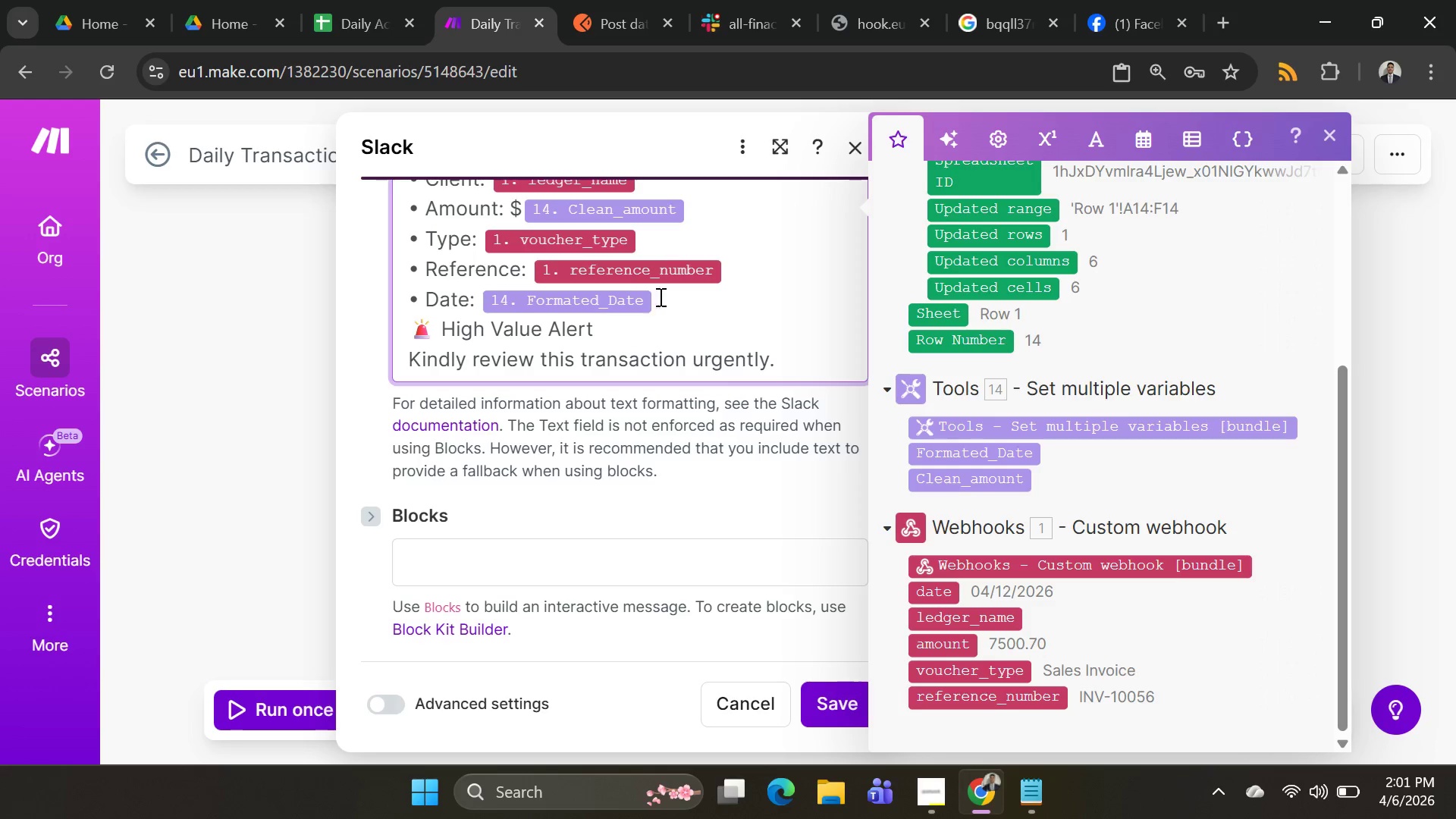 
key(Shift+Enter)
 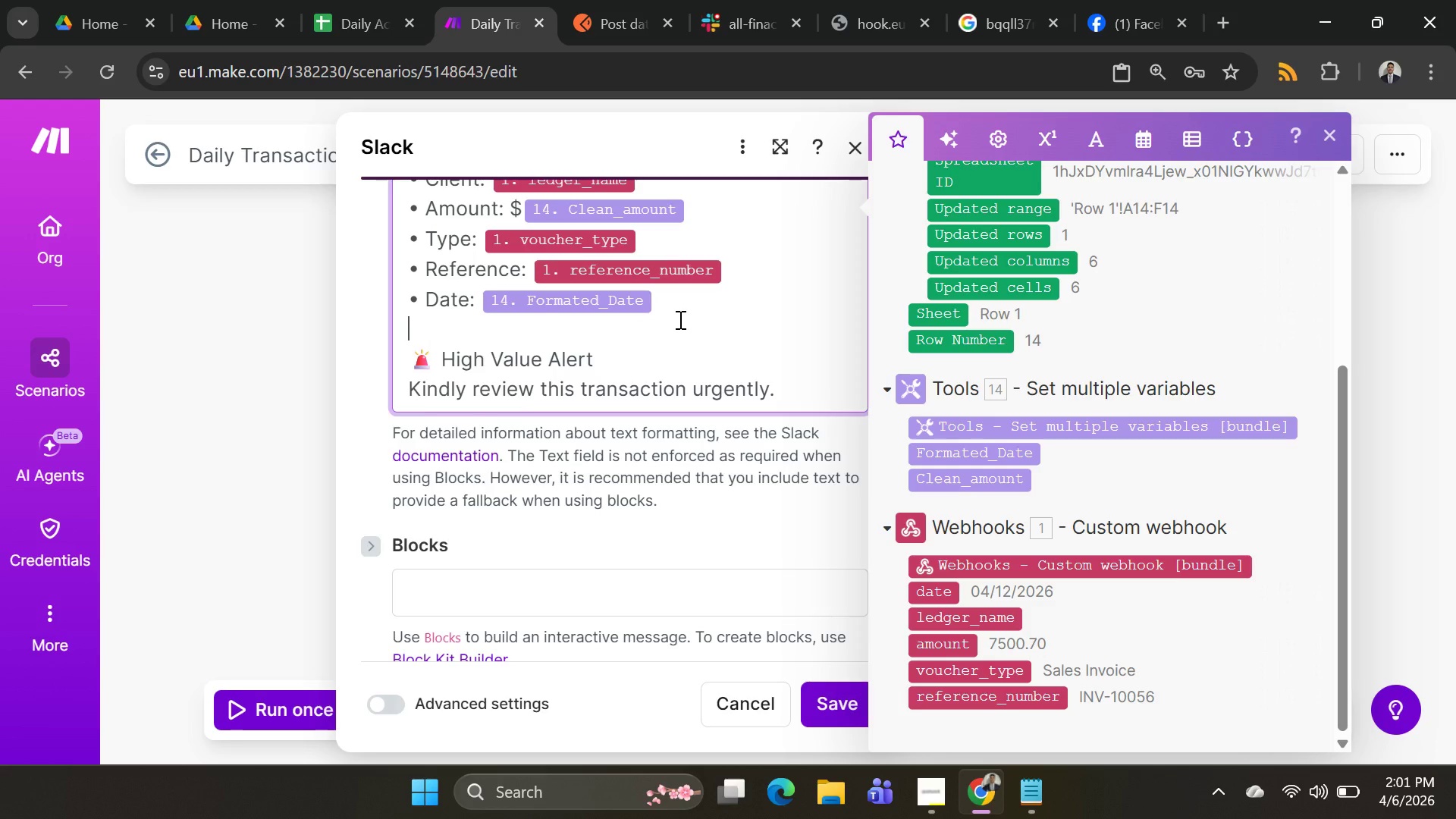 
key(Shift+Enter)
 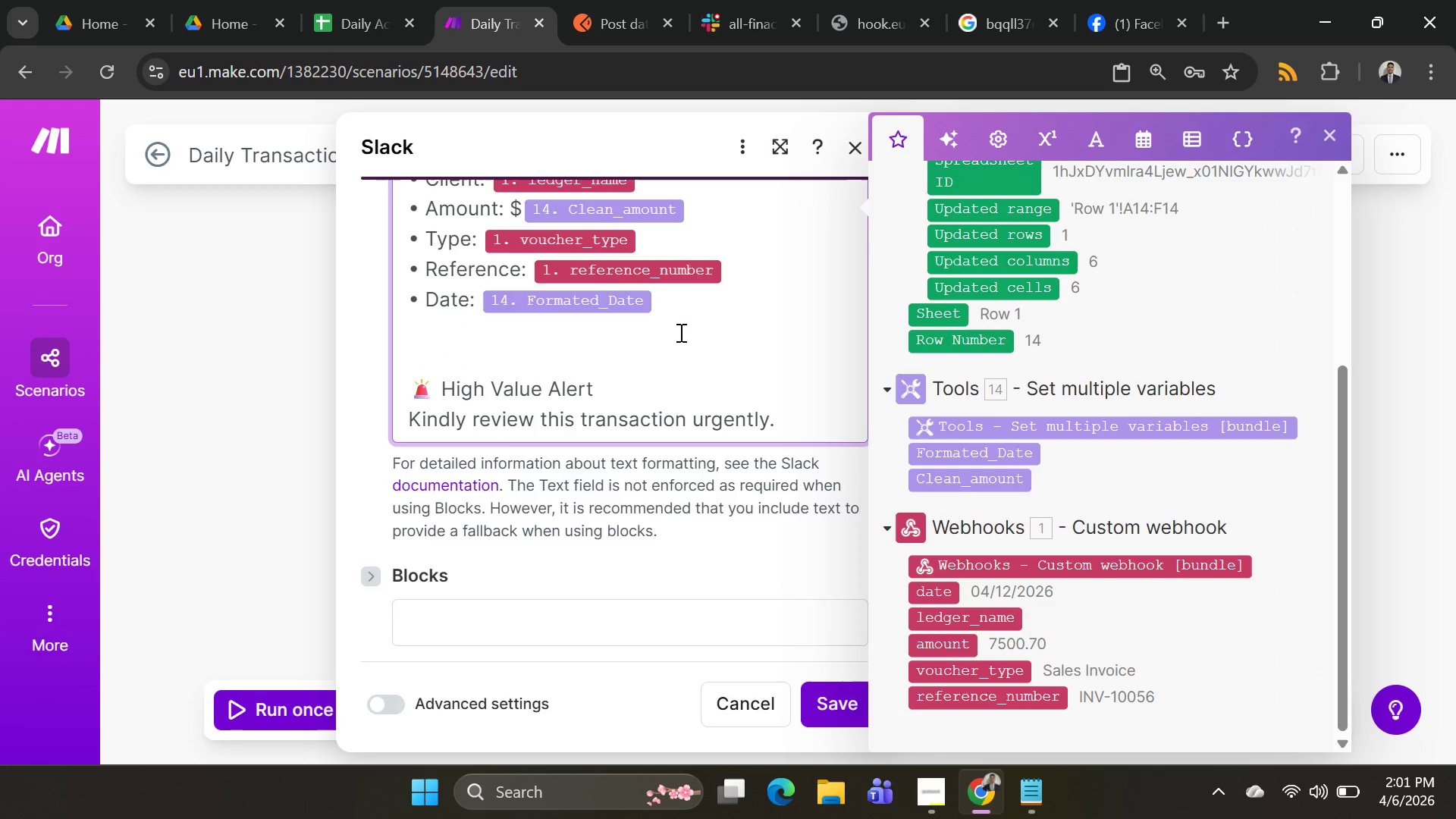 
scroll: coordinate [680, 334], scroll_direction: up, amount: 2.0
 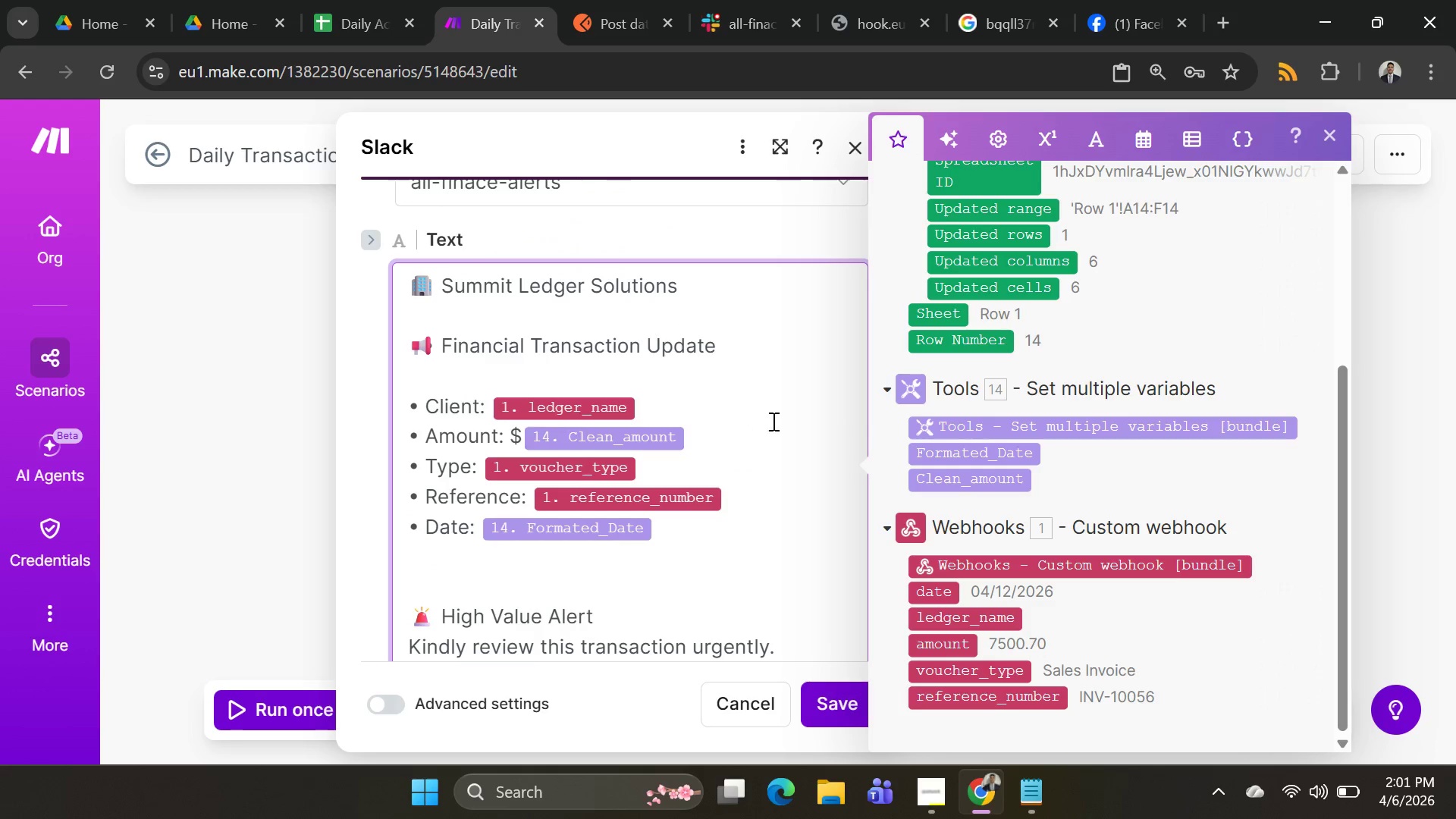 
scroll: coordinate [792, 496], scroll_direction: down, amount: 2.0
 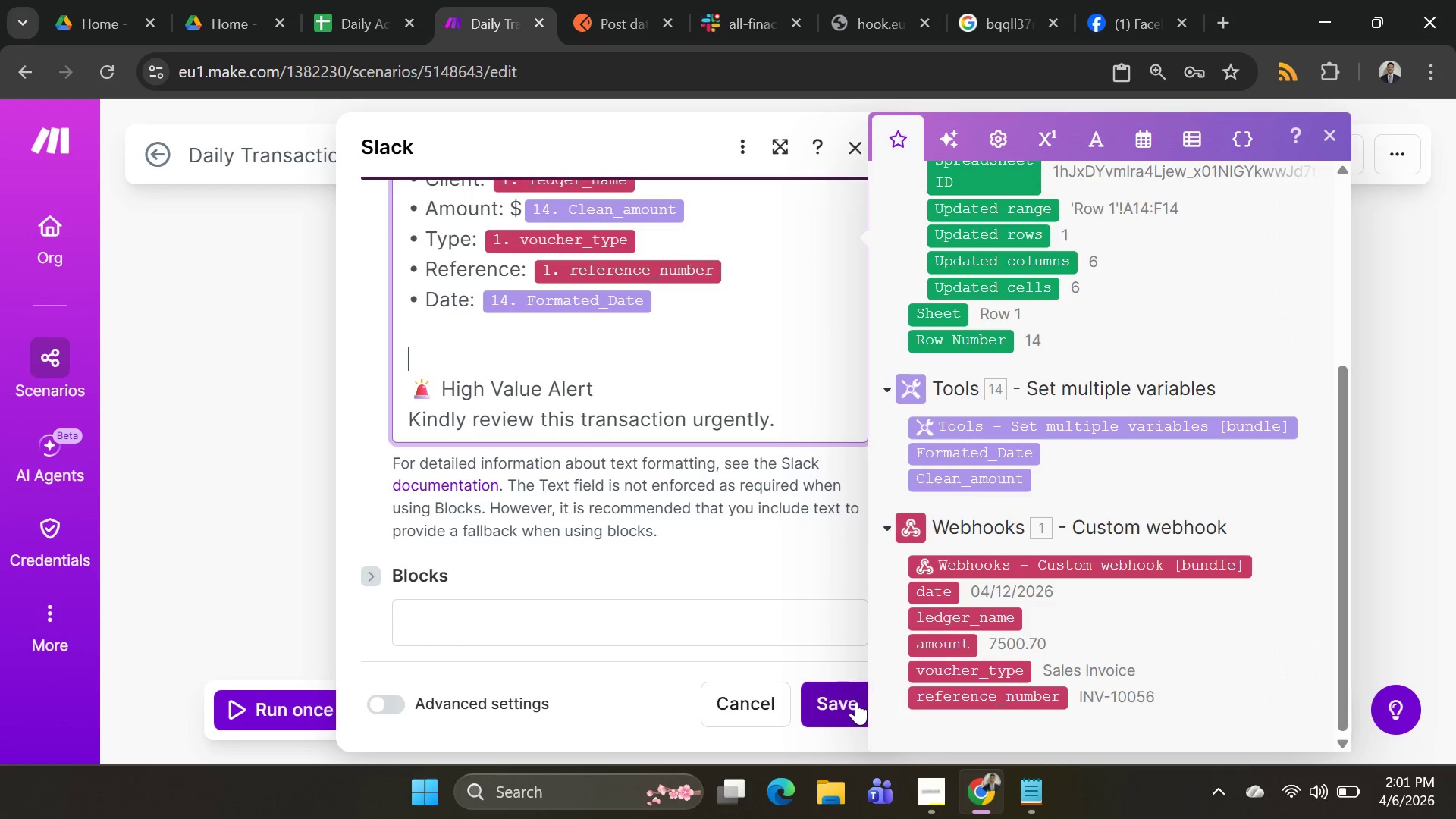 
left_click([856, 701])
 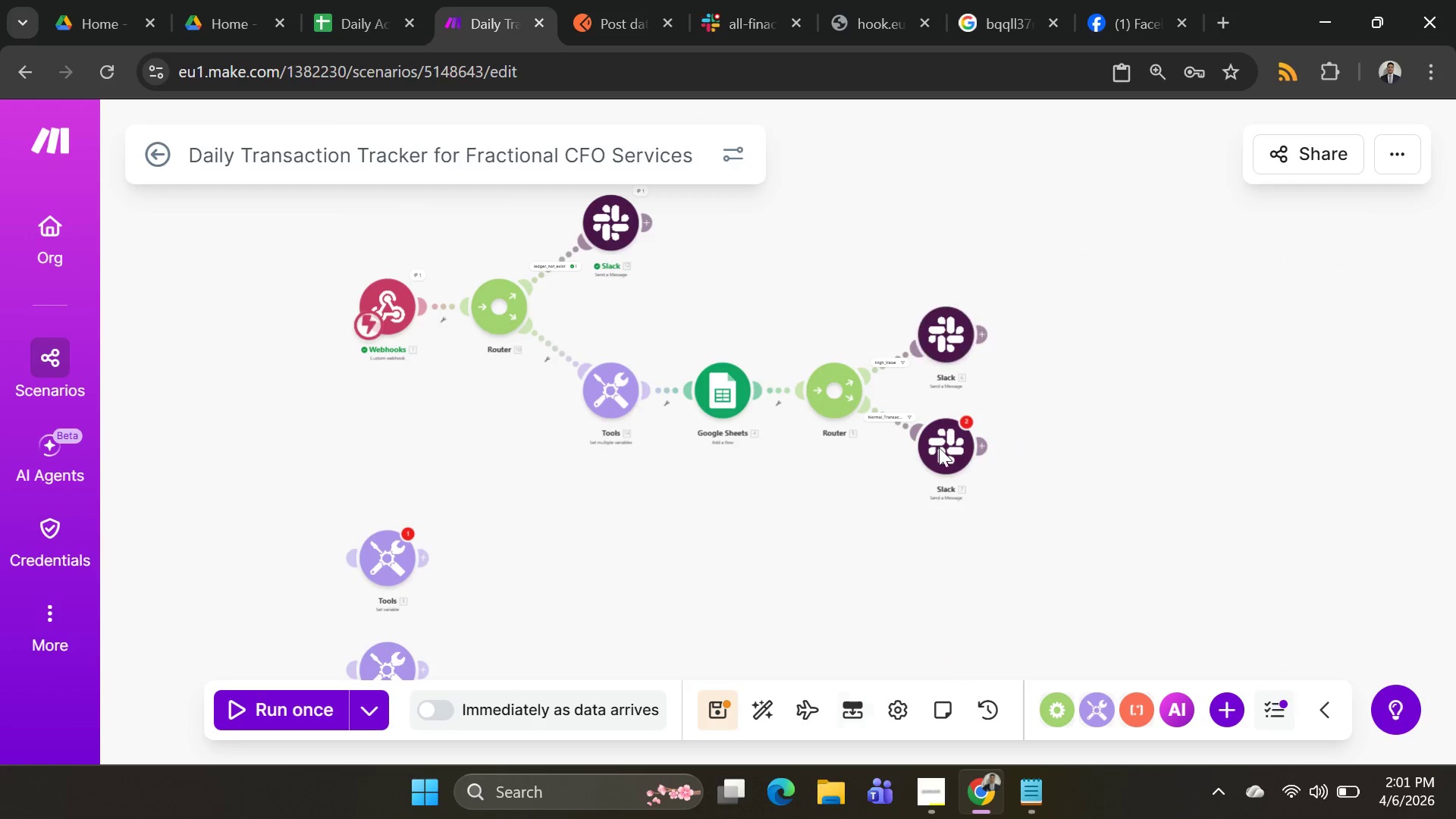 
left_click([964, 439])
 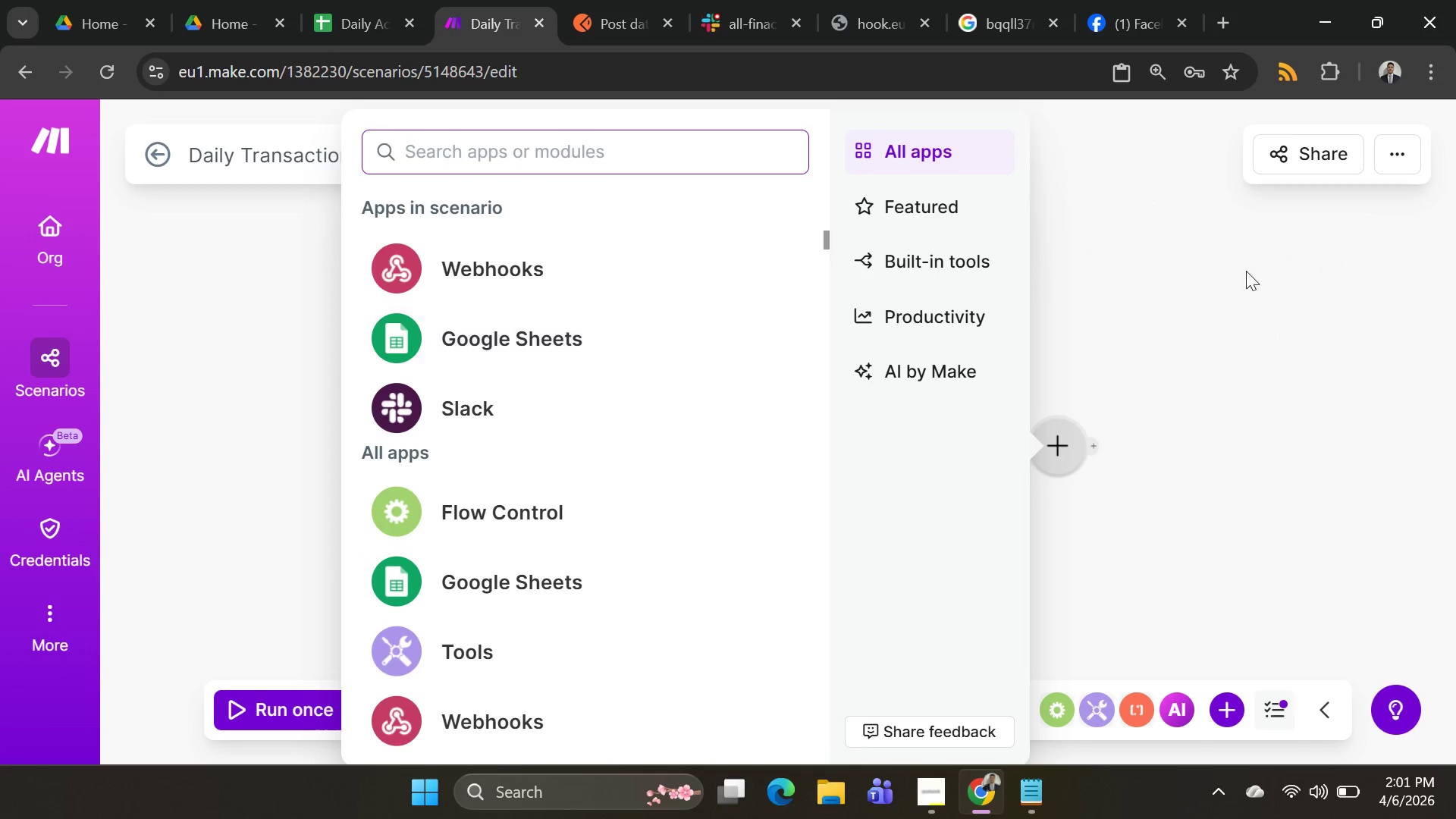 
left_click_drag(start_coordinate=[1302, 278], to_coordinate=[1302, 282])
 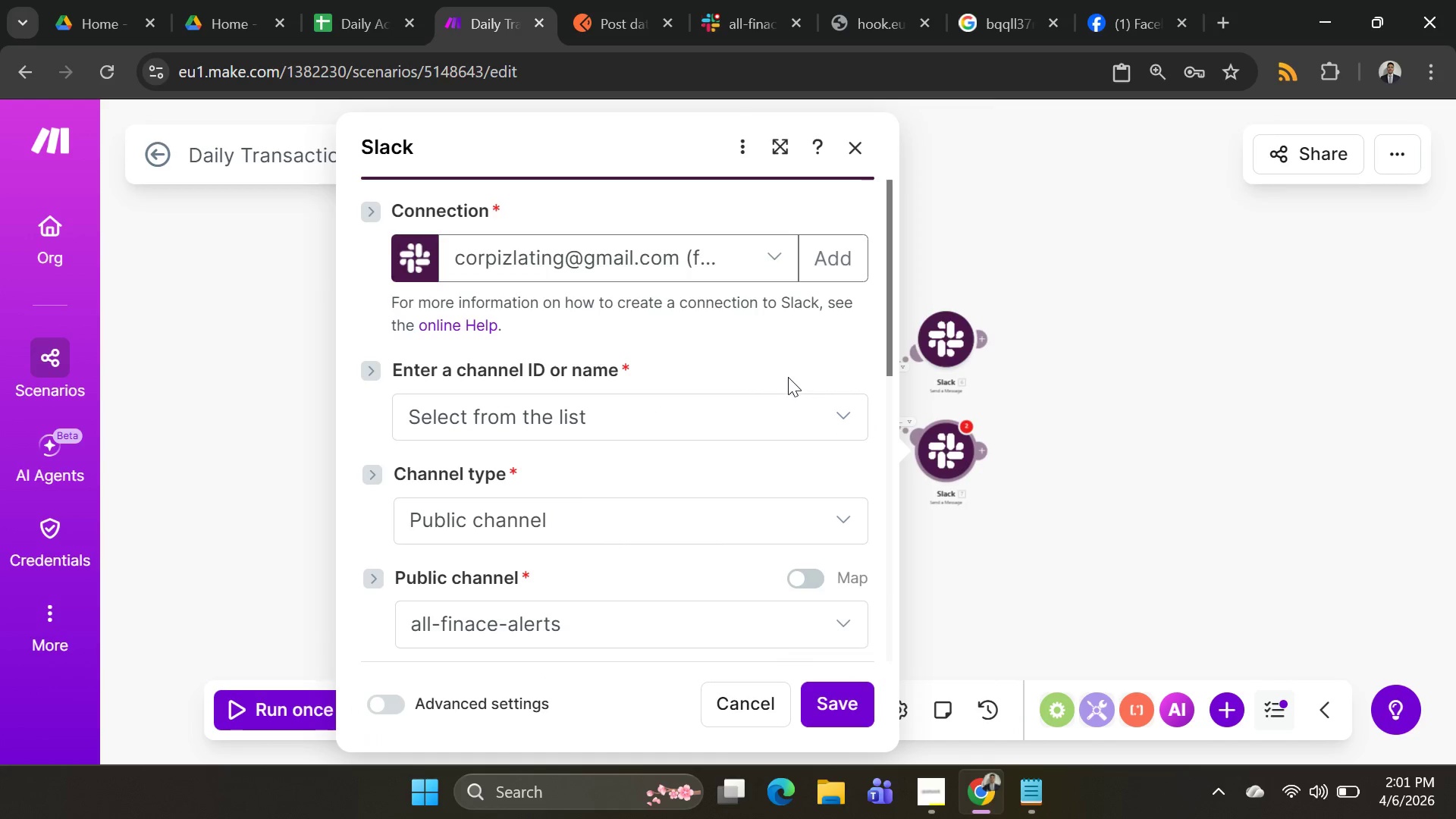 
scroll: coordinate [600, 491], scroll_direction: down, amount: 5.0
 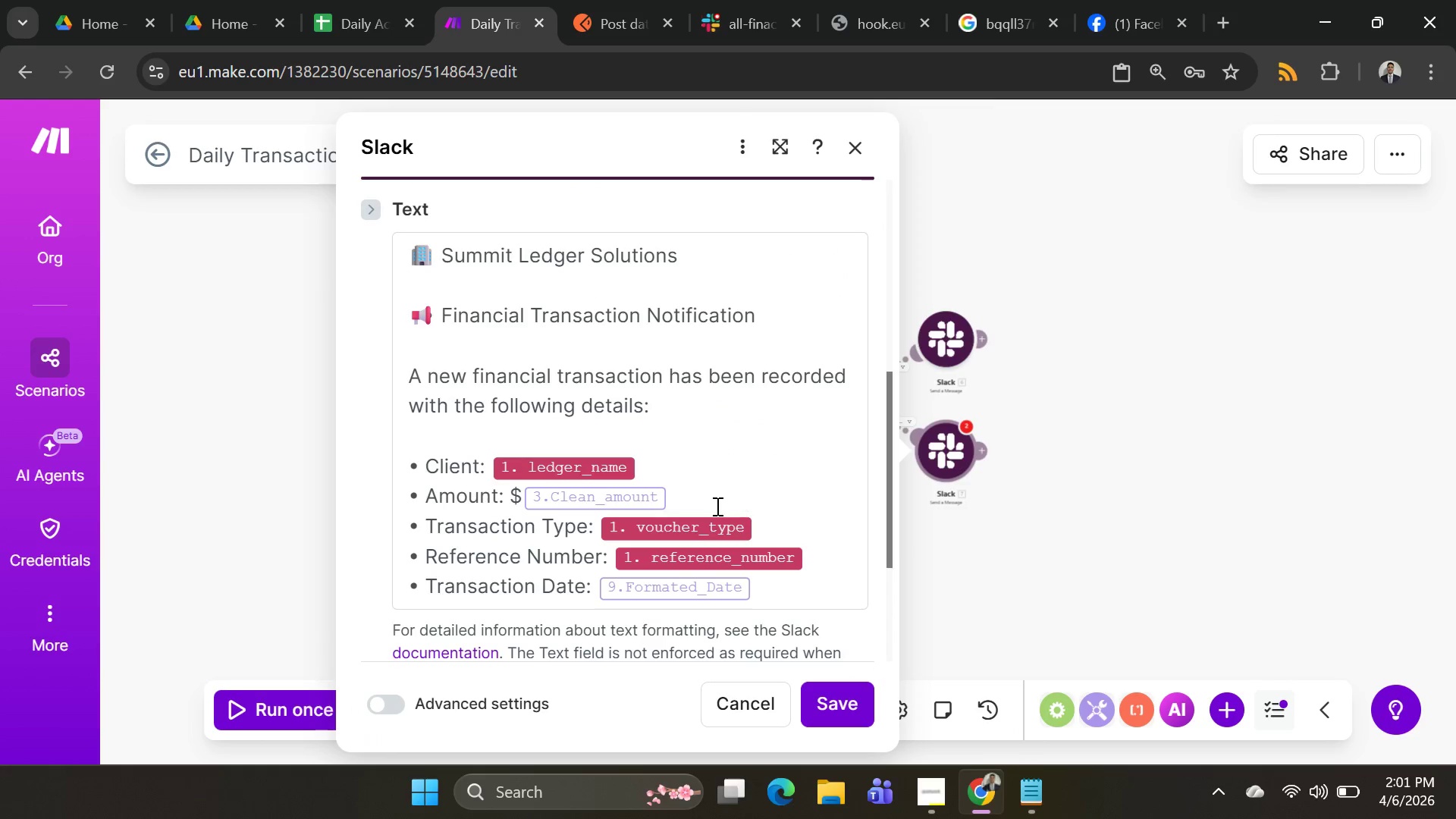 
left_click([707, 506])
 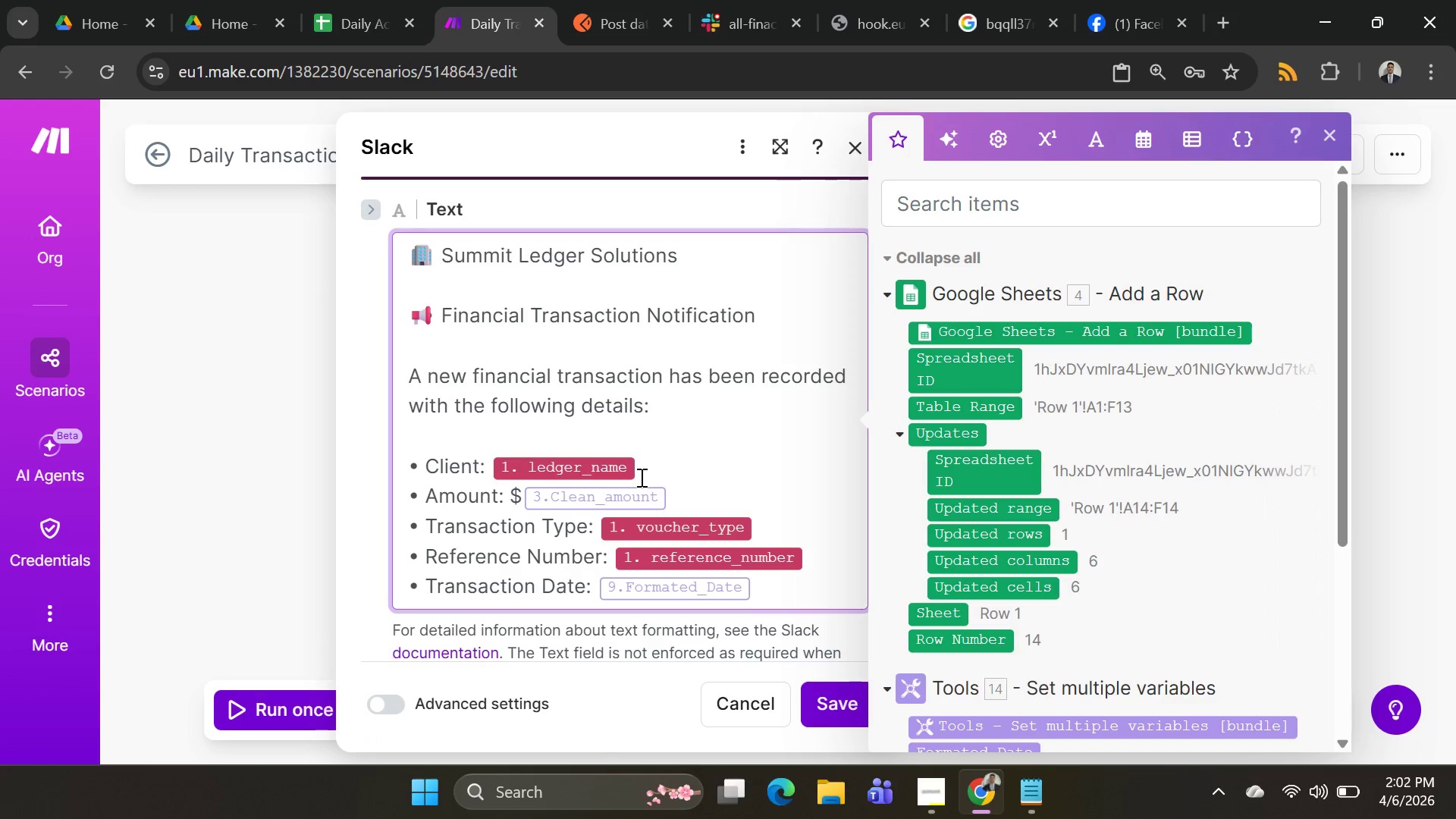 
key(Backspace)
 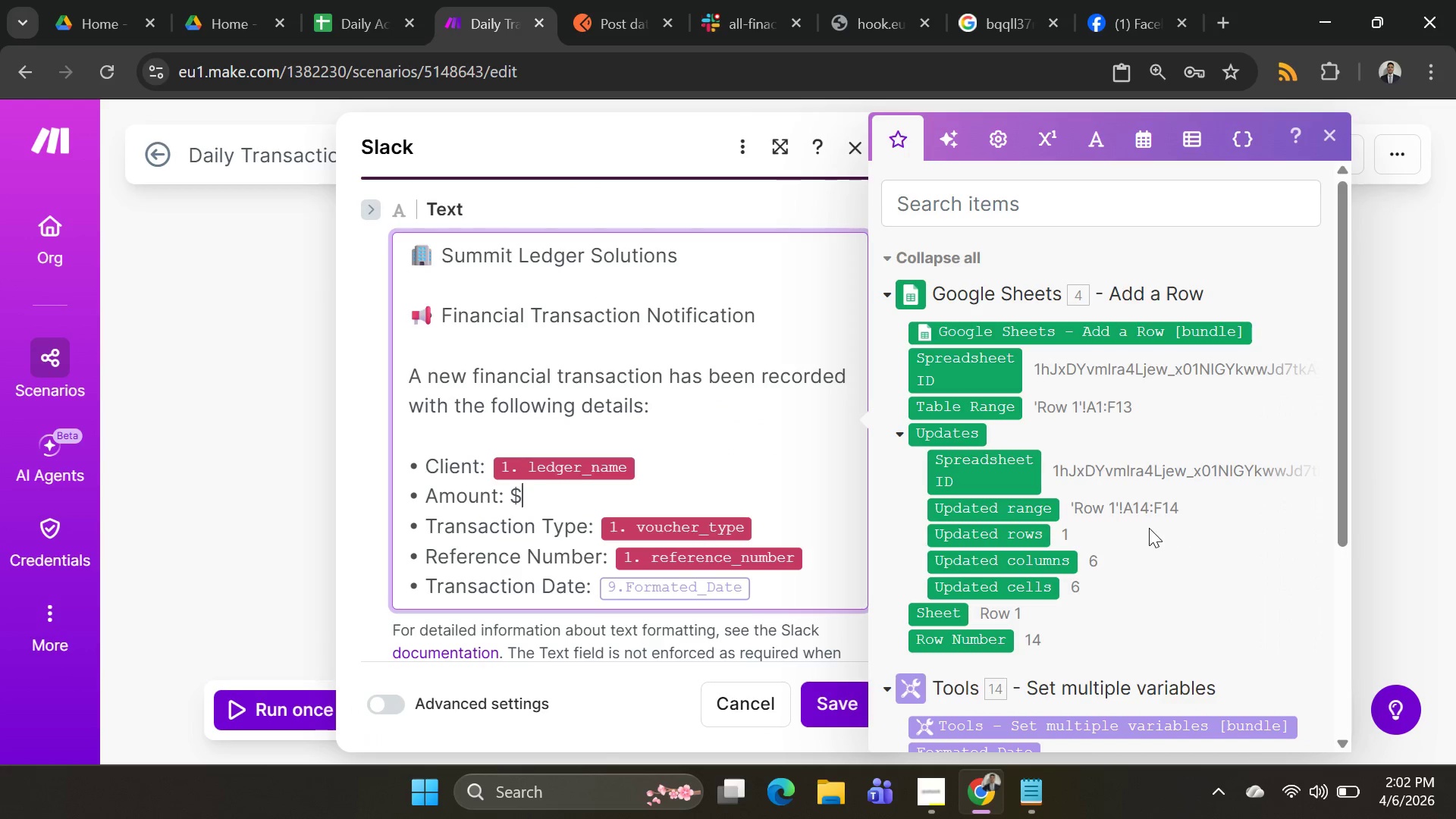 
scroll: coordinate [1100, 539], scroll_direction: down, amount: 4.0
 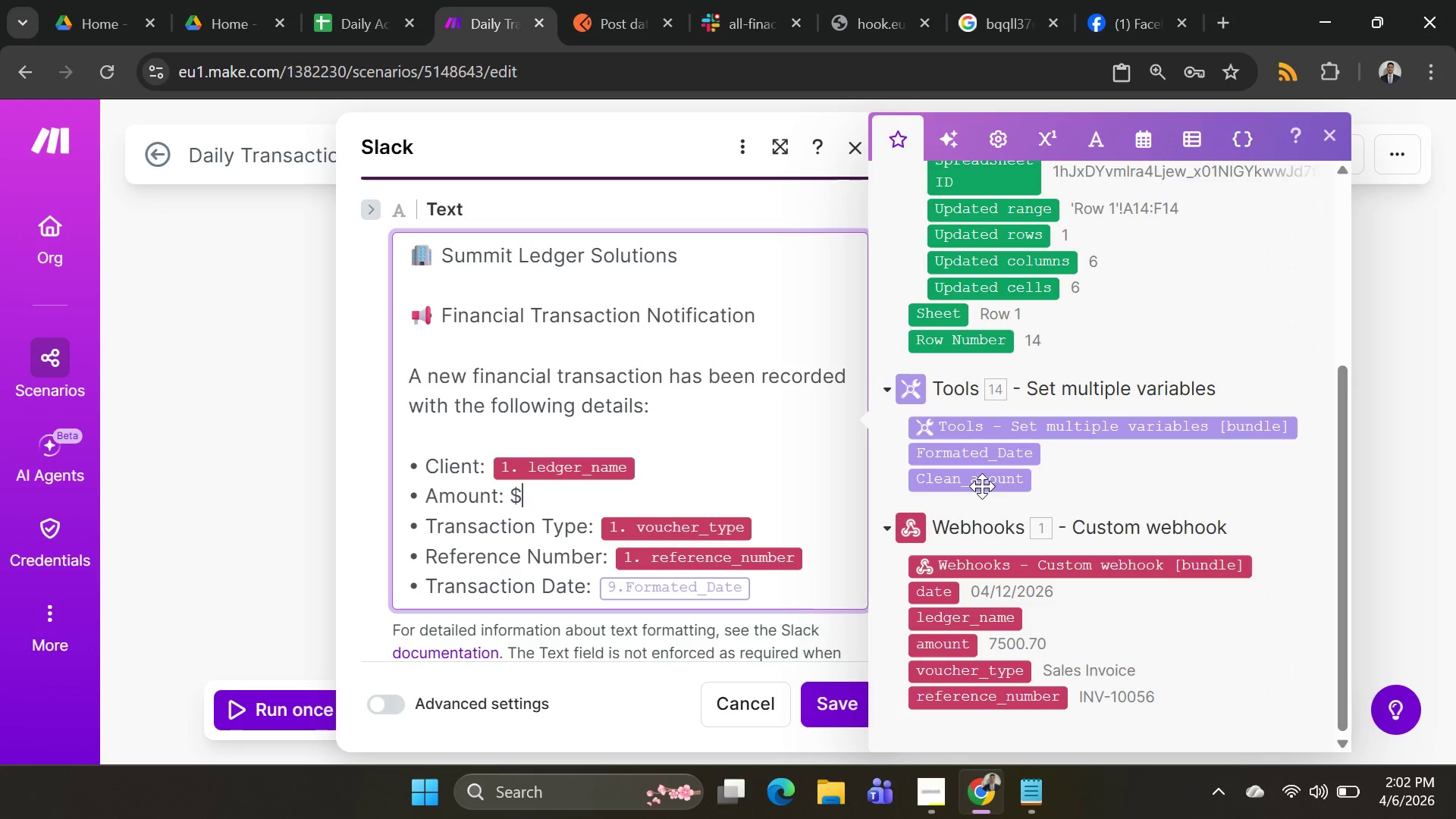 
left_click([771, 591])
 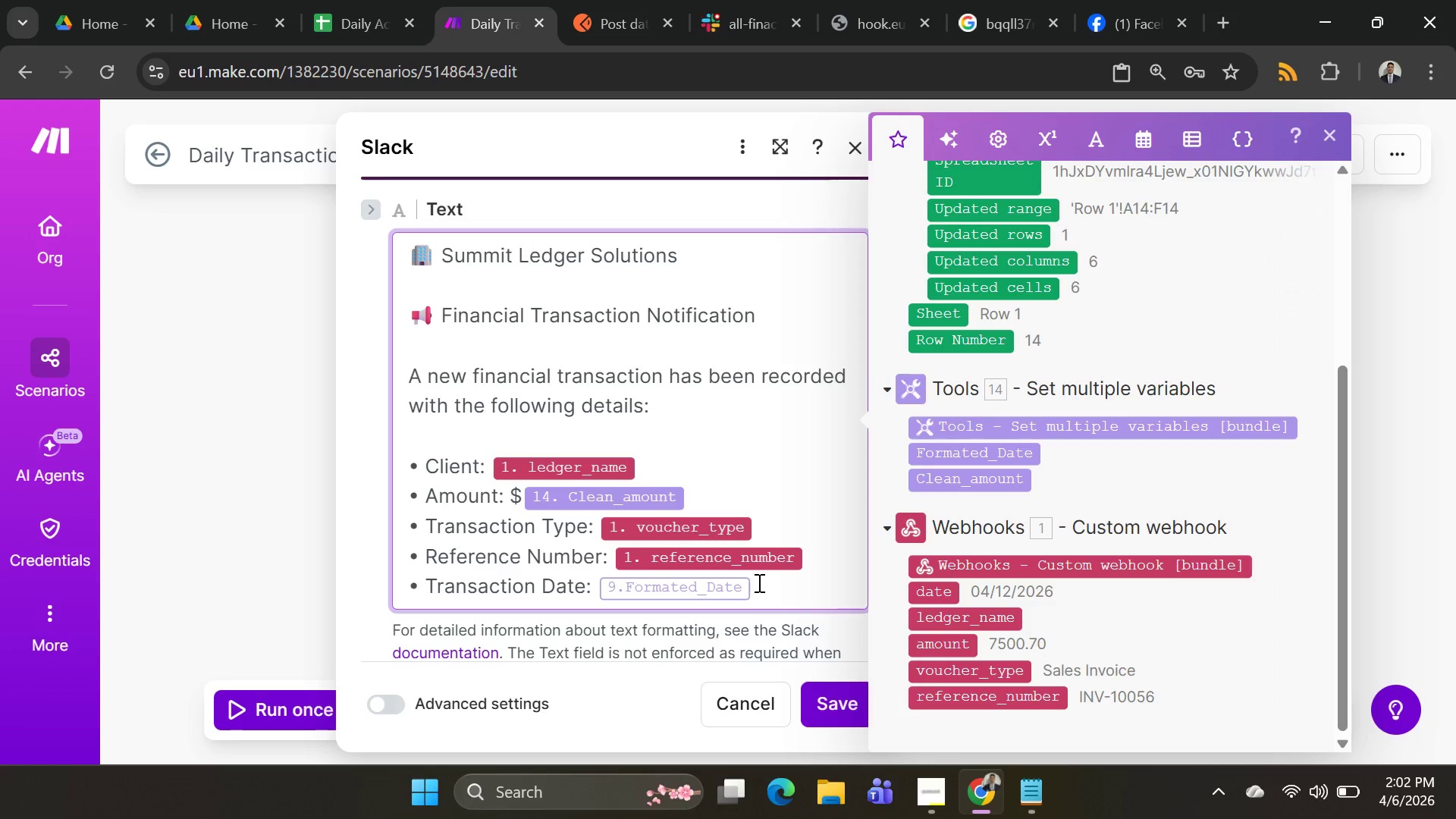 
key(Backspace)
 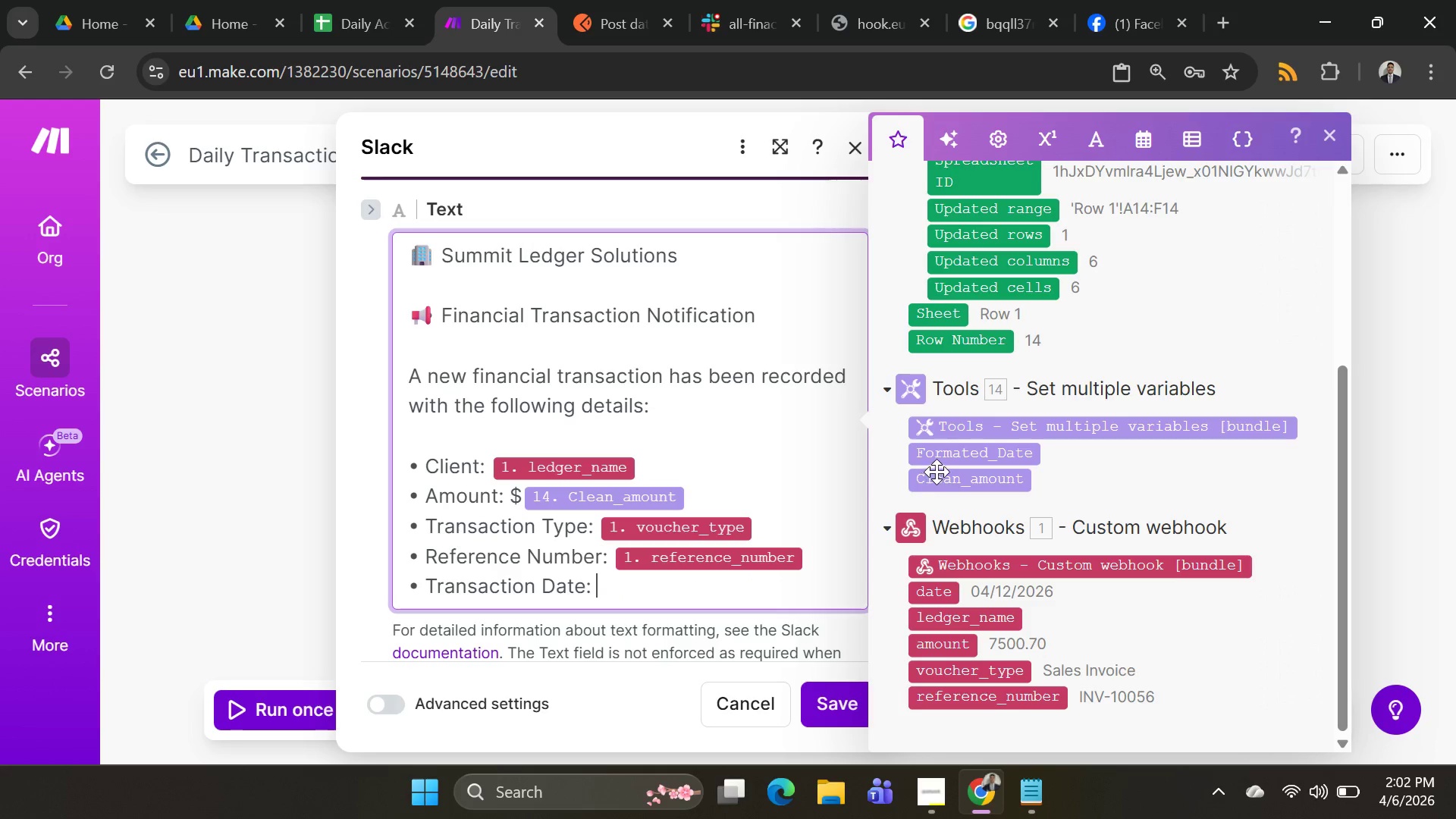 
left_click([945, 456])
 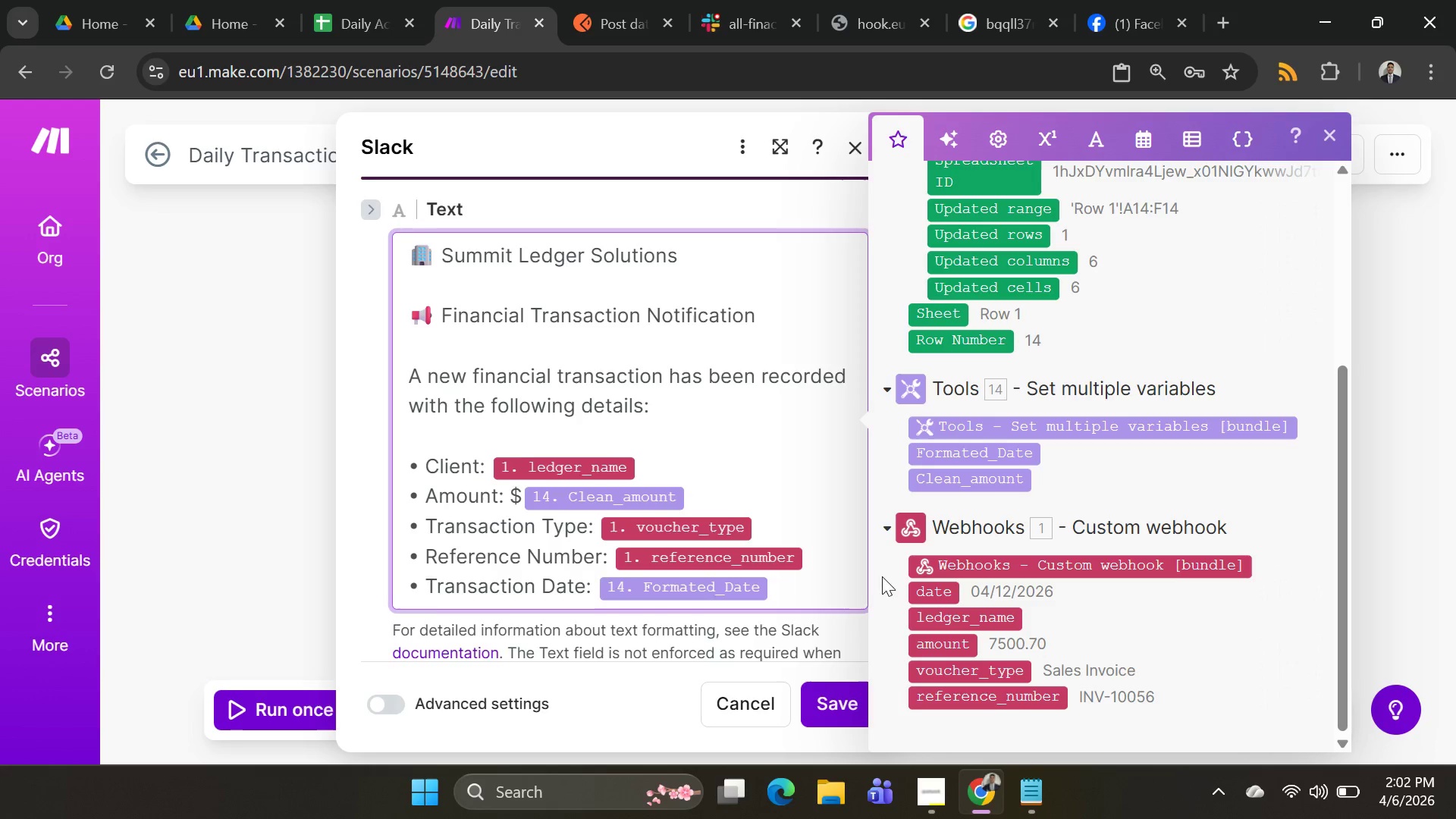 
scroll: coordinate [867, 579], scroll_direction: down, amount: 3.0
 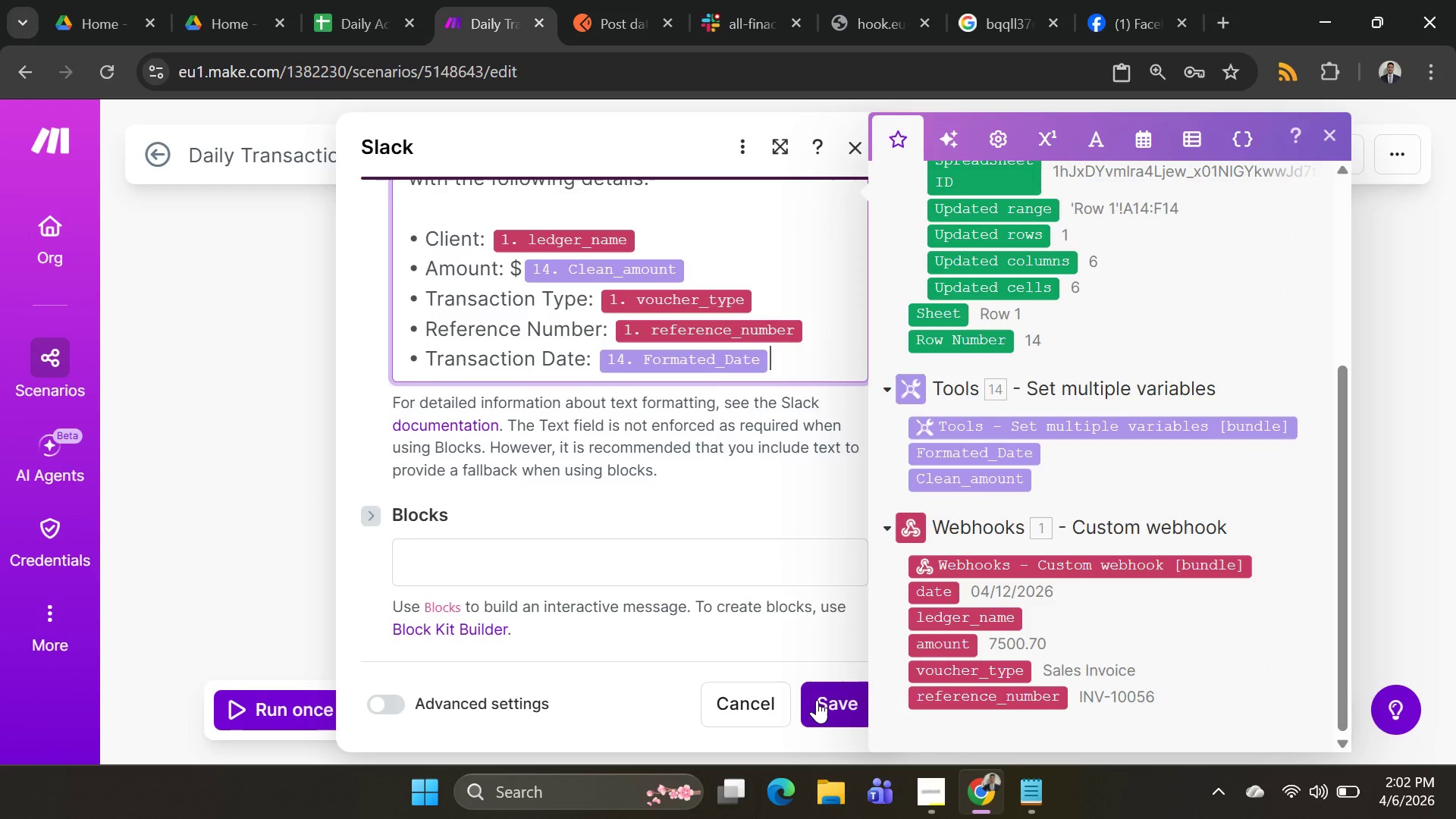 
left_click([817, 700])
 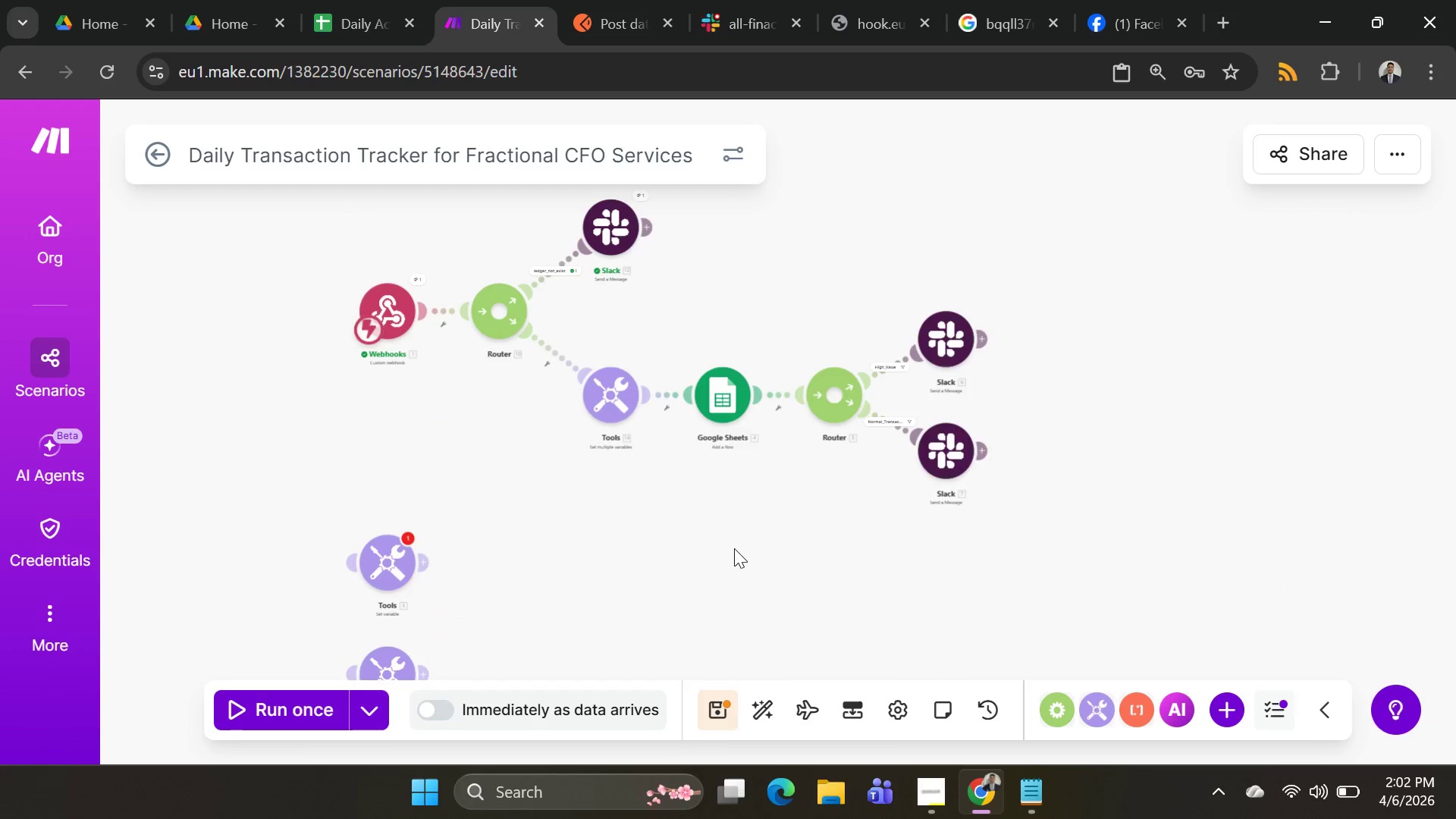 
scroll: coordinate [730, 548], scroll_direction: down, amount: 1.0
 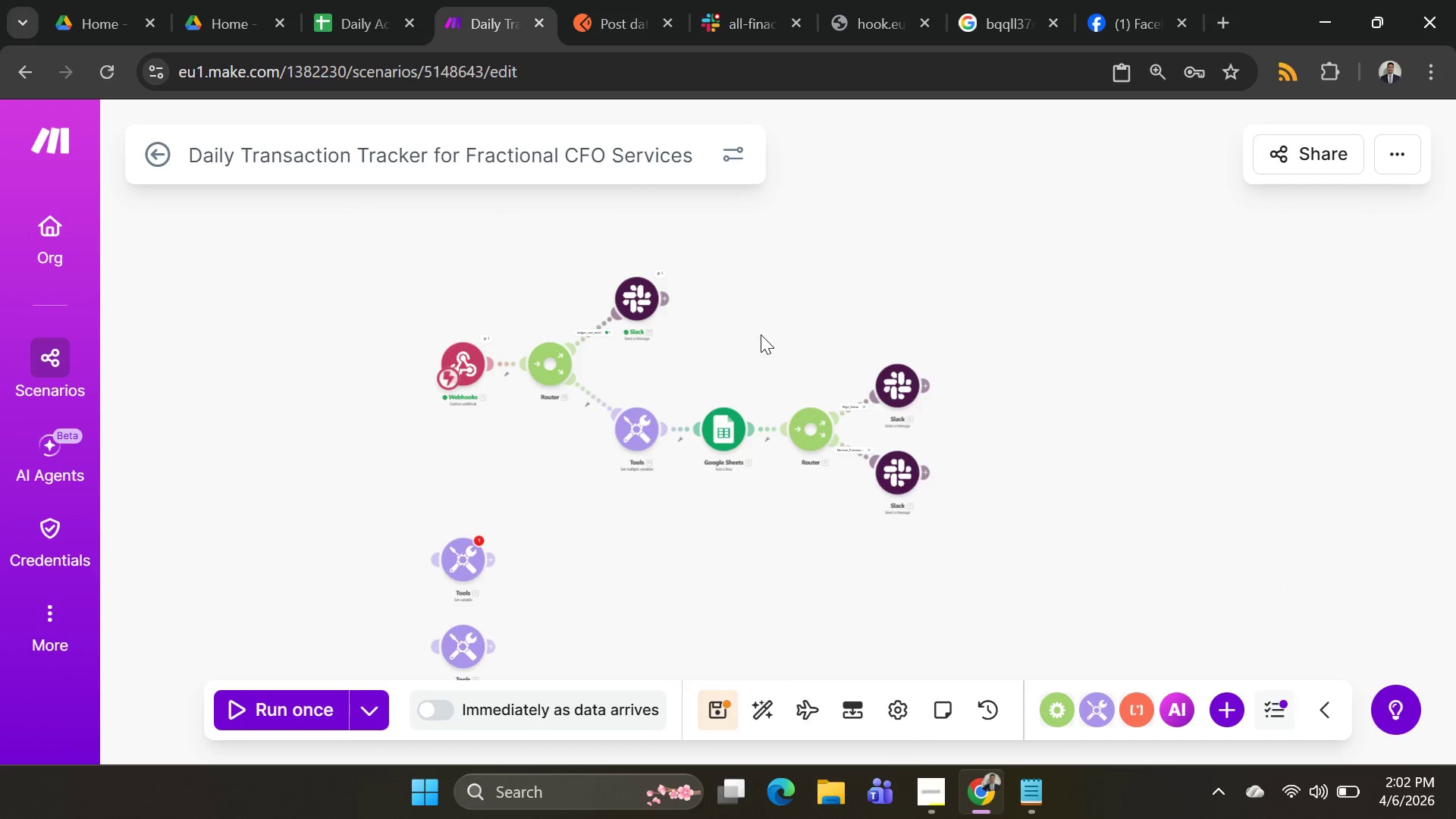 
scroll: coordinate [757, 337], scroll_direction: up, amount: 2.0
 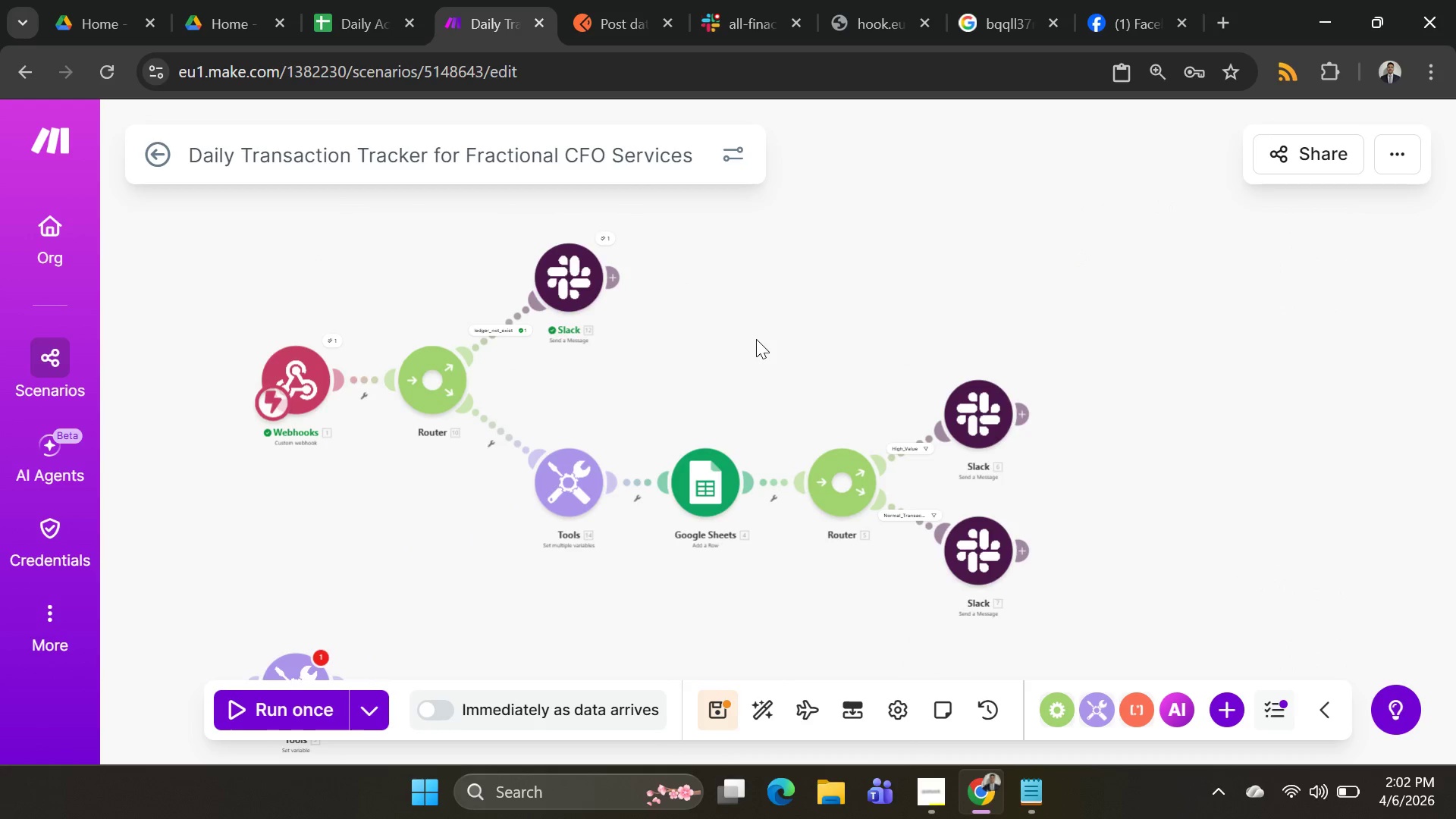 
left_click_drag(start_coordinate=[756, 340], to_coordinate=[864, 308])
 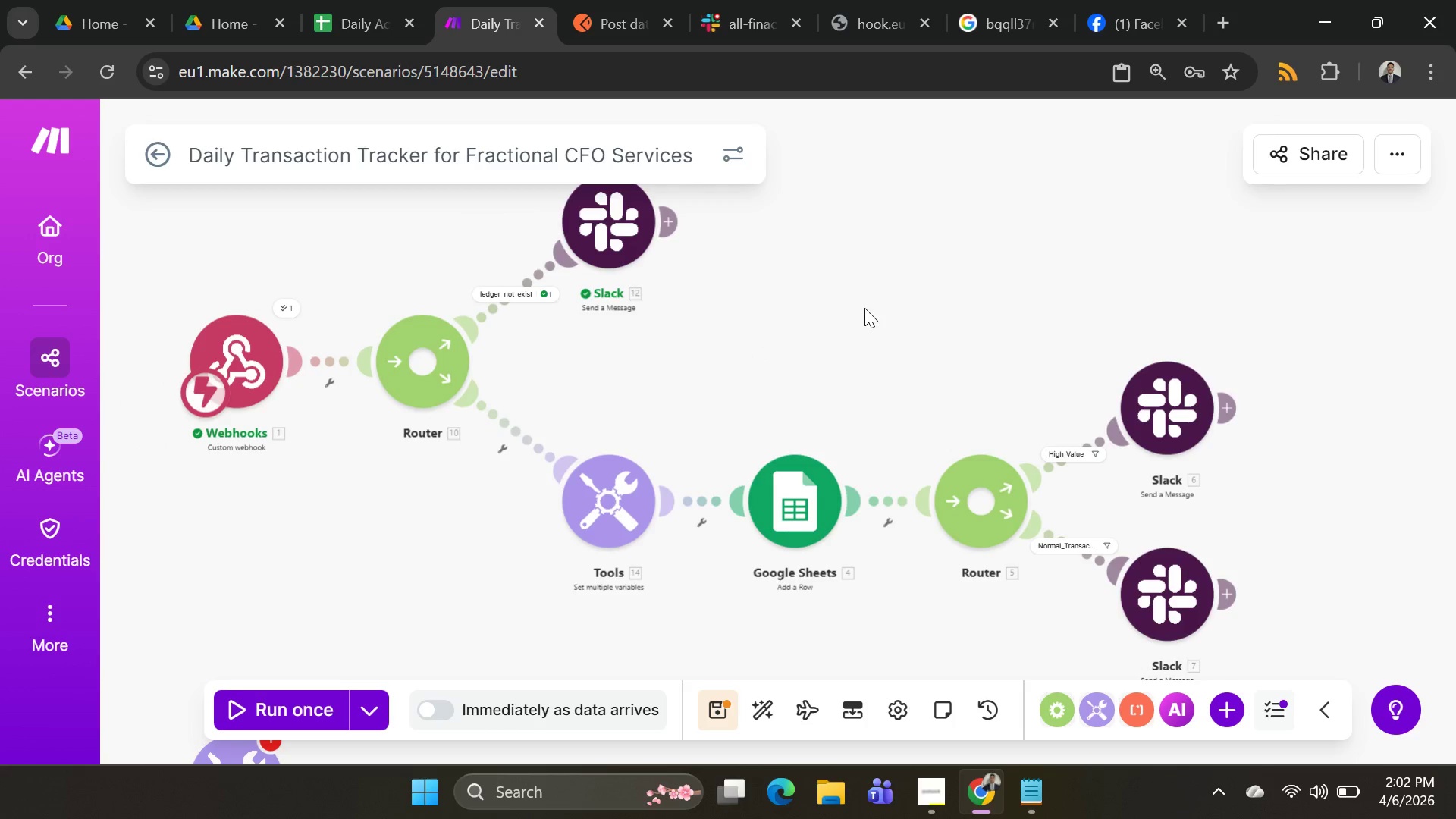 
scroll: coordinate [756, 340], scroll_direction: up, amount: 2.0
 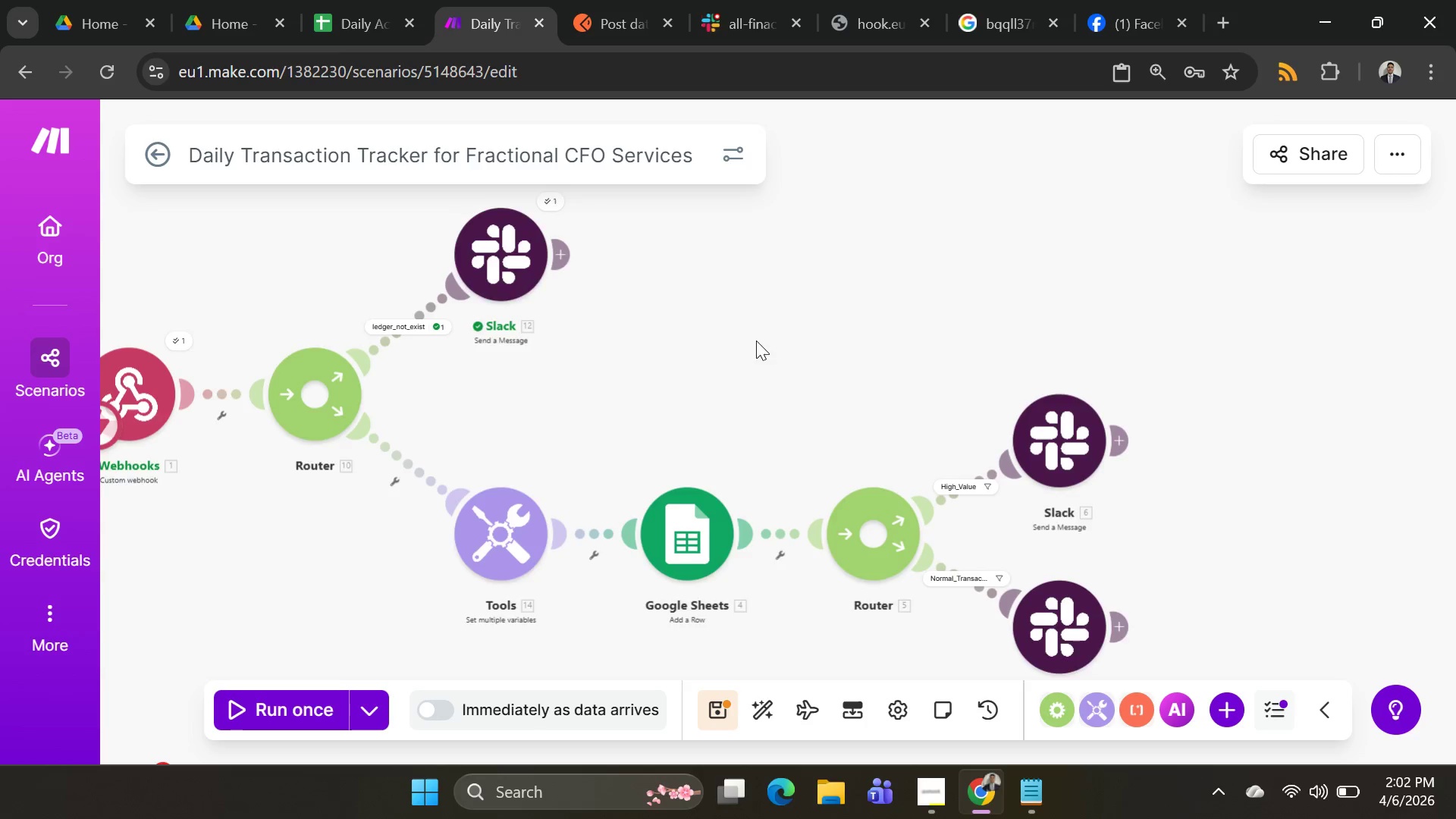 
scroll: coordinate [864, 308], scroll_direction: down, amount: 1.0
 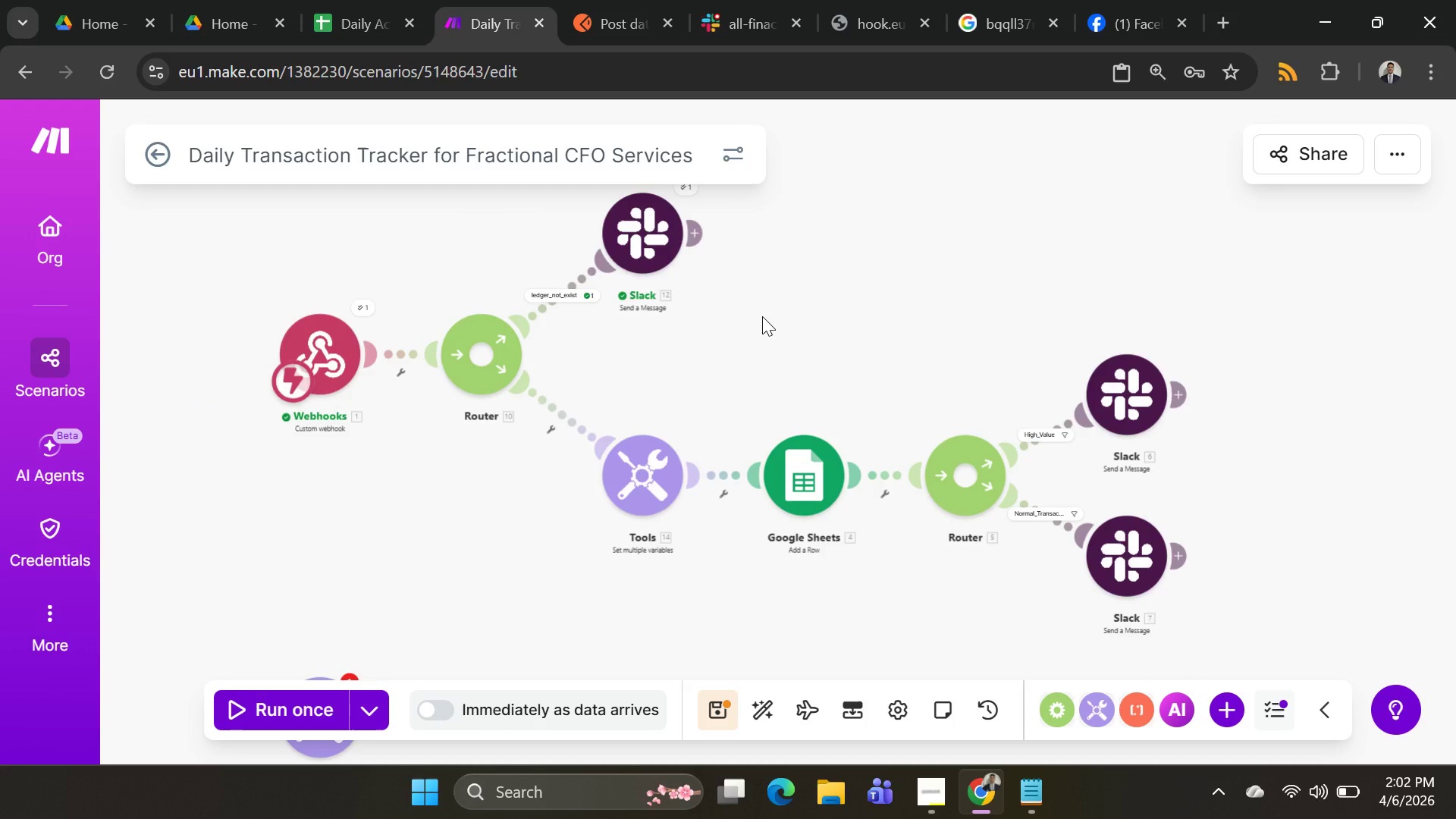 
wait(7.98)
 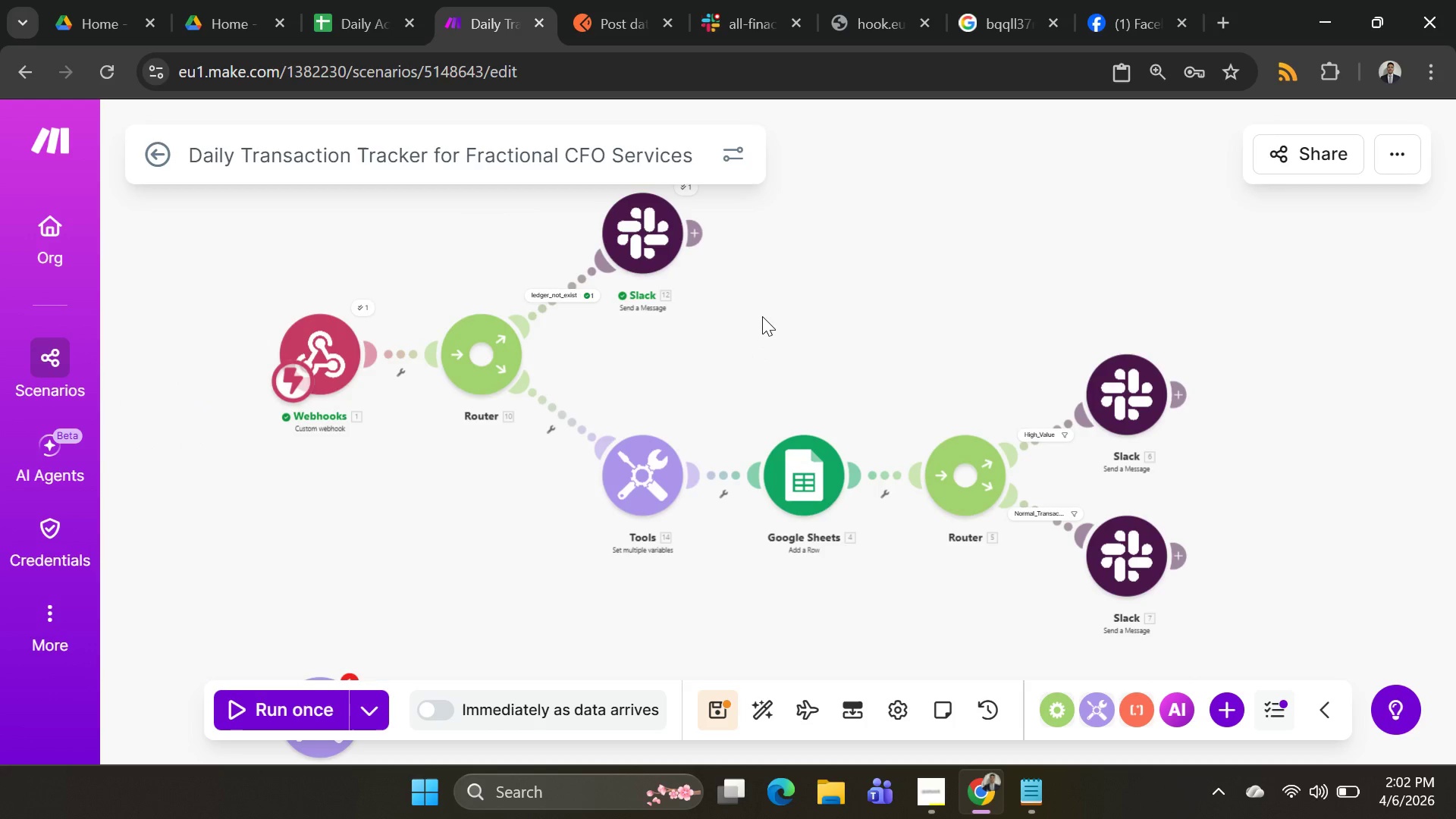 
left_click([711, 715])
 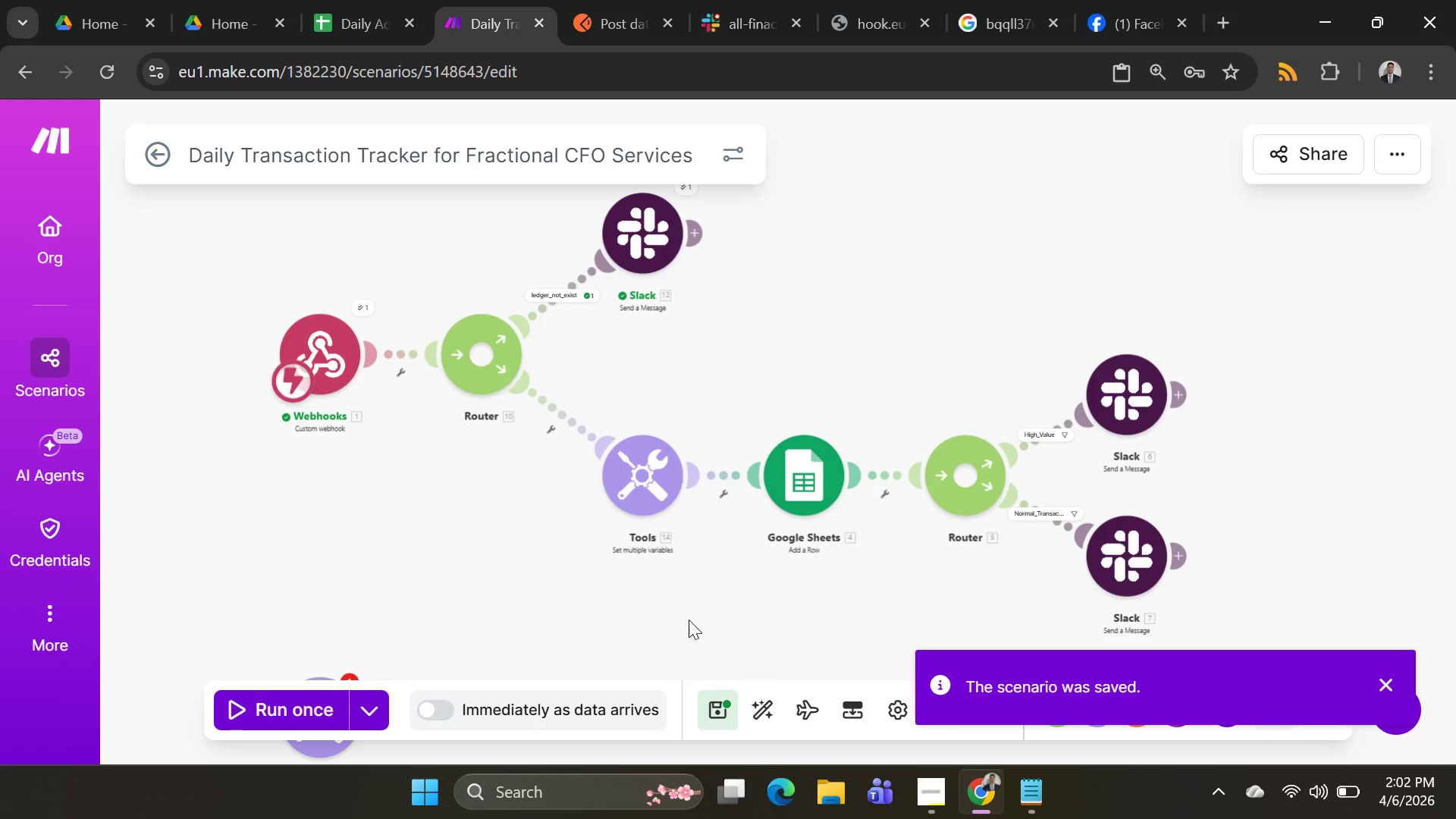 
scroll: coordinate [700, 496], scroll_direction: down, amount: 1.0
 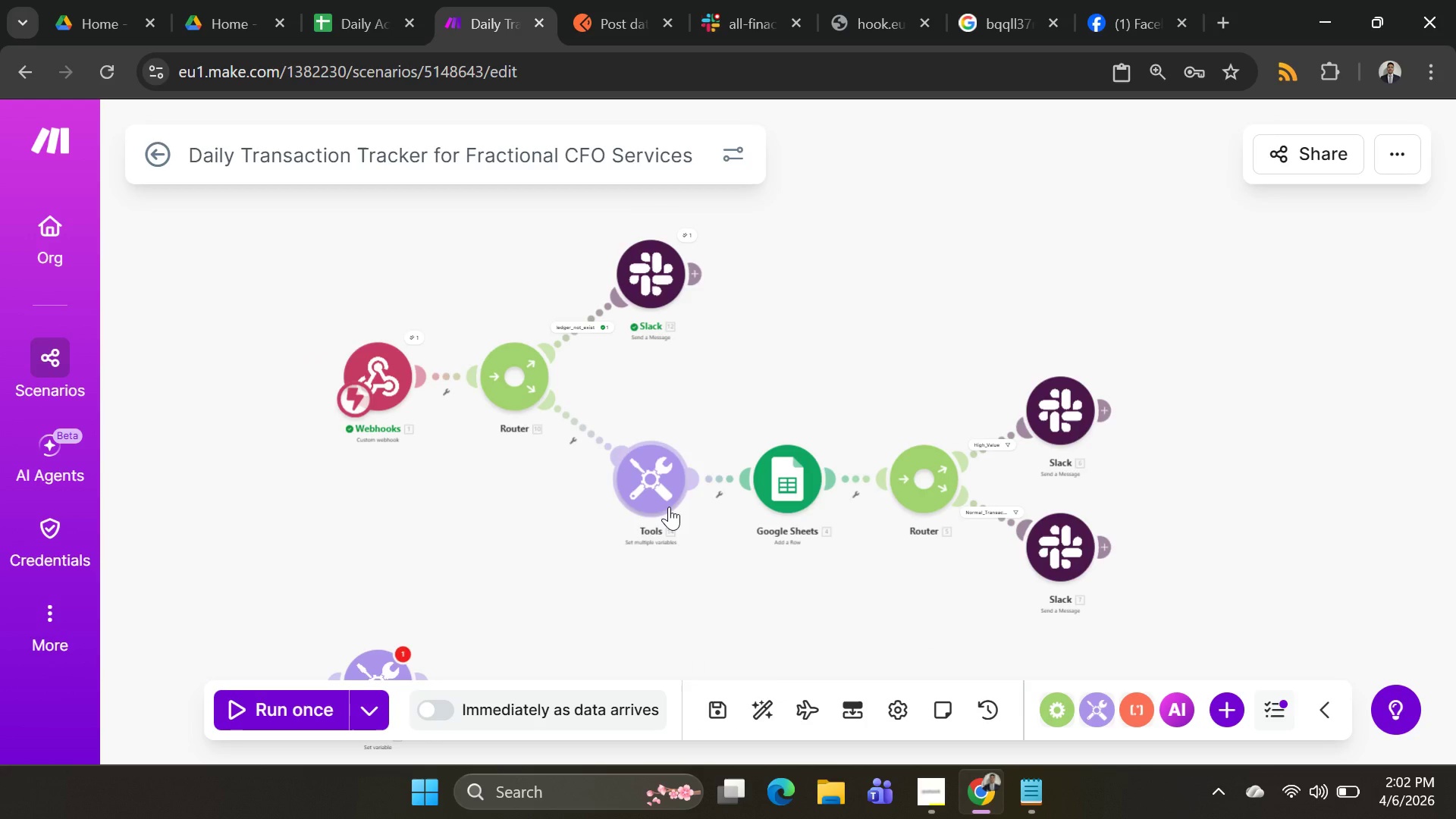 
wait(5.28)
 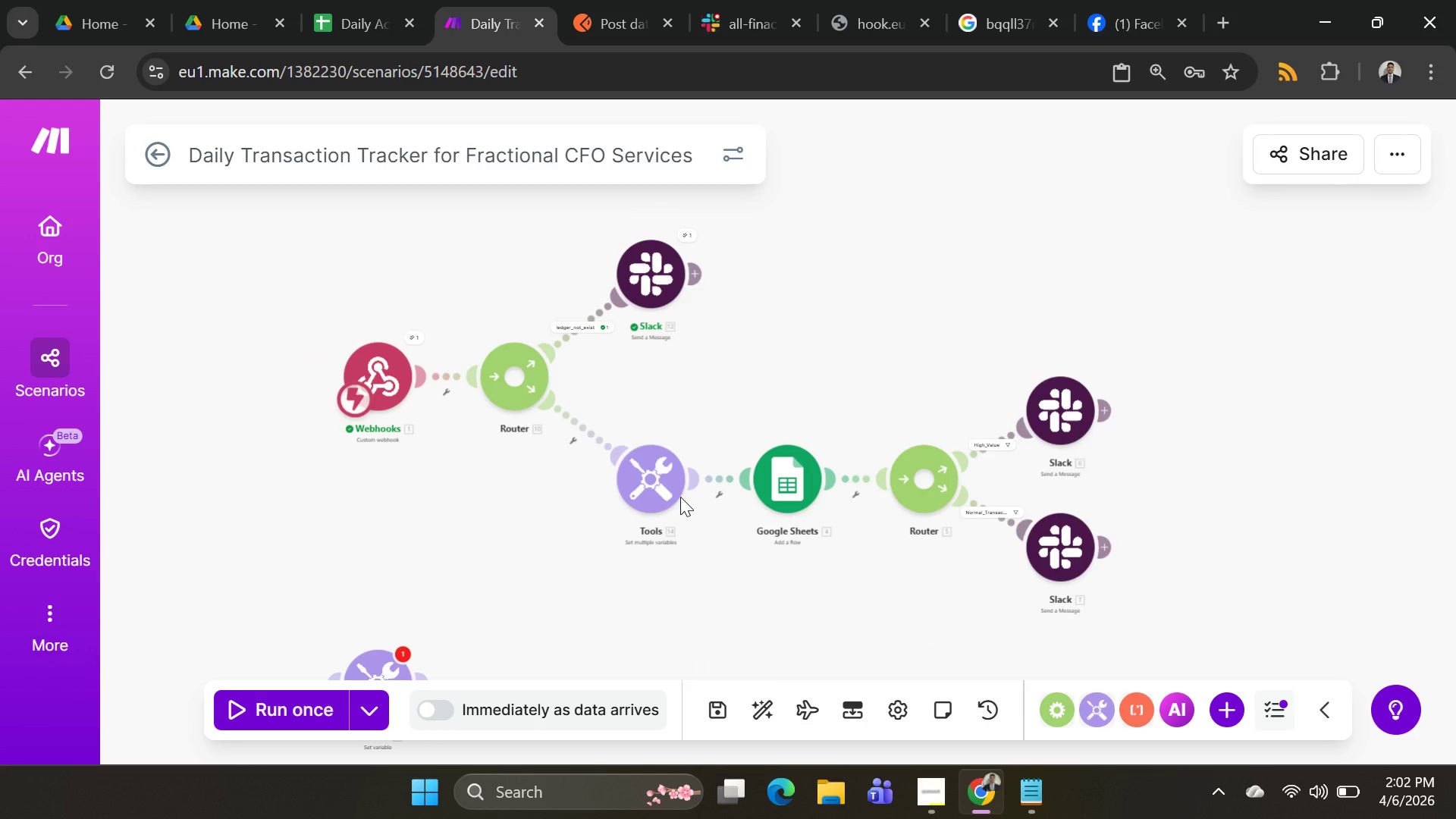 
left_click([373, 695])
 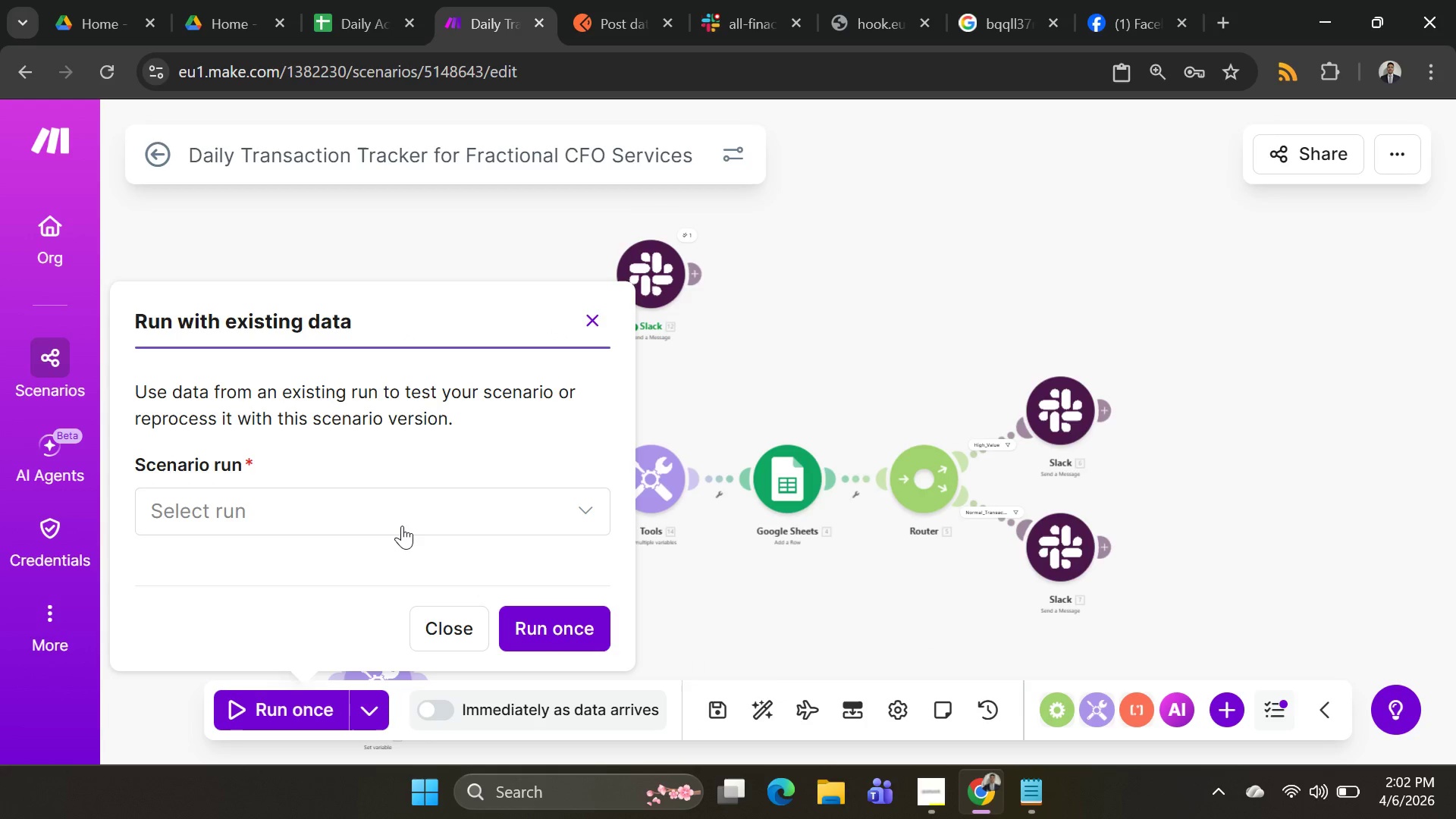 
left_click([402, 526])
 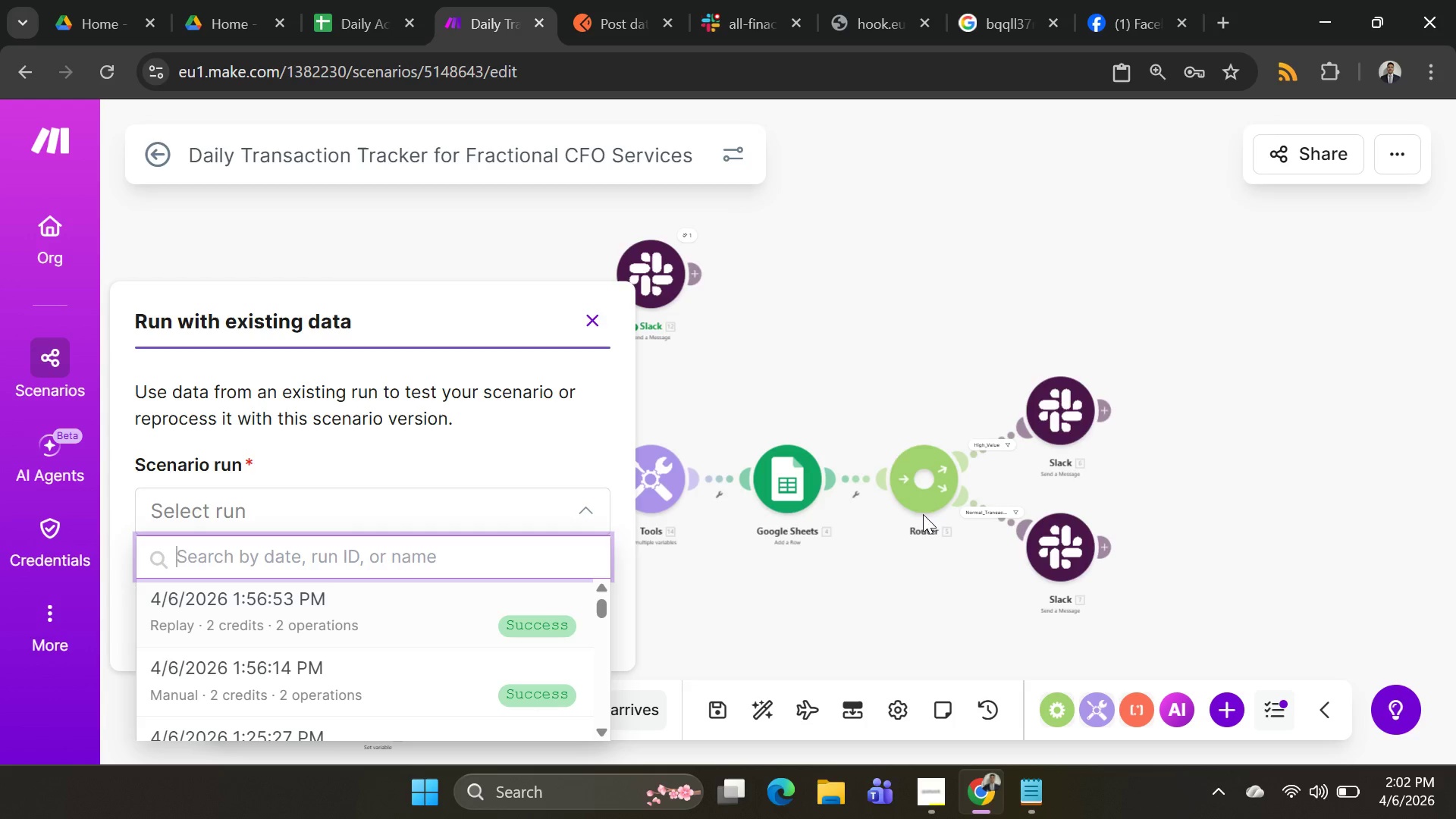 
left_click([821, 378])
 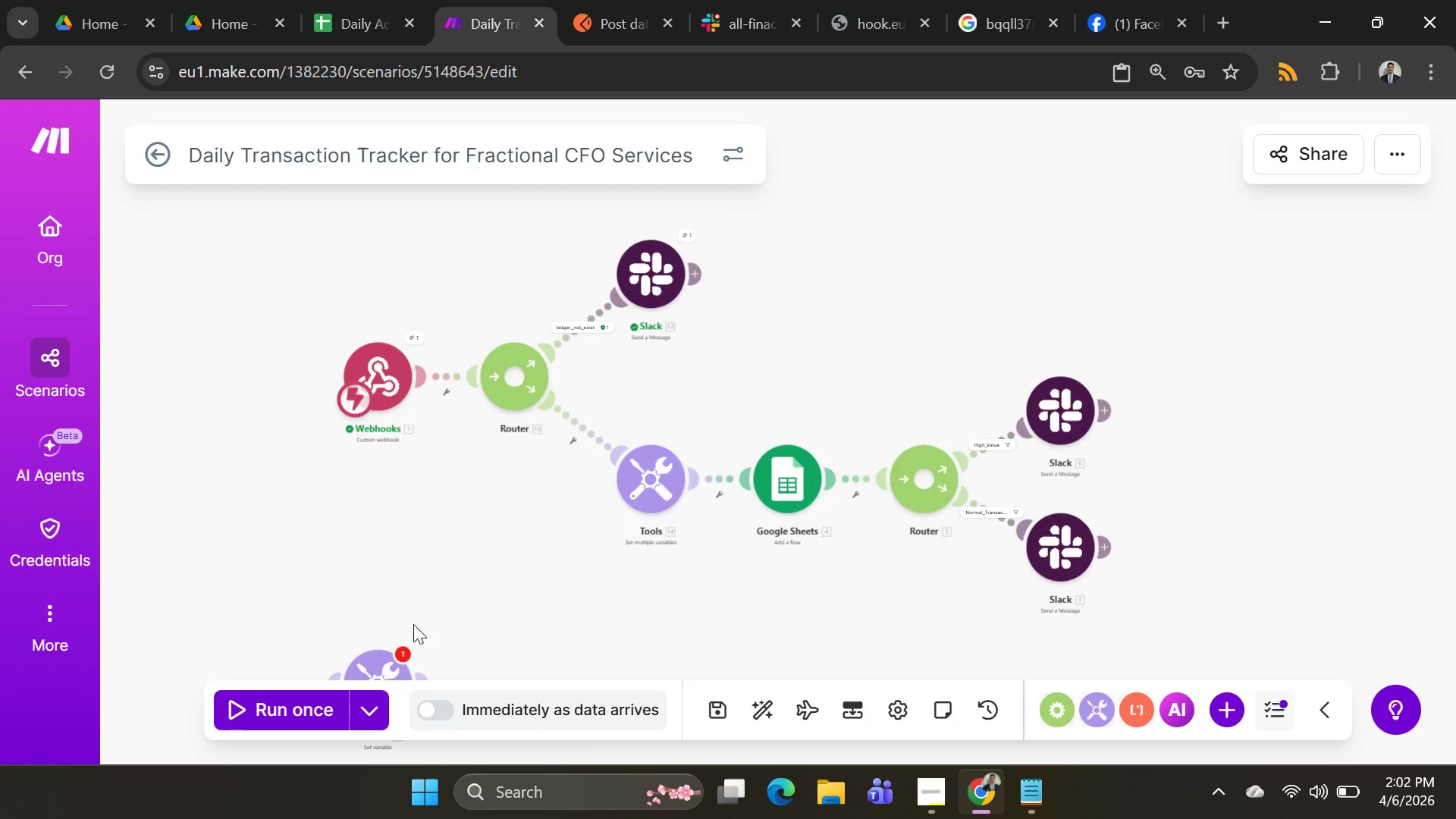 
left_click([368, 714])
 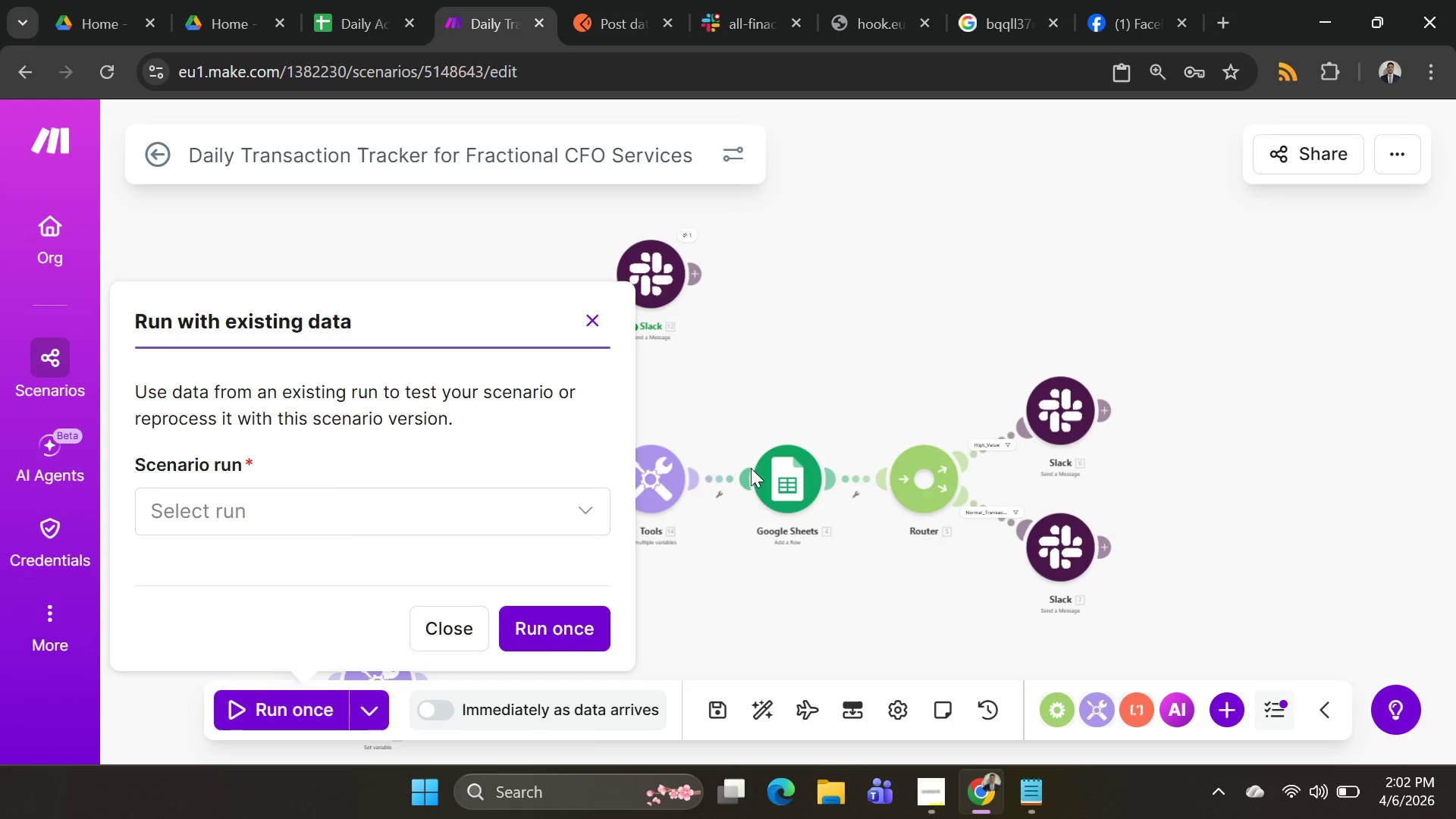 
left_click([782, 327])
 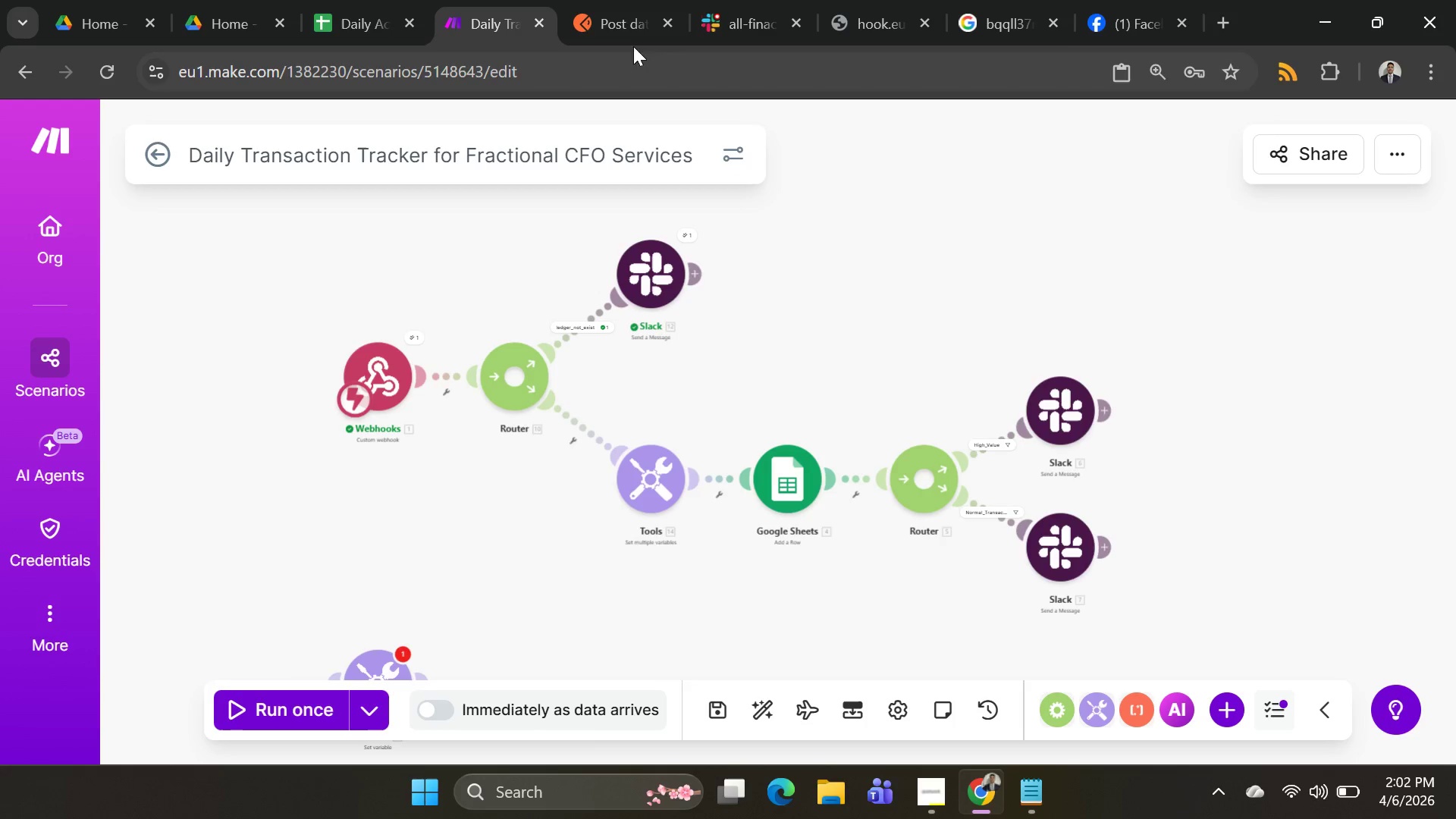 
left_click([598, 25])
 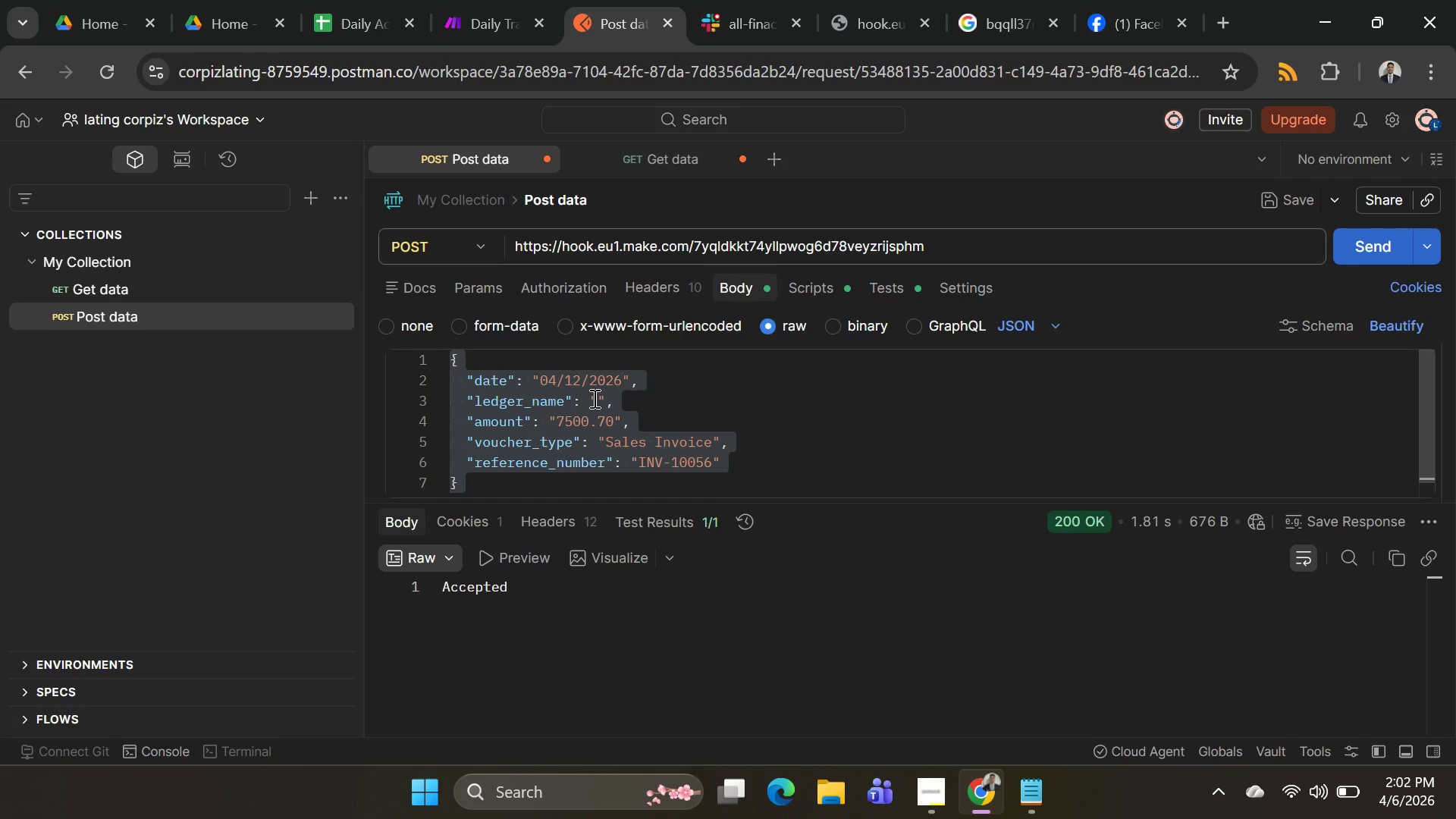 
left_click([595, 398])
 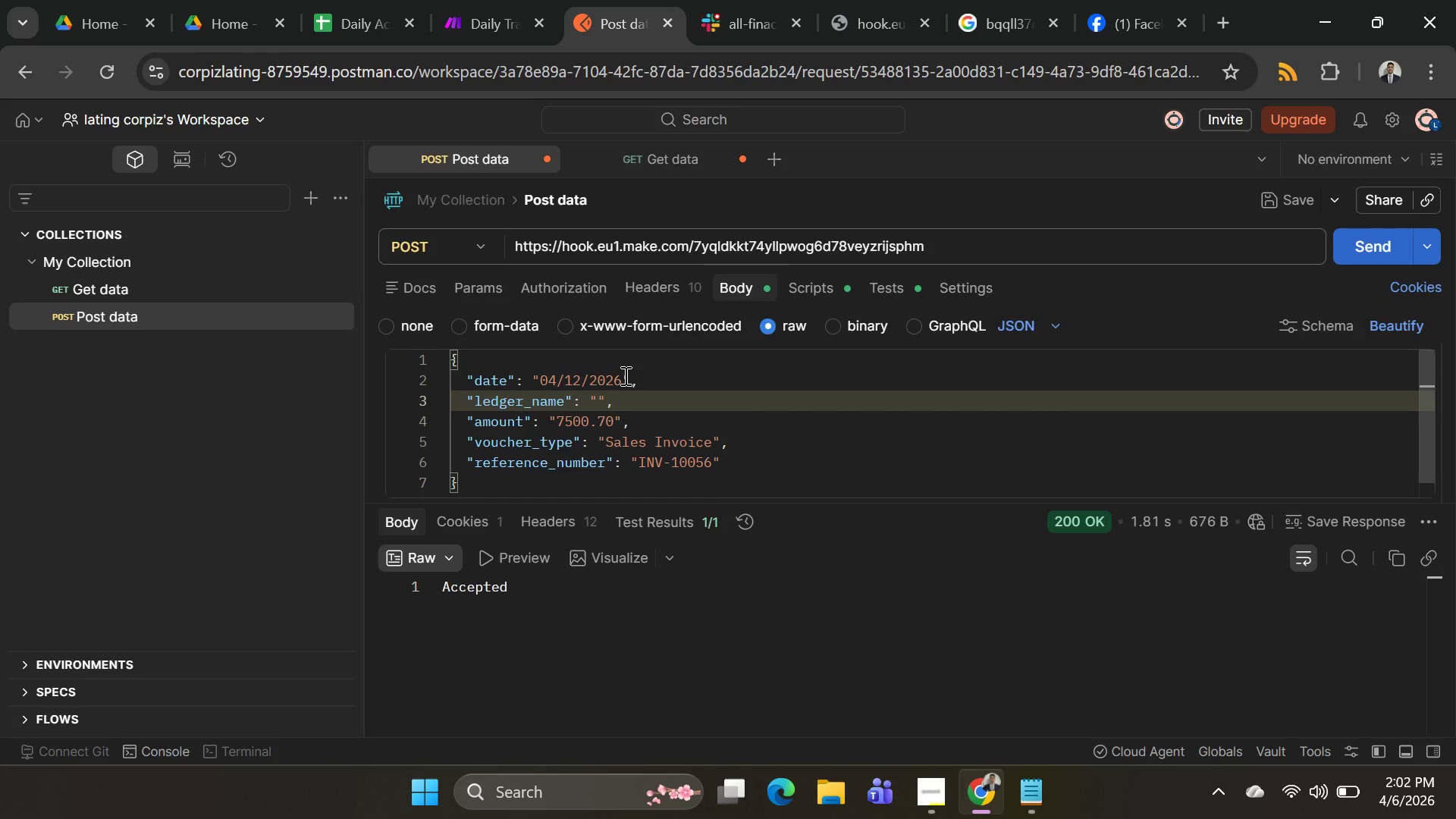 
key(Control+Z)
 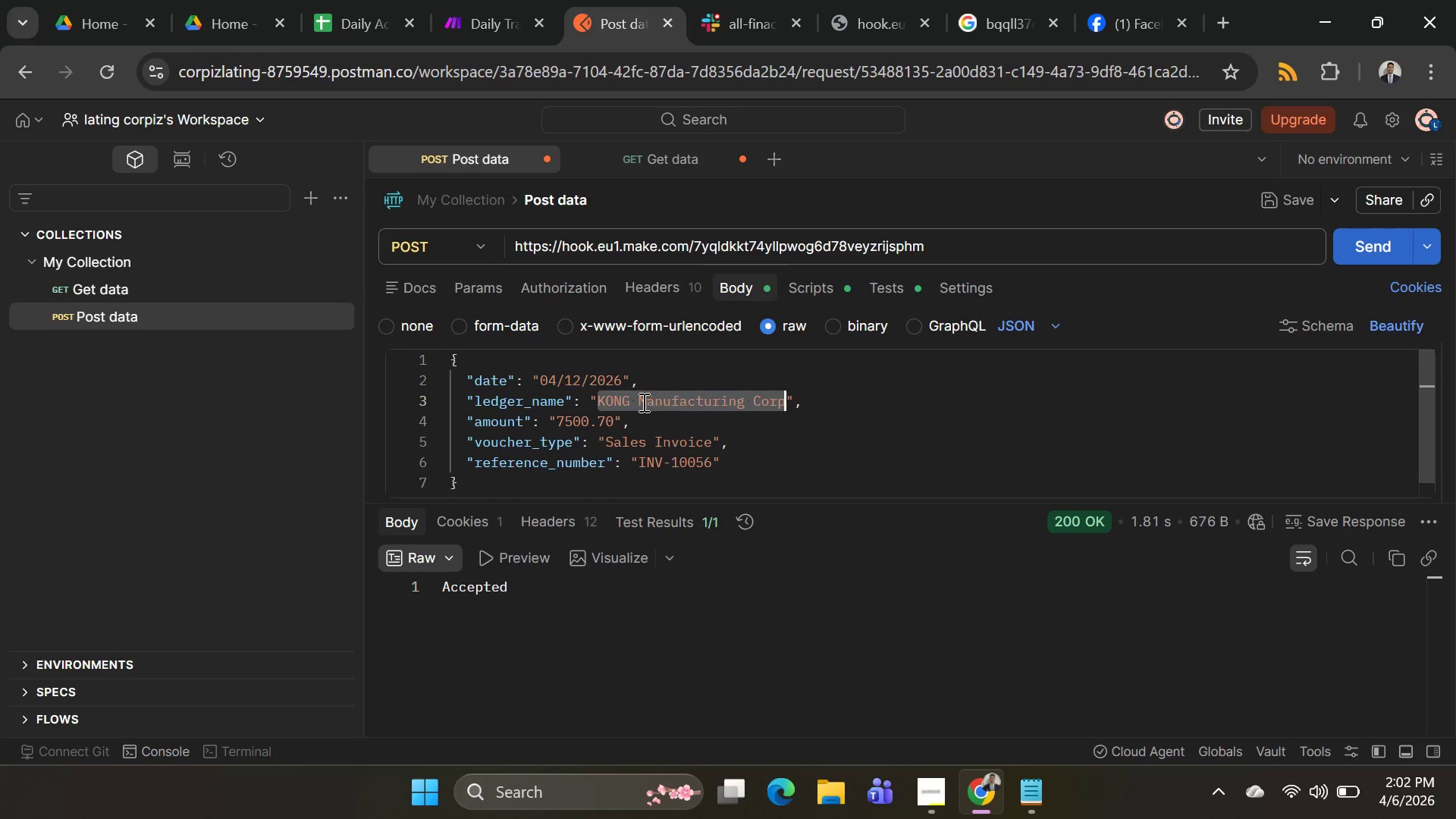 
left_click([623, 402])
 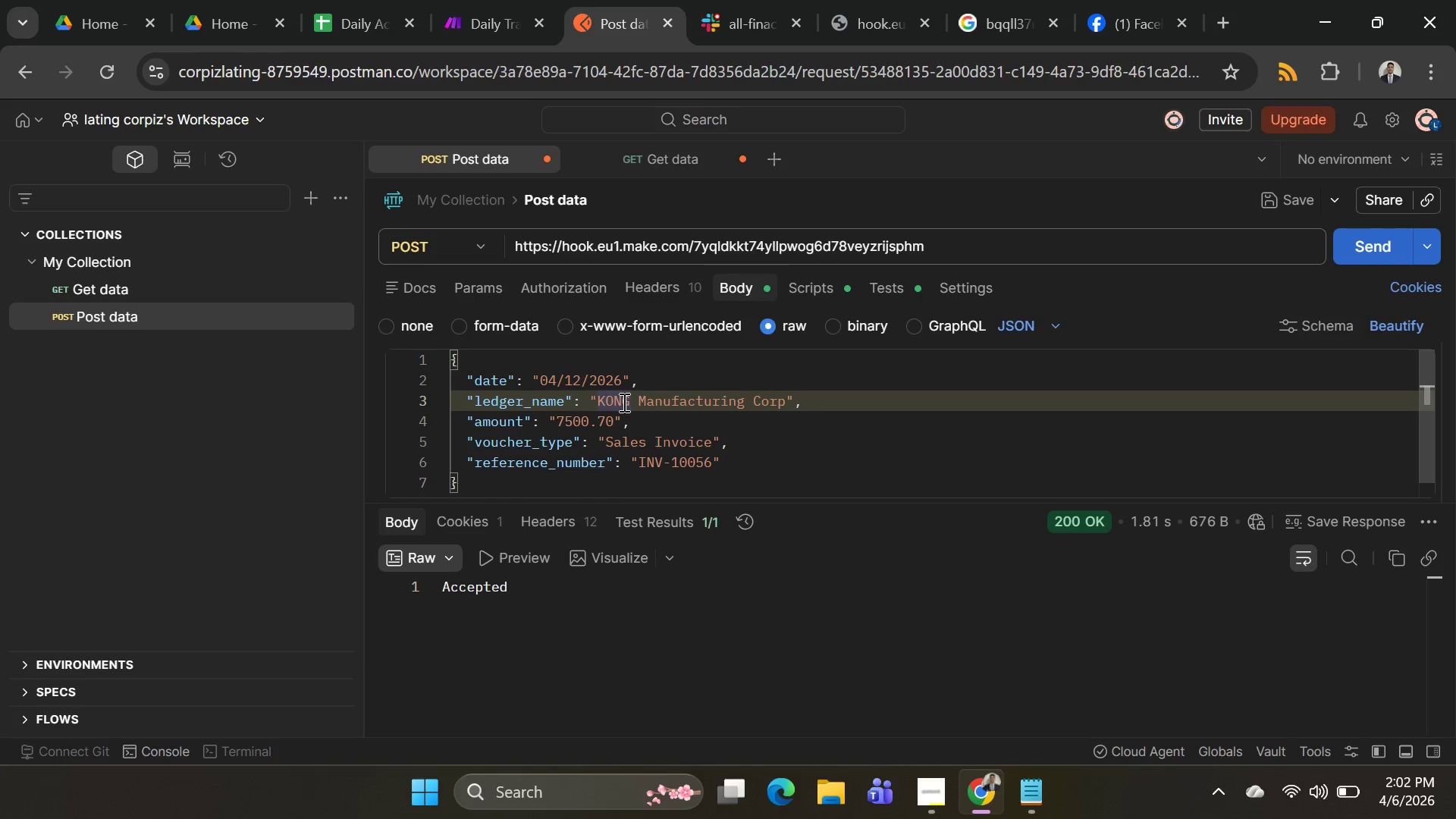 
left_click([623, 402])
 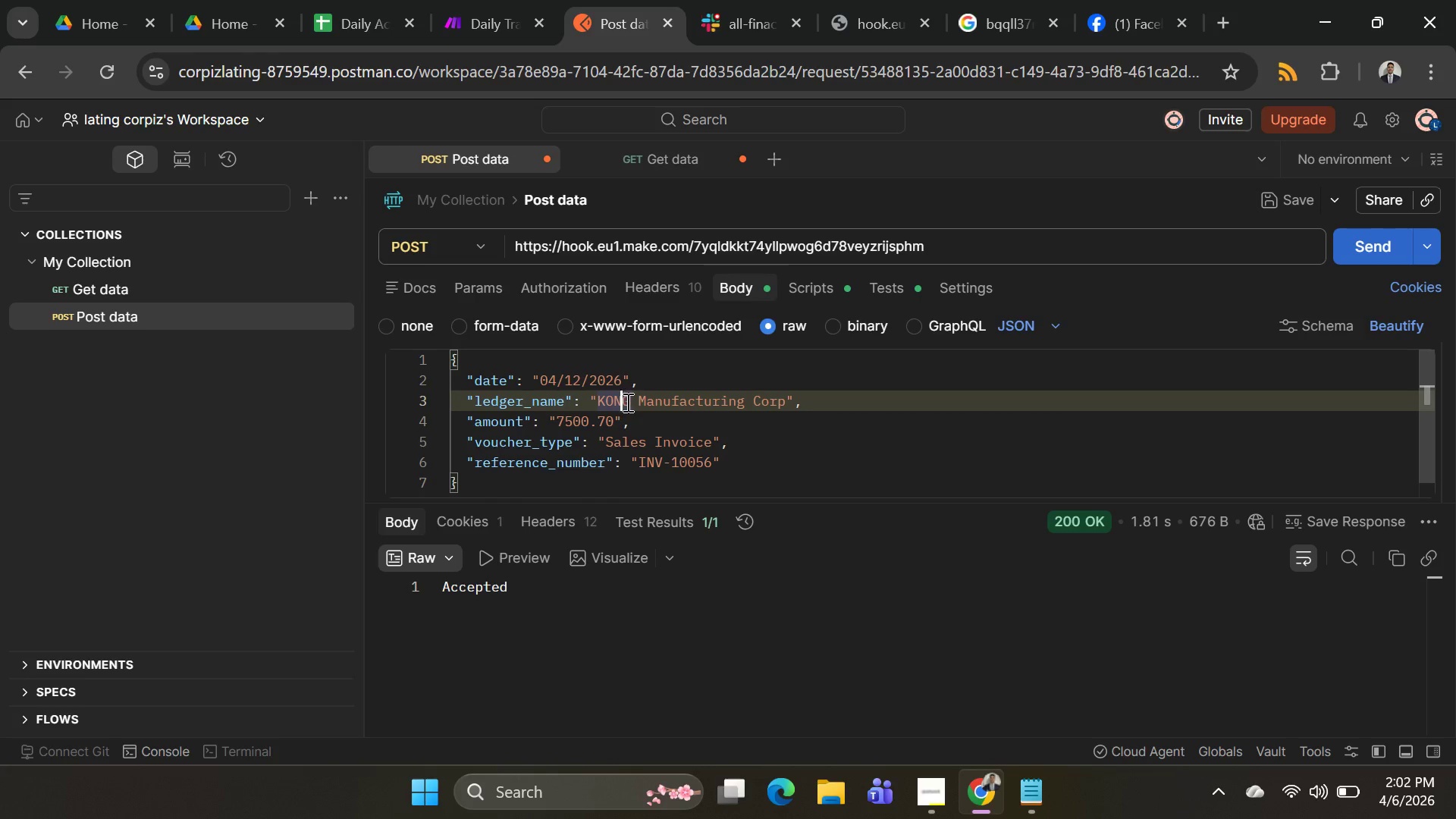 
left_click([626, 402])
 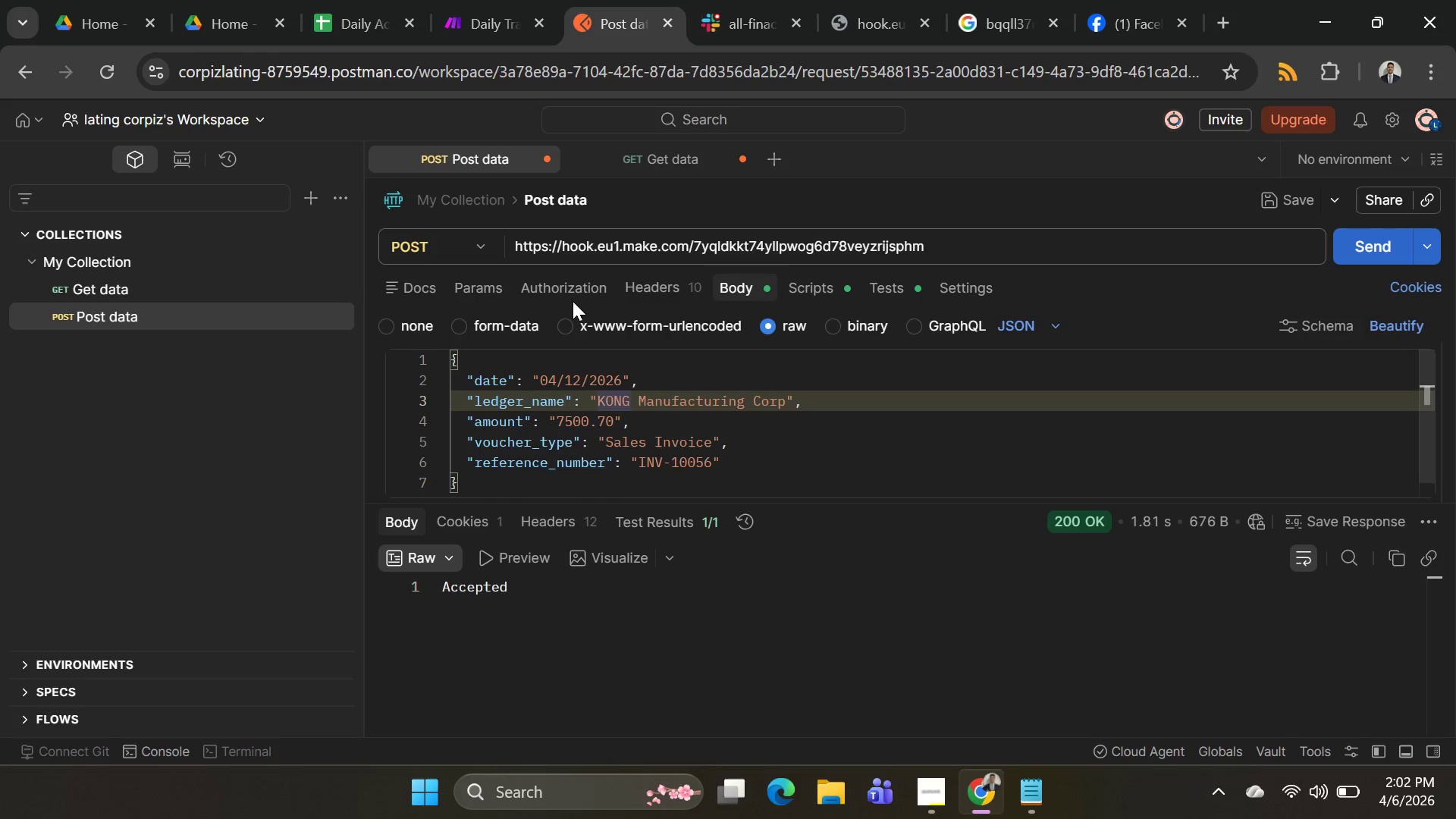 
key(Backspace)
 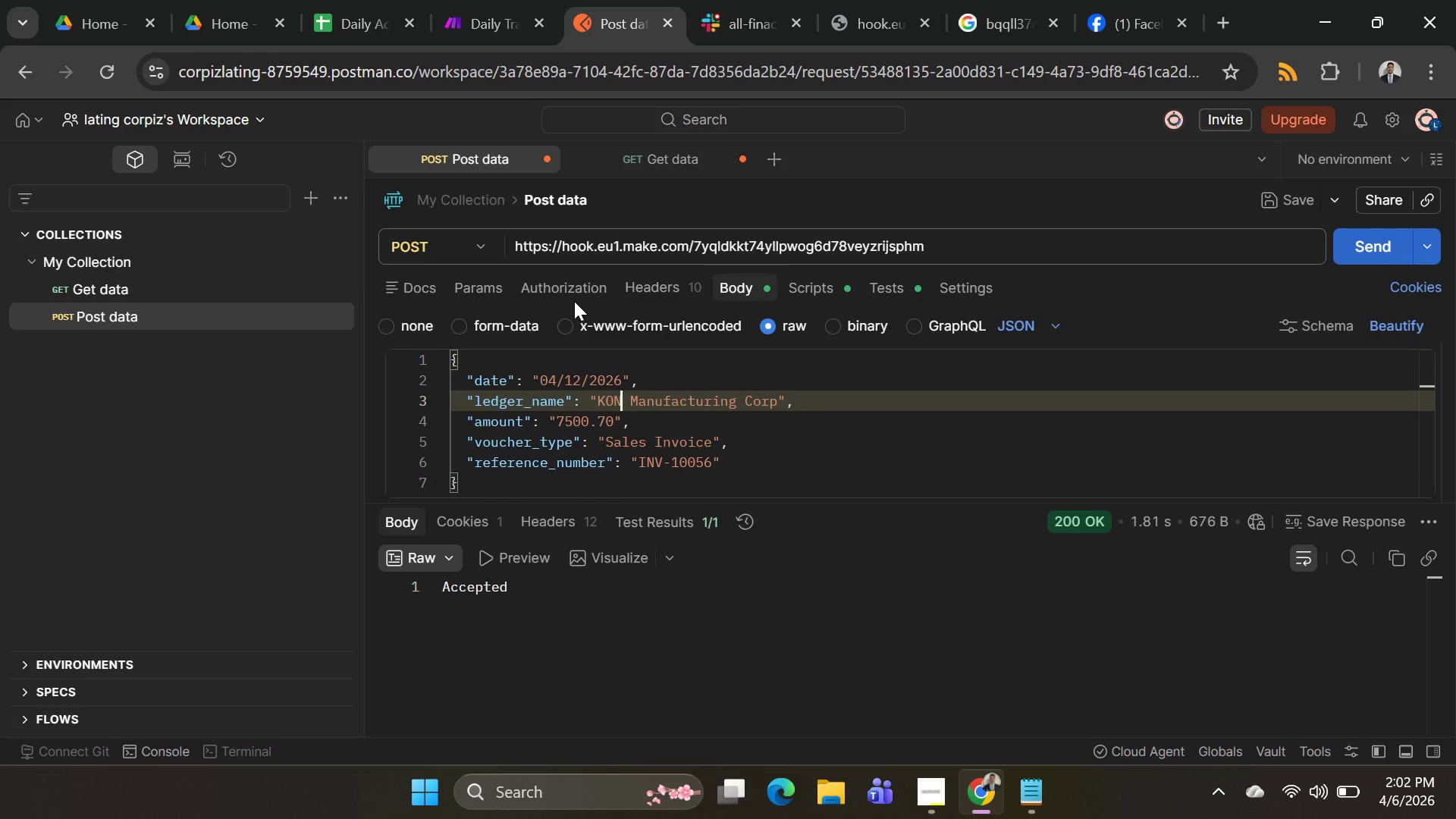 
key(Backspace)
 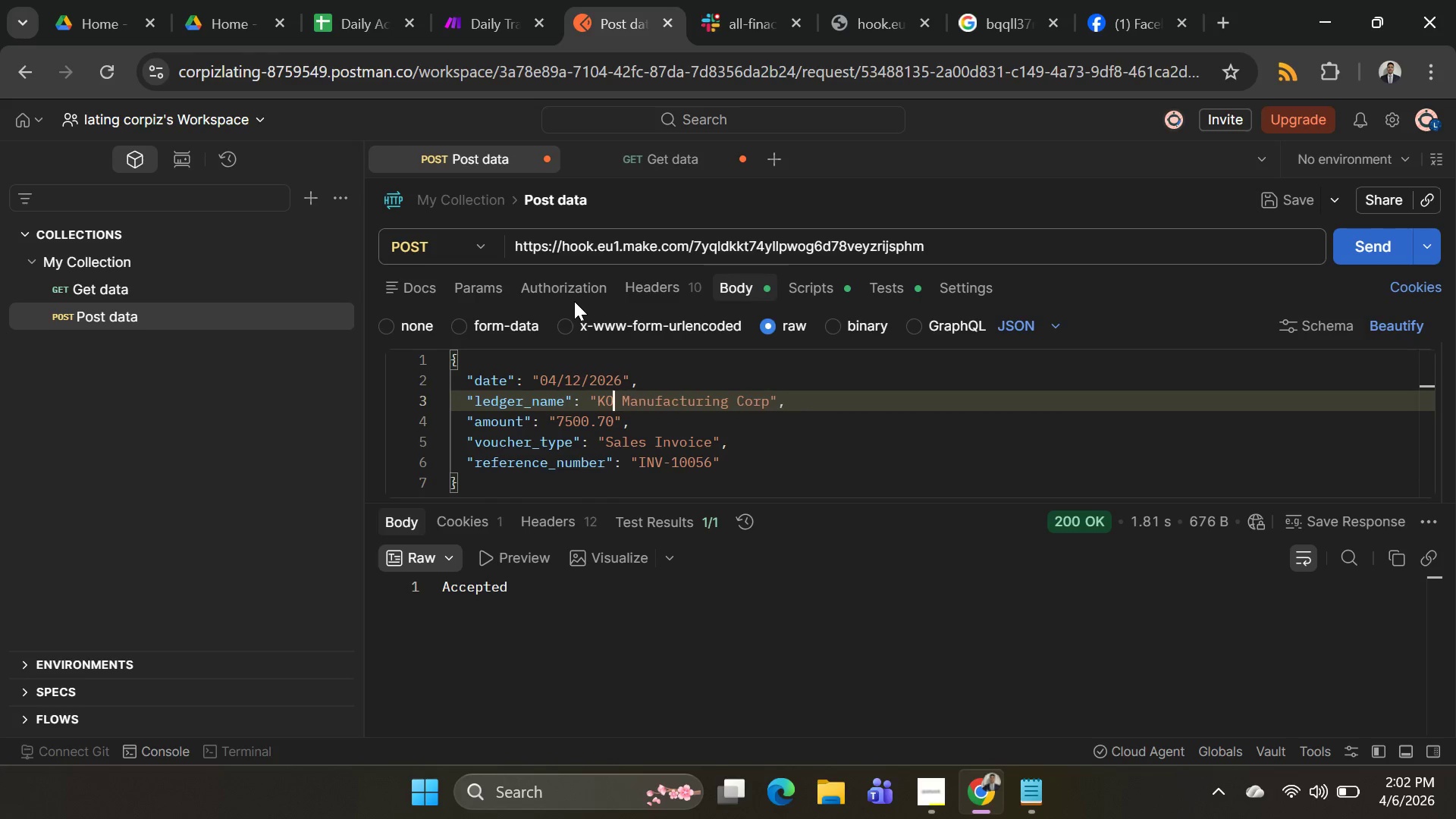 
key(Backspace)
 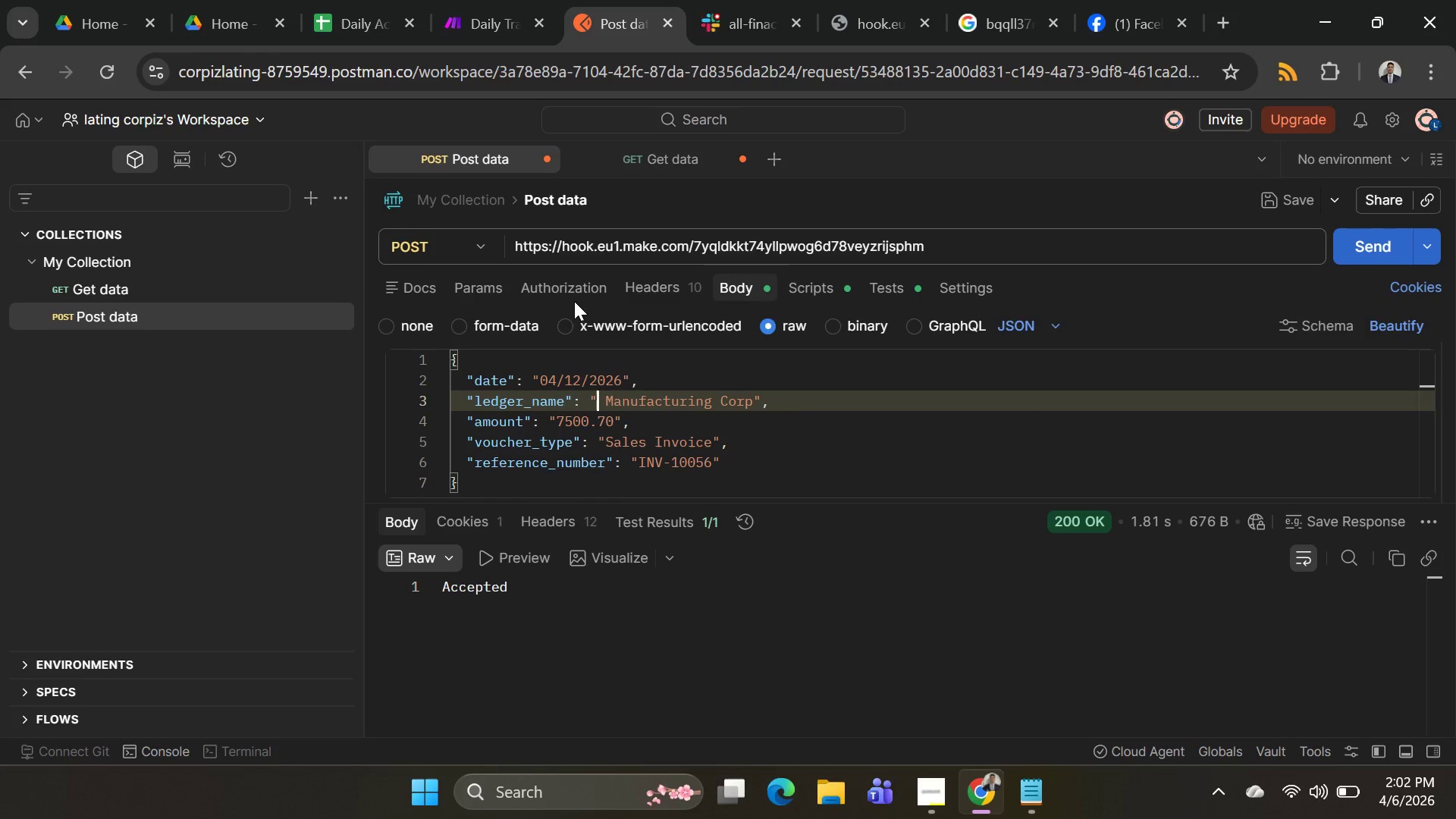 
key(Backspace)
 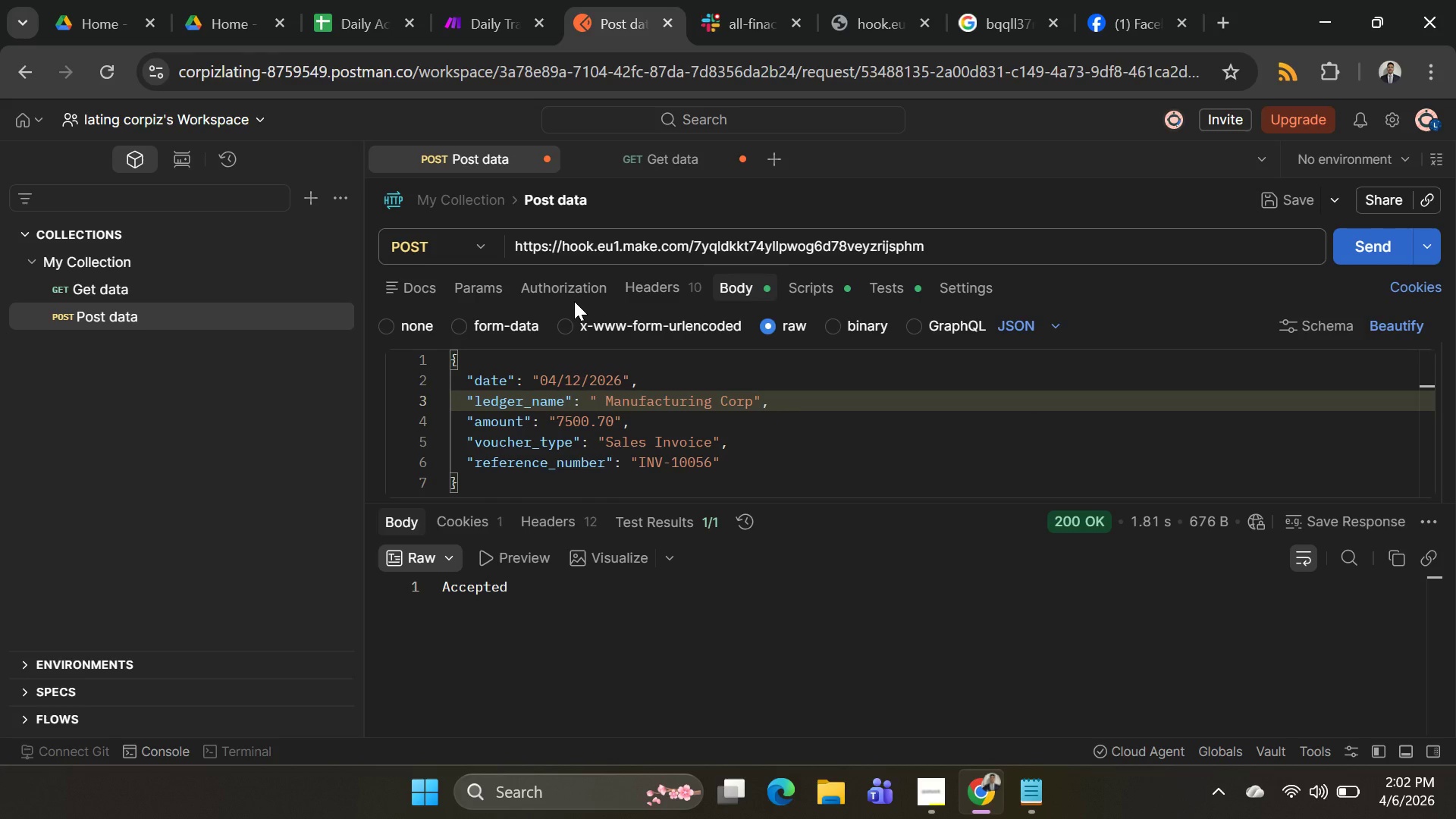 
hold_key(key=ShiftLeft, duration=1.39)
 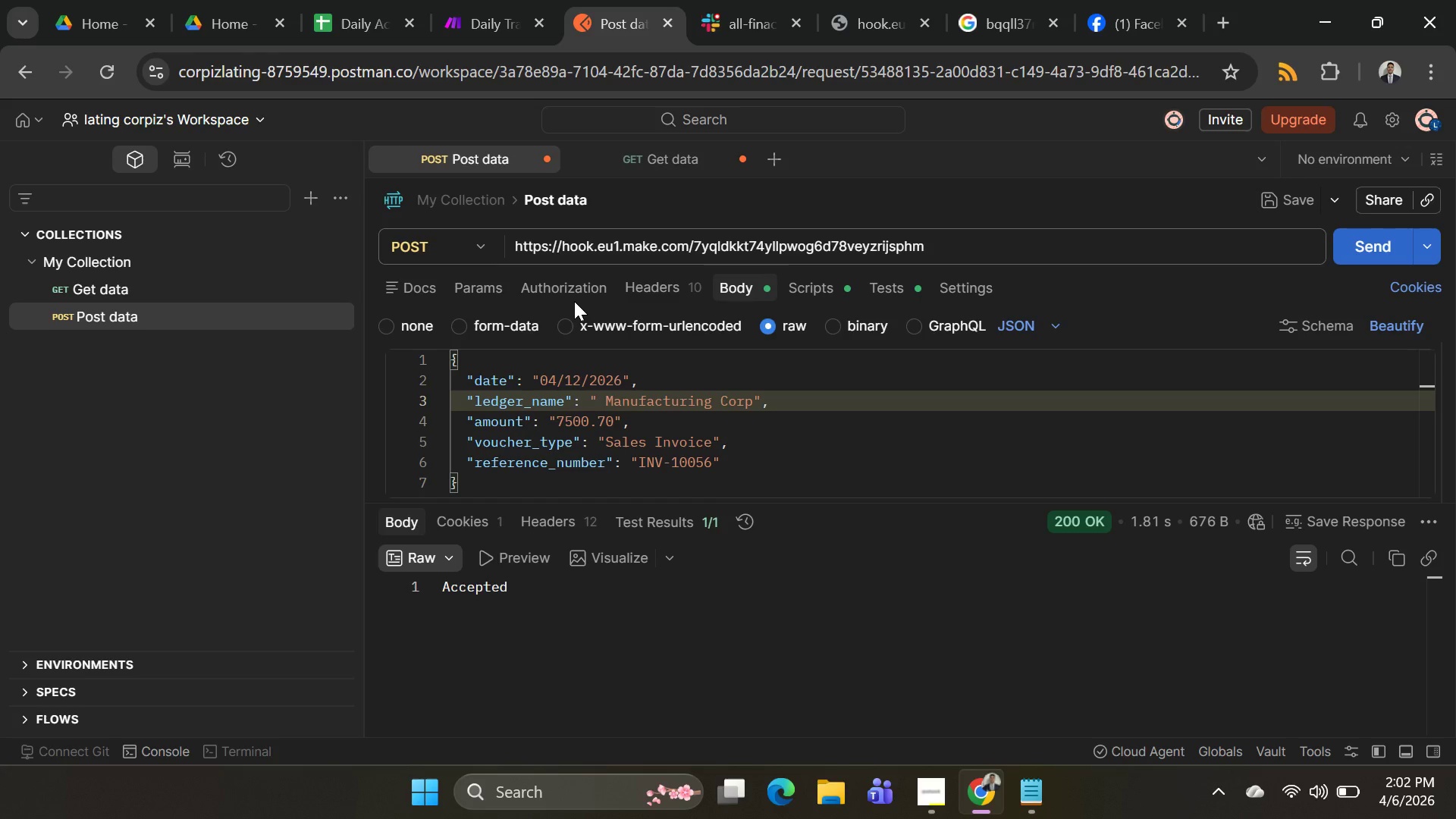 
hold_key(key=ShiftLeft, duration=1.5)
 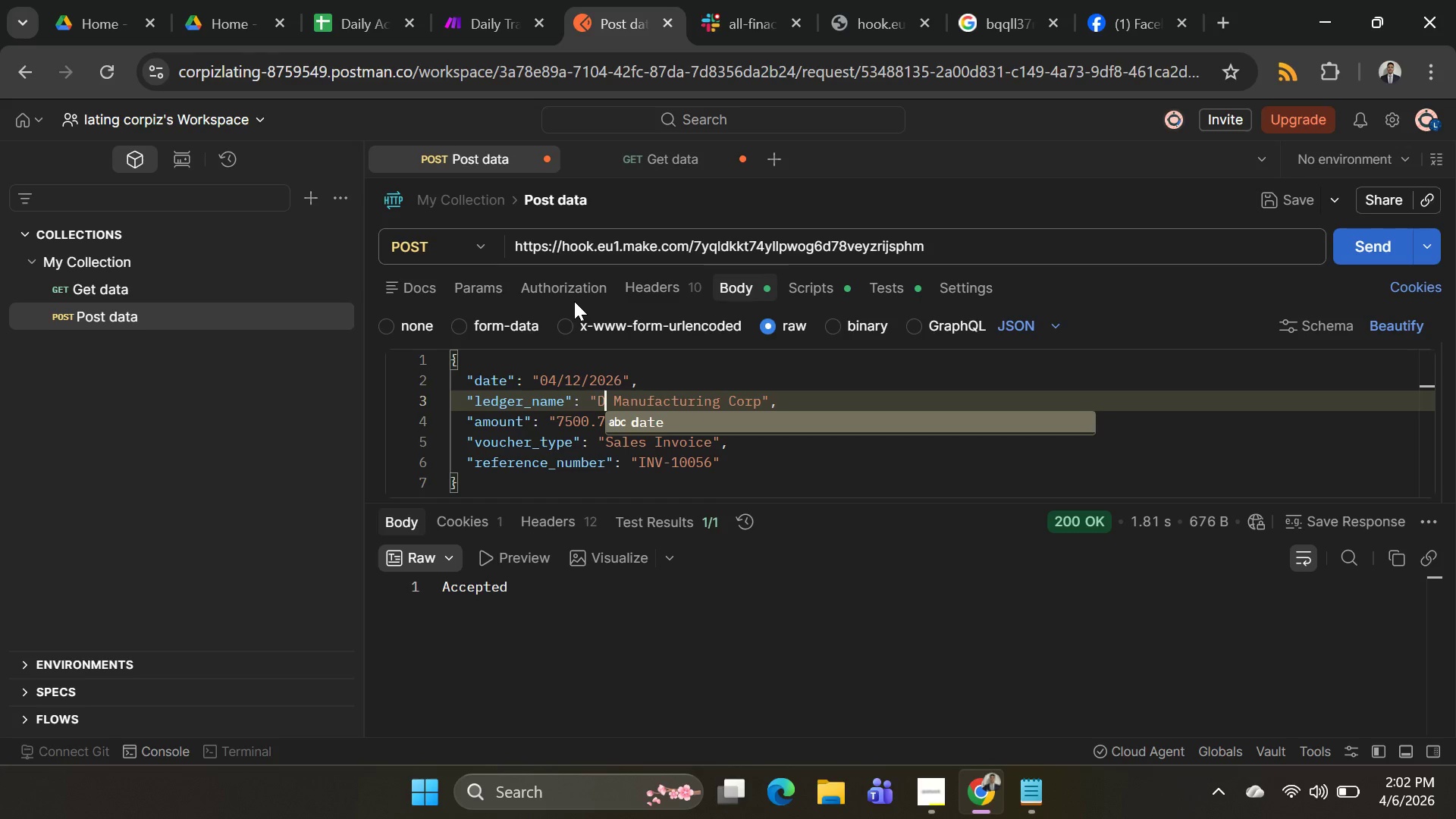 
type(DAY)
 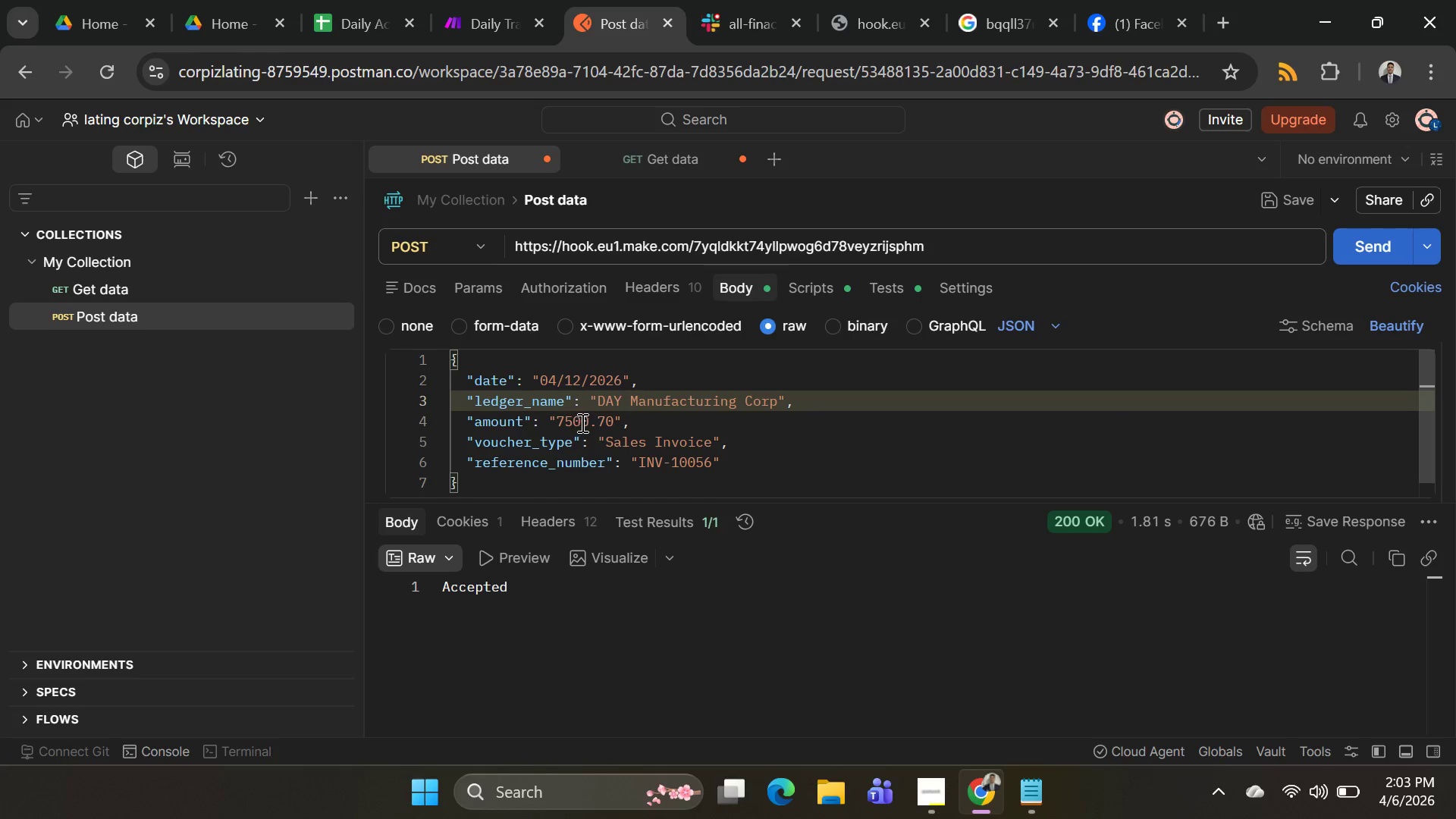 
left_click([587, 424])
 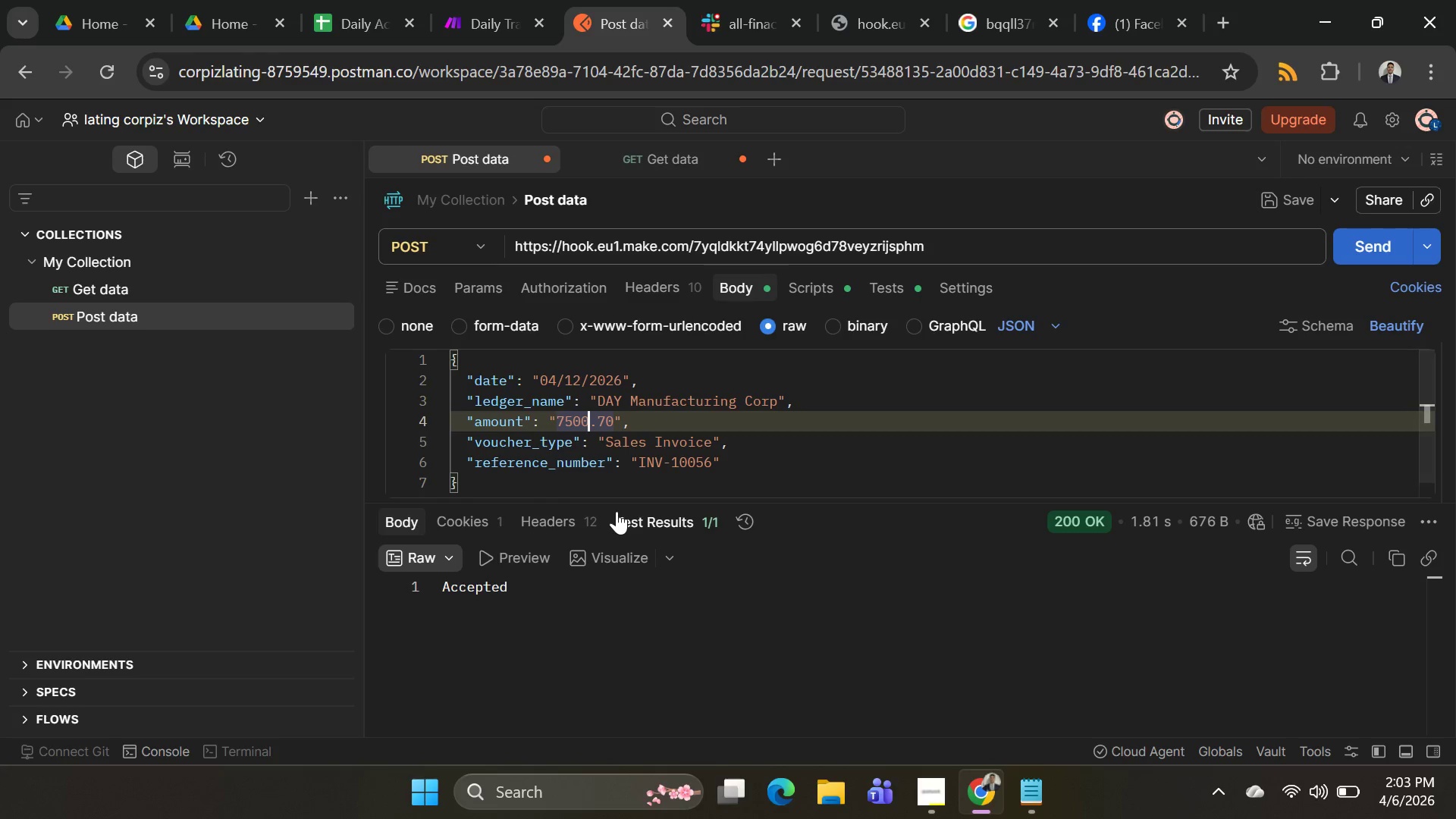 
key(Backspace)
key(Backspace)
key(Backspace)
key(Backspace)
type(5600)
 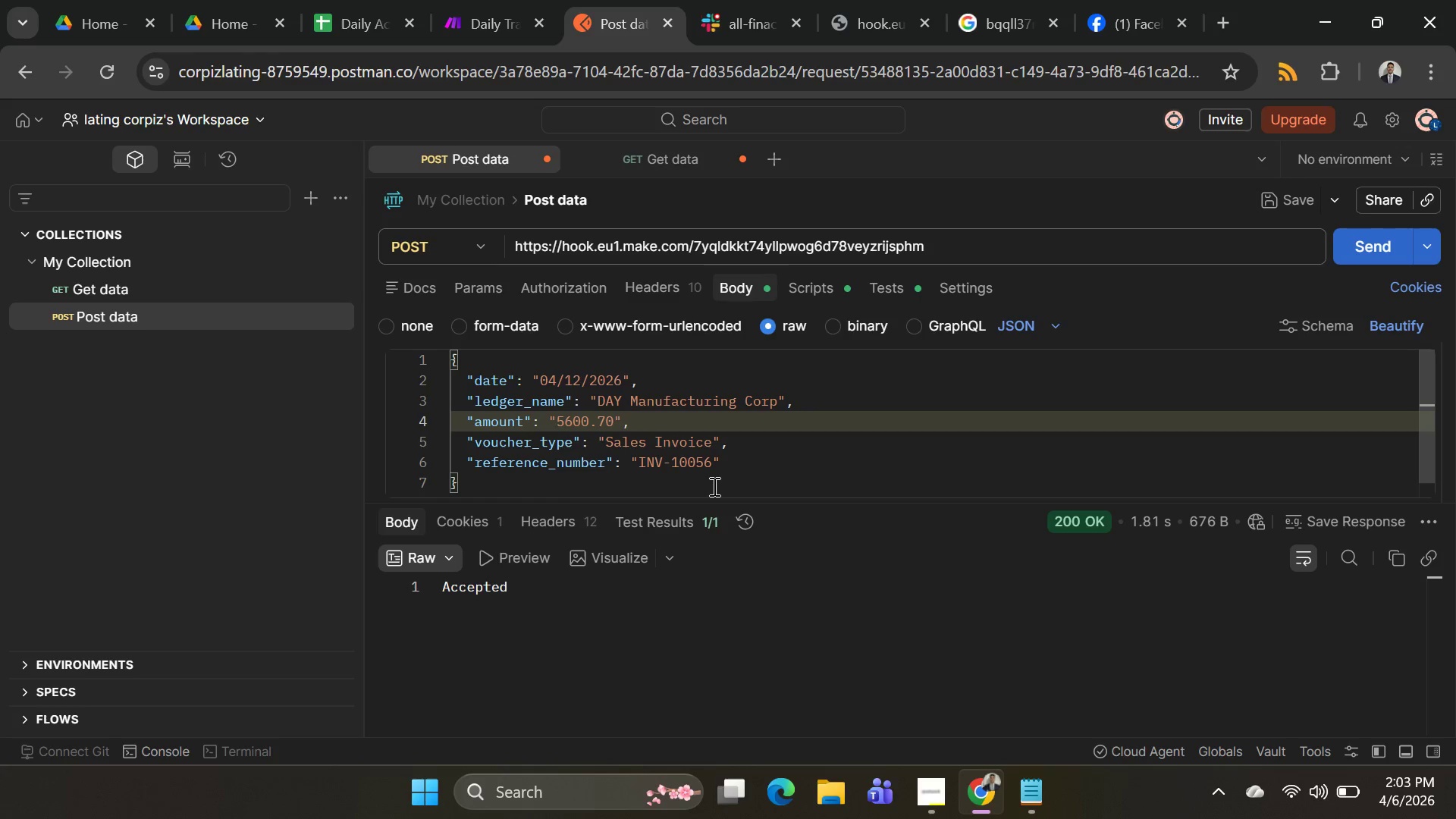 
left_click([711, 470])
 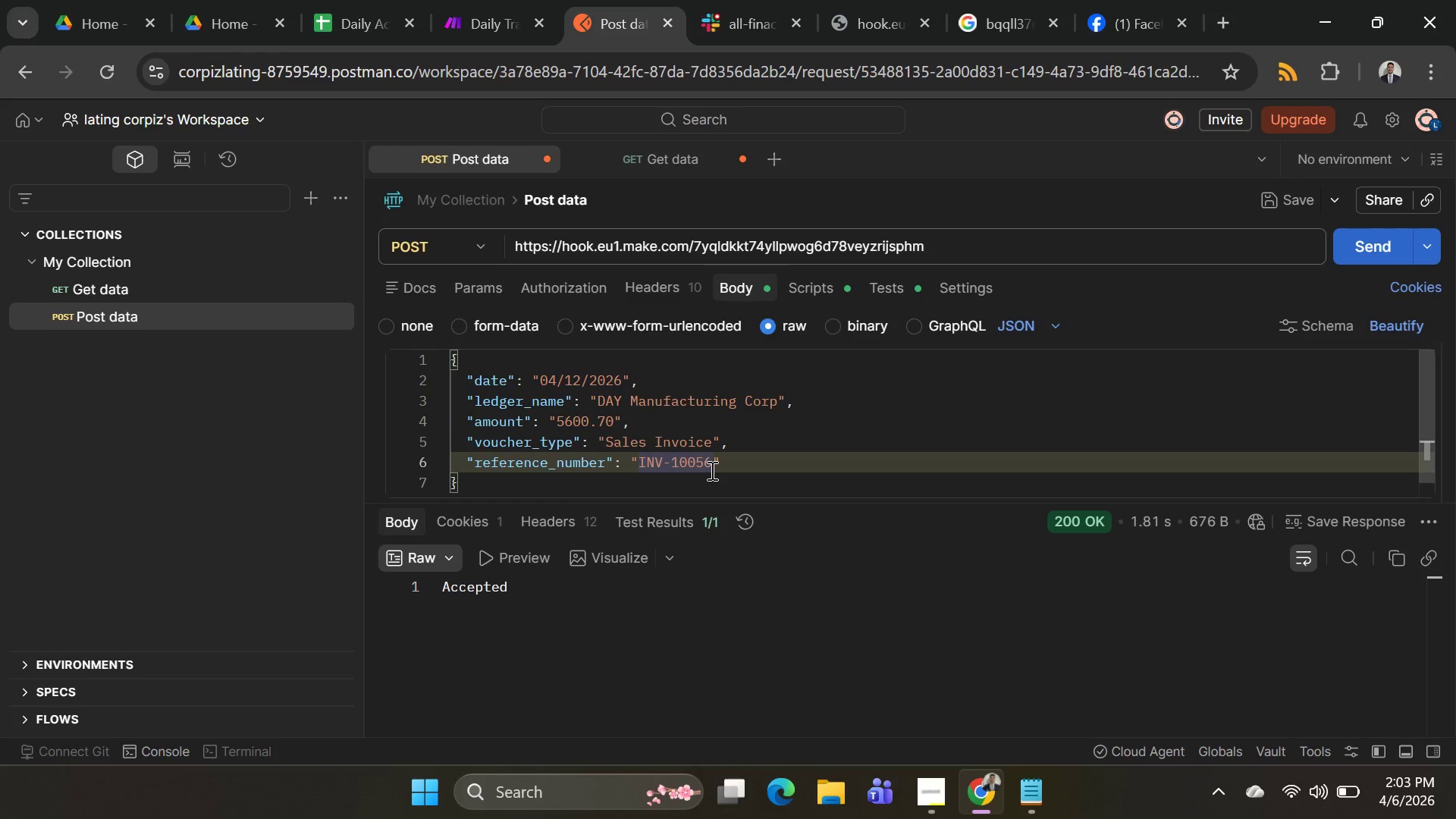 
key(Backspace)
 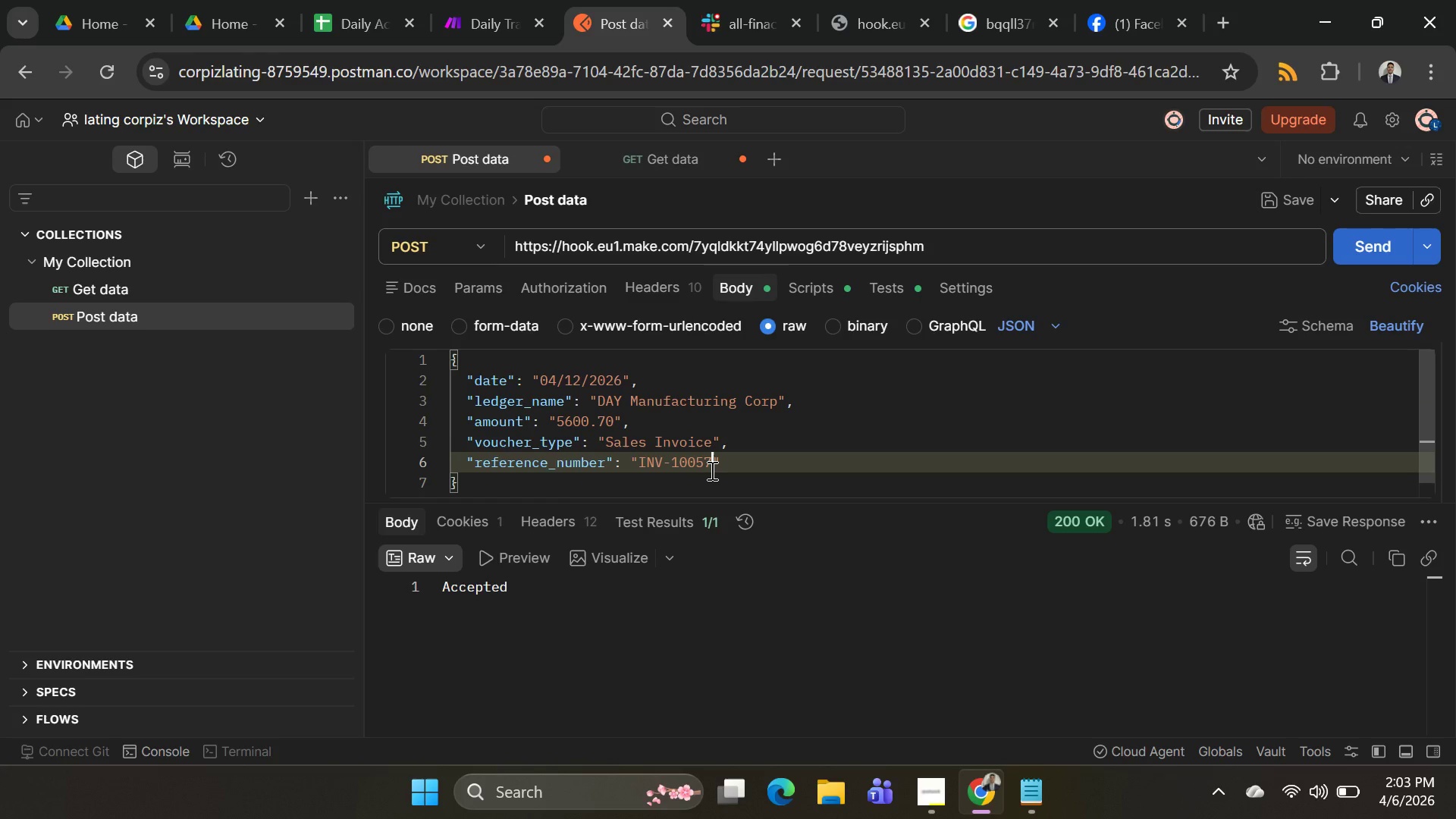 
key(7)
 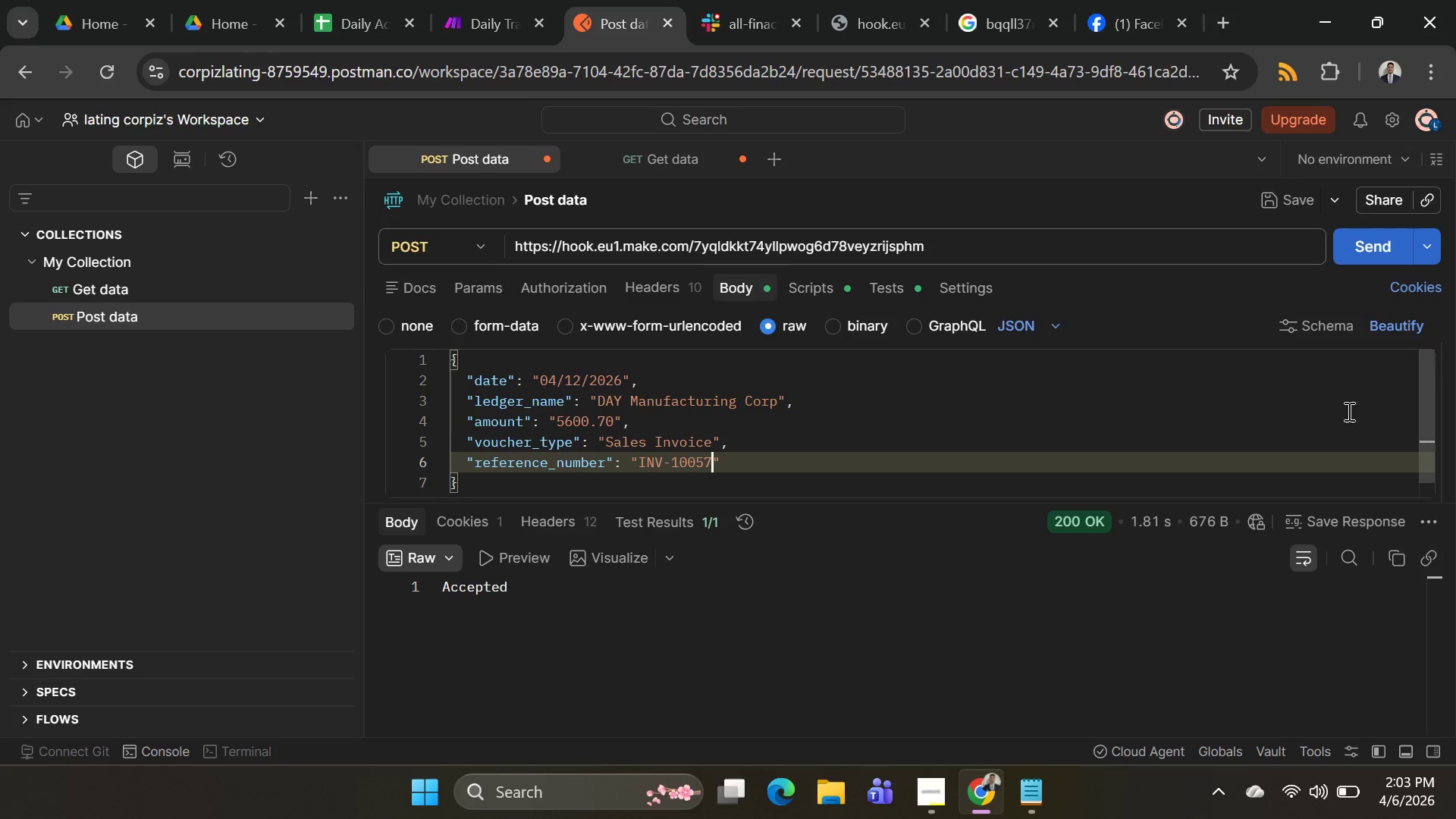 
scroll: coordinate [1313, 400], scroll_direction: up, amount: 4.0
 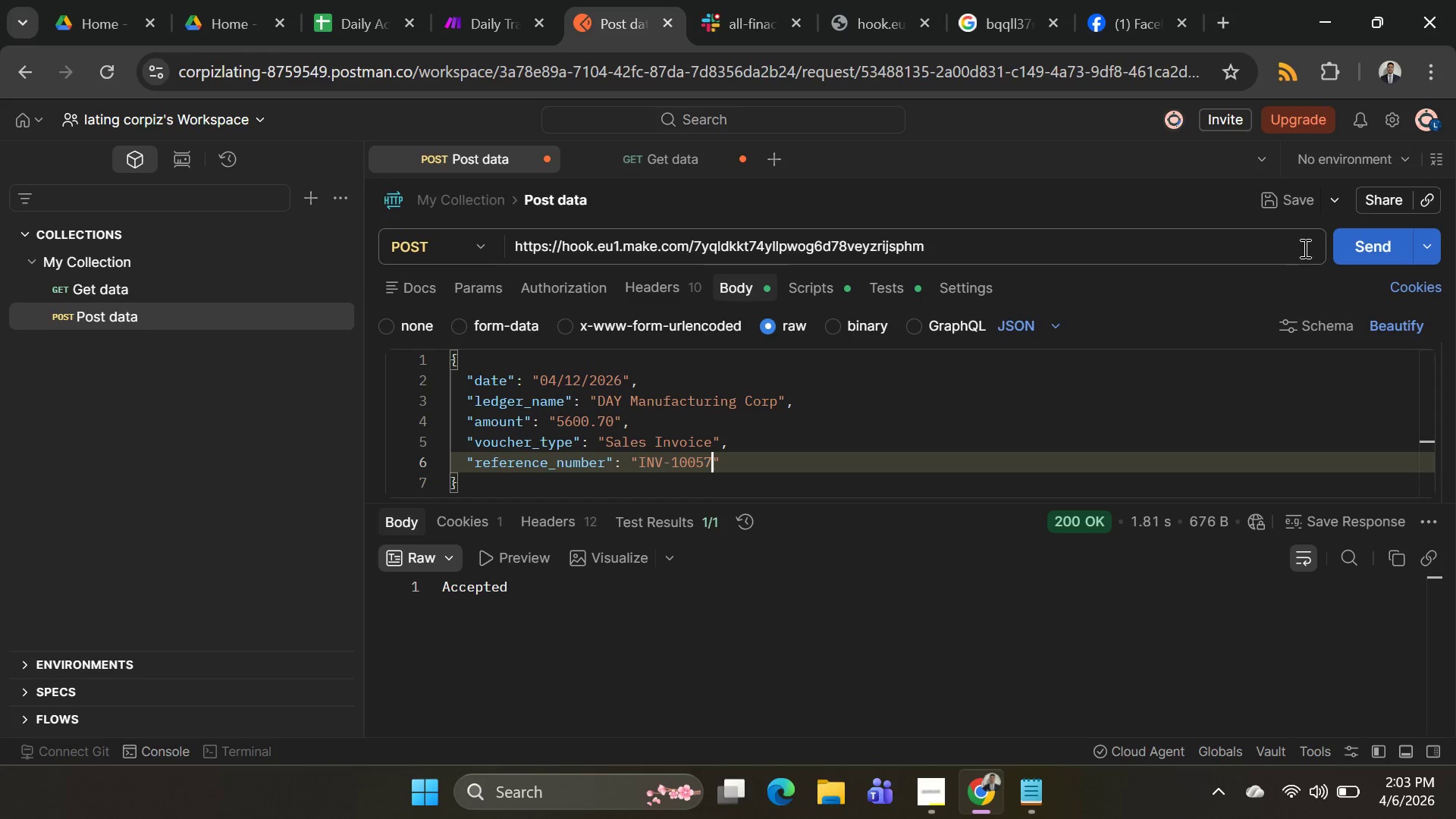 
left_click([1372, 249])
 